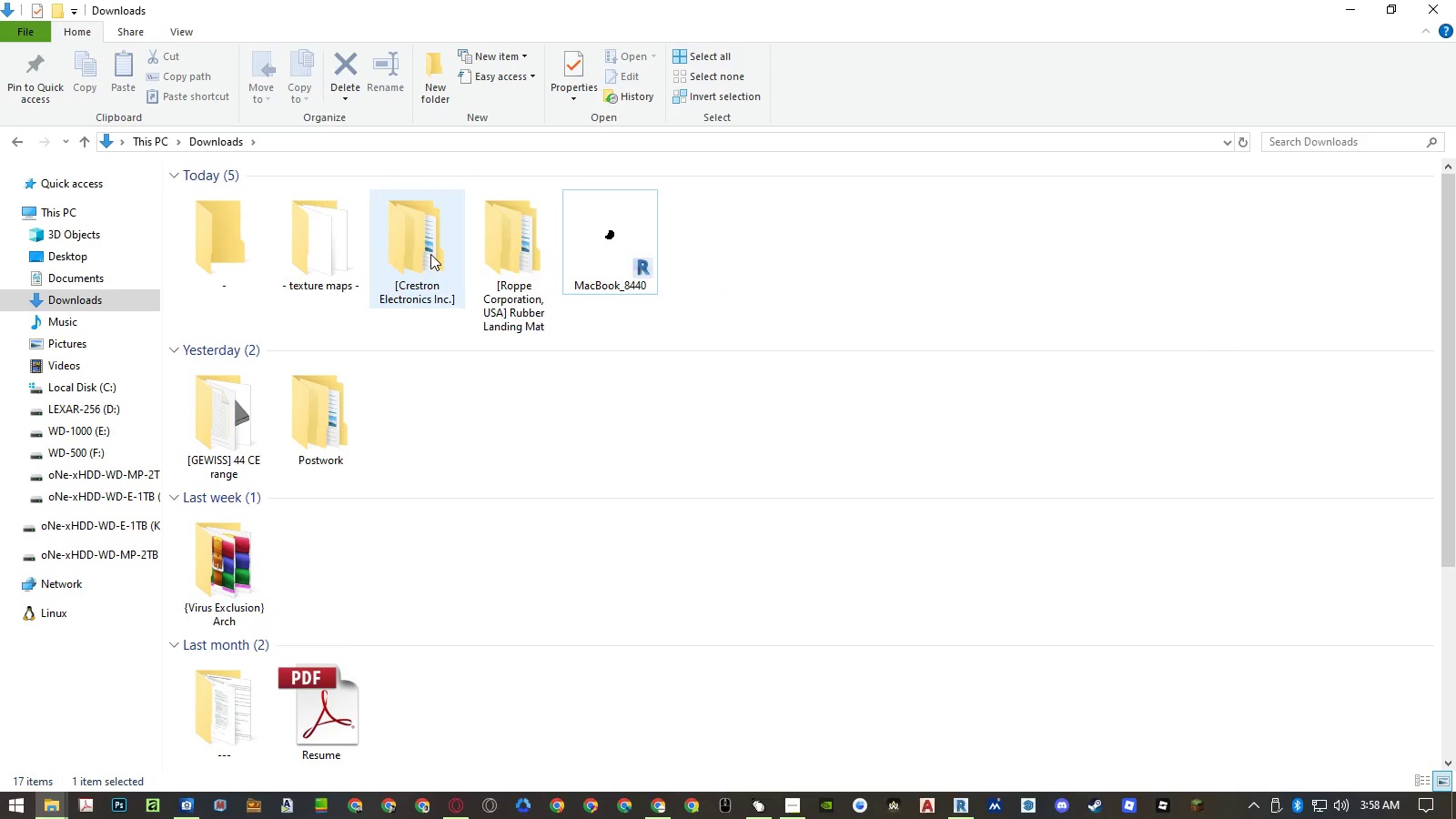 
double_click([430, 254])
 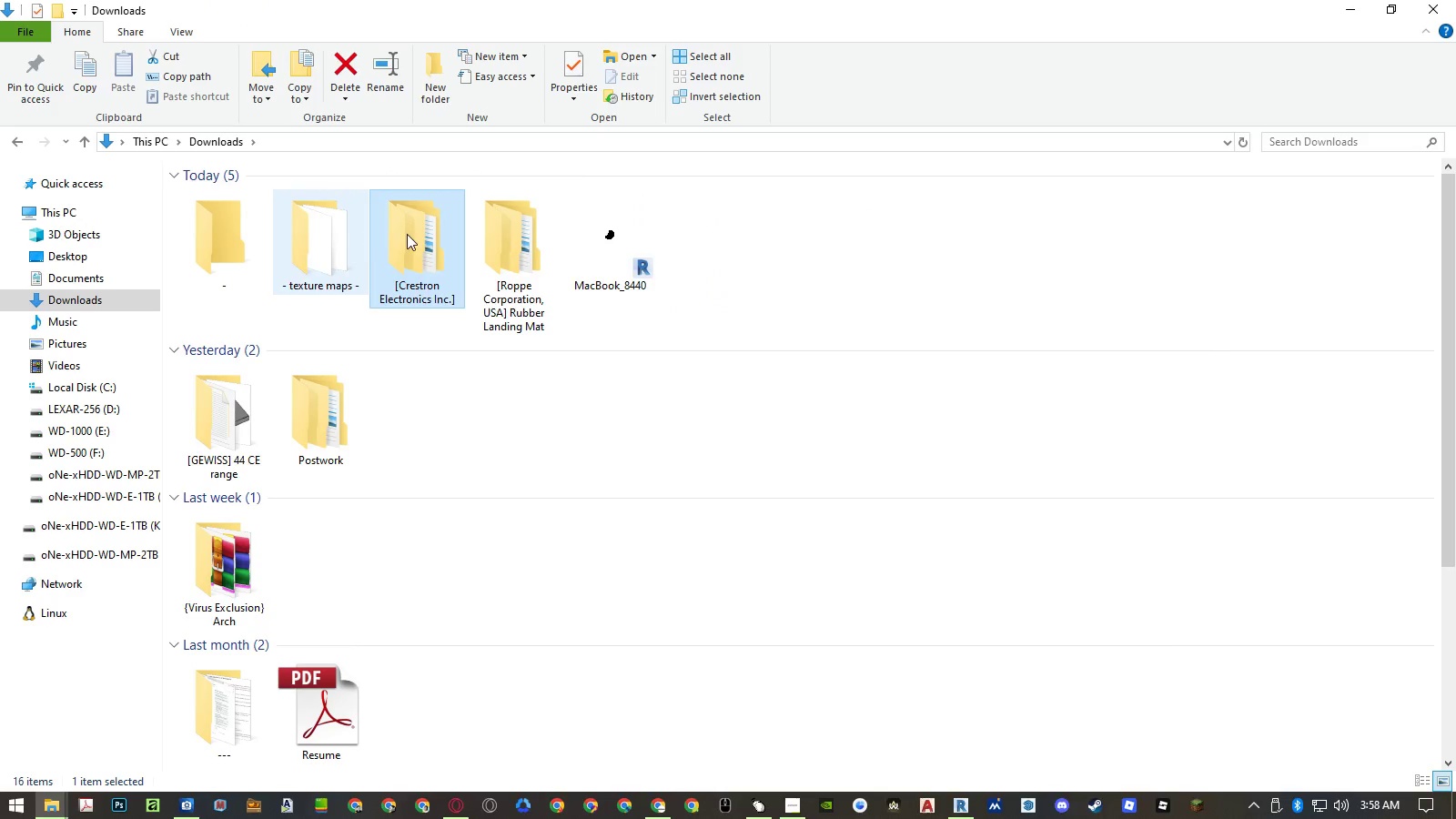 
double_click([407, 234])
 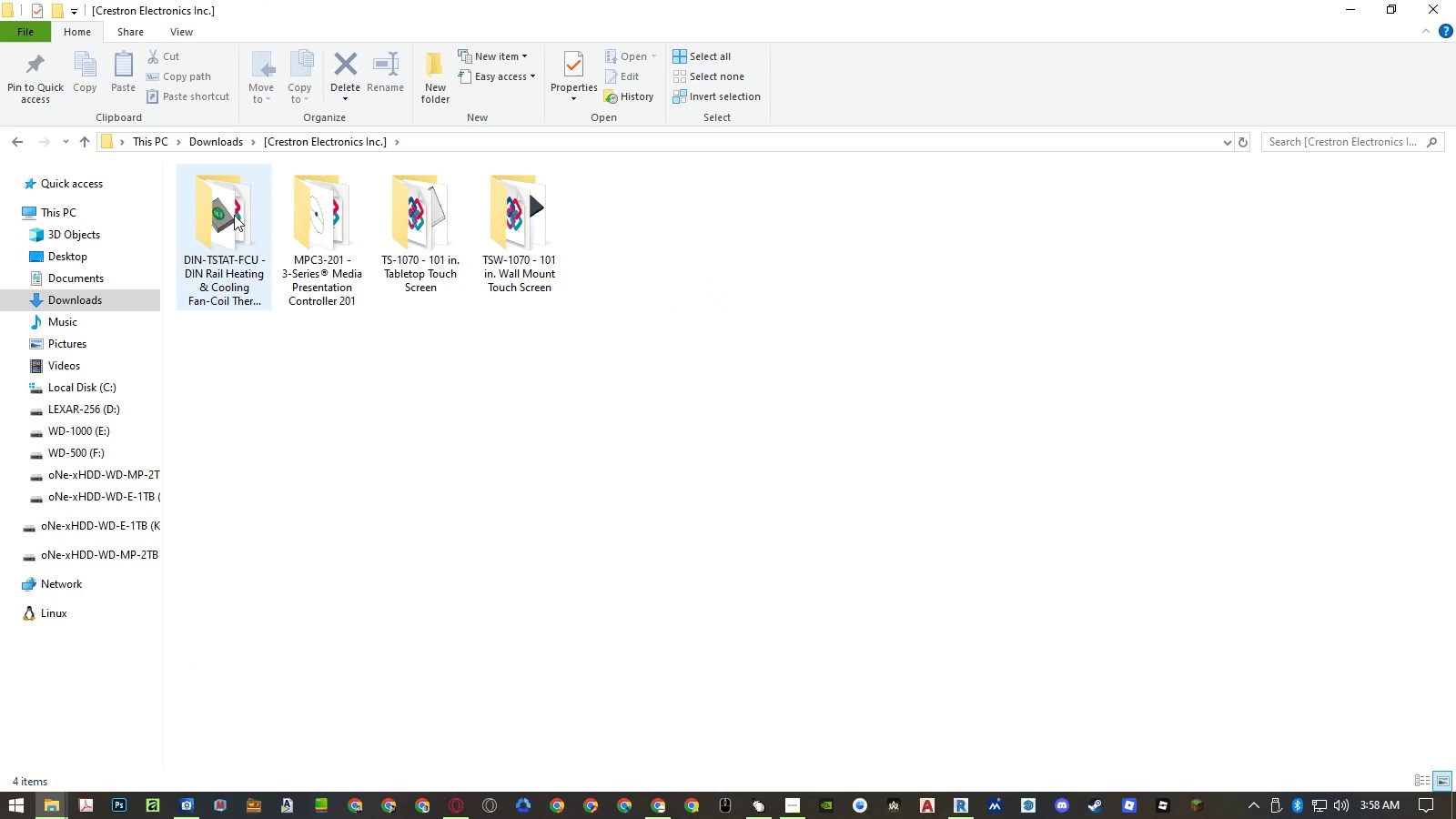 
double_click([234, 215])
 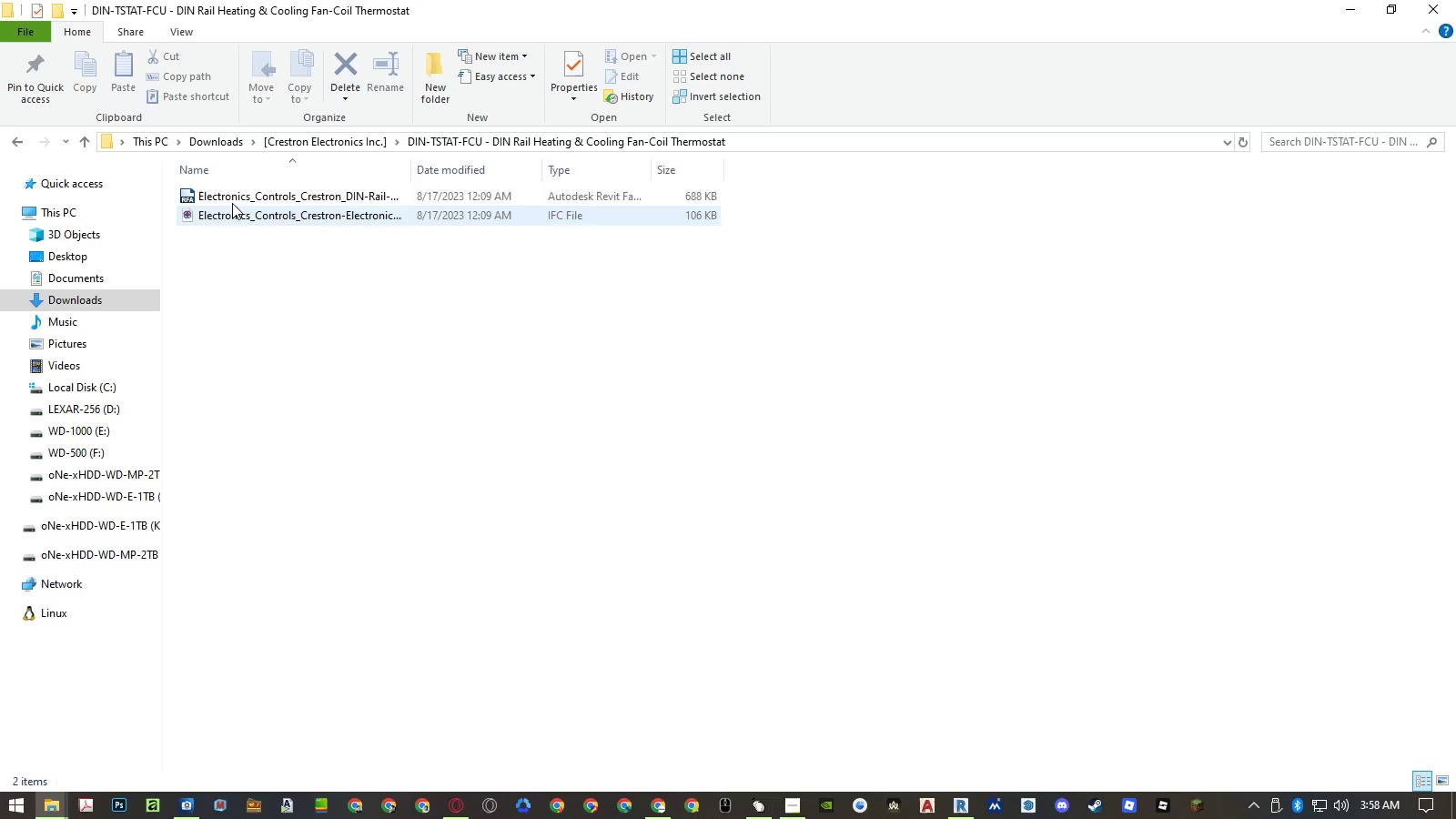 
double_click([231, 198])
 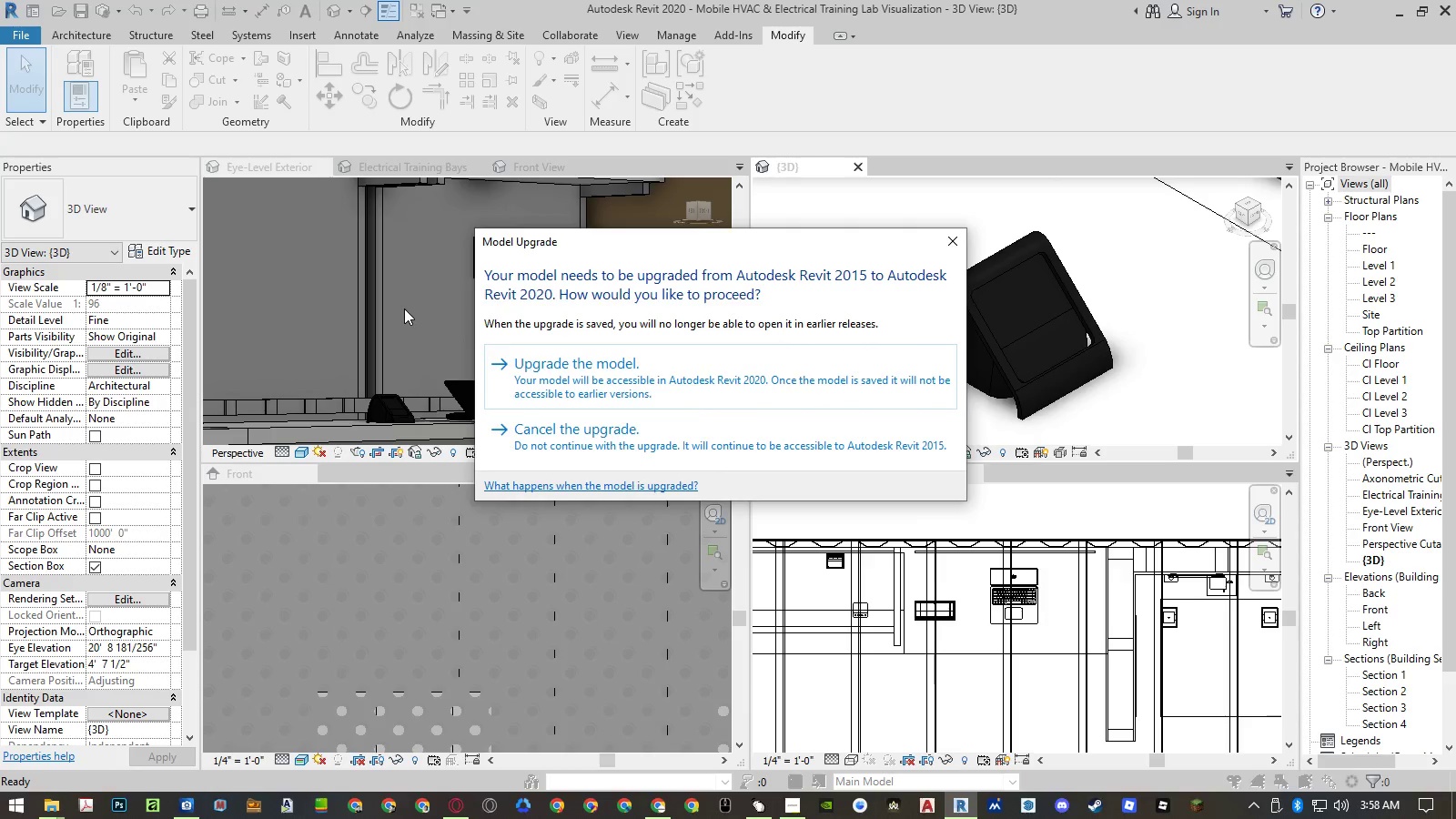 
left_click([741, 354])
 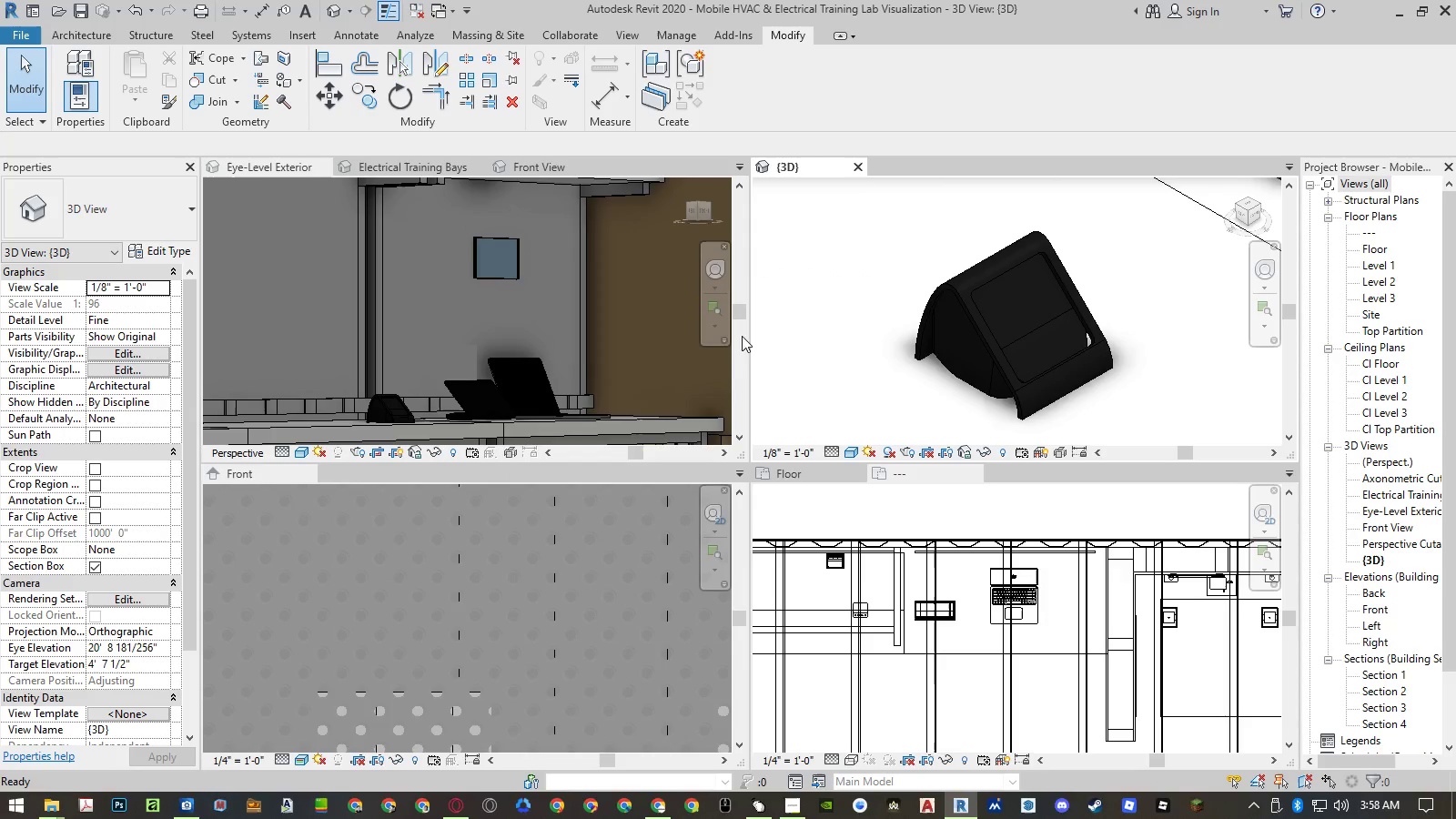 
wait(9.06)
 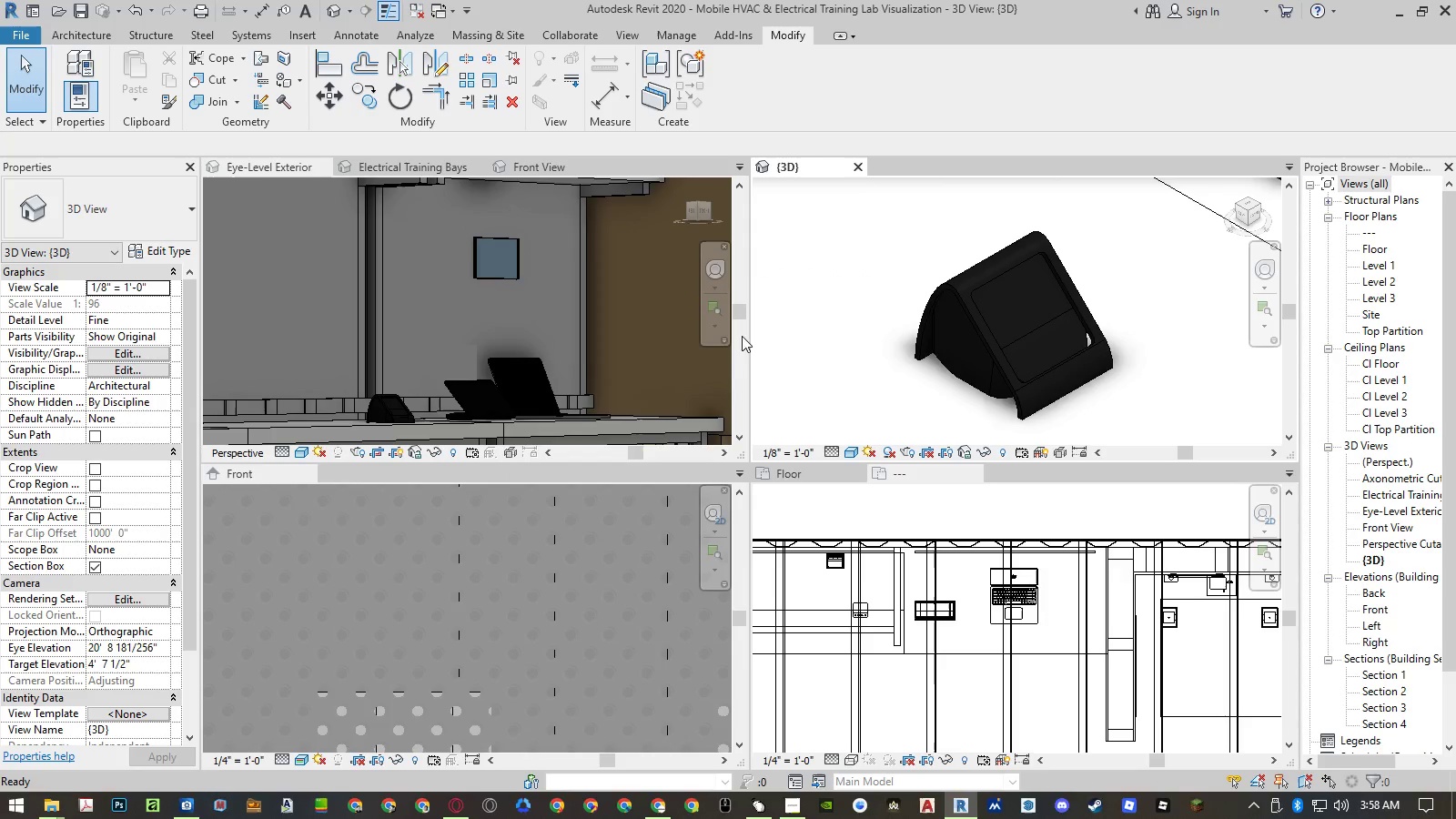 
left_click([851, 259])
 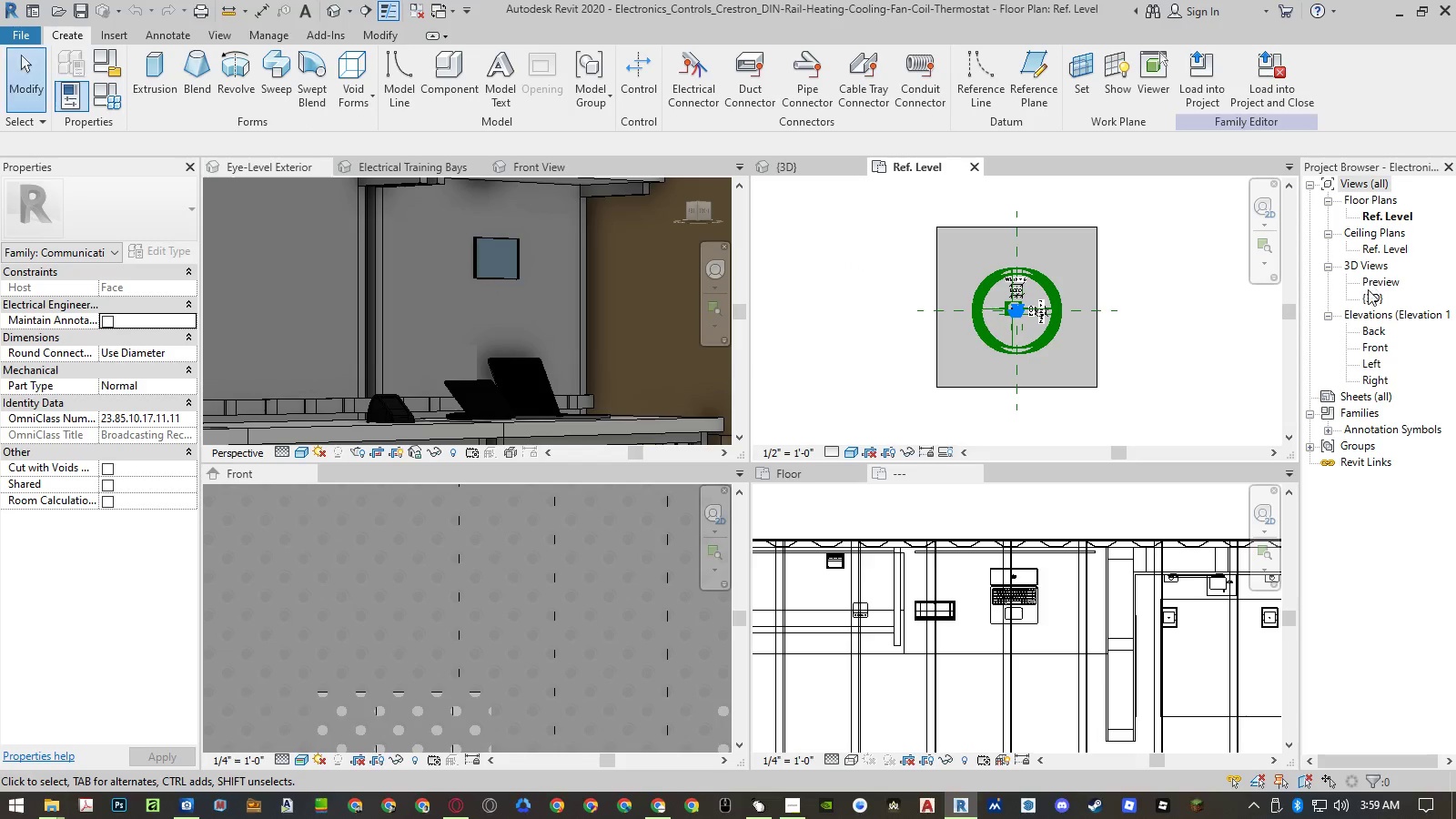 
double_click([1370, 297])
 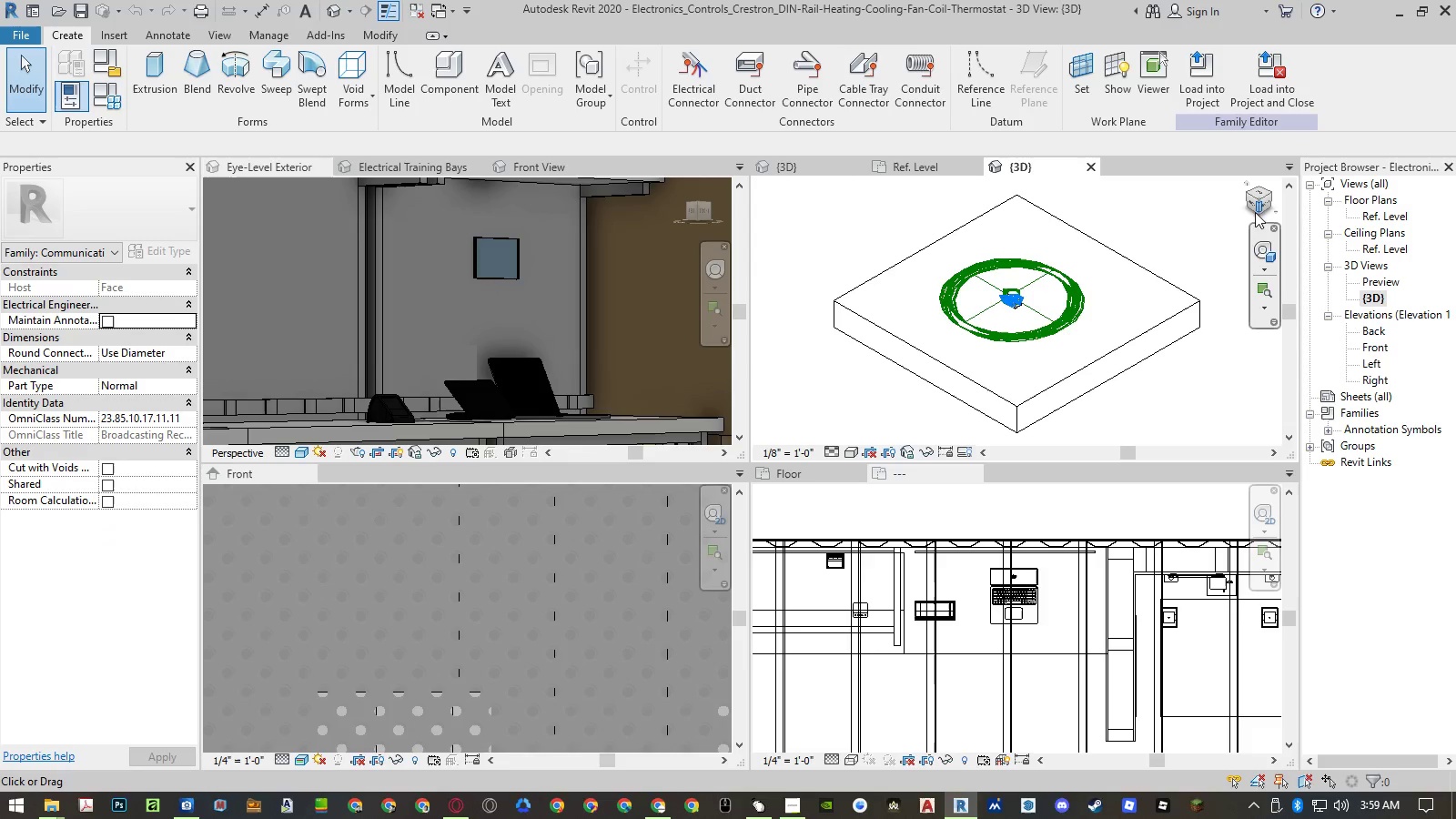 
scroll: coordinate [1031, 337], scroll_direction: up, amount: 15.0
 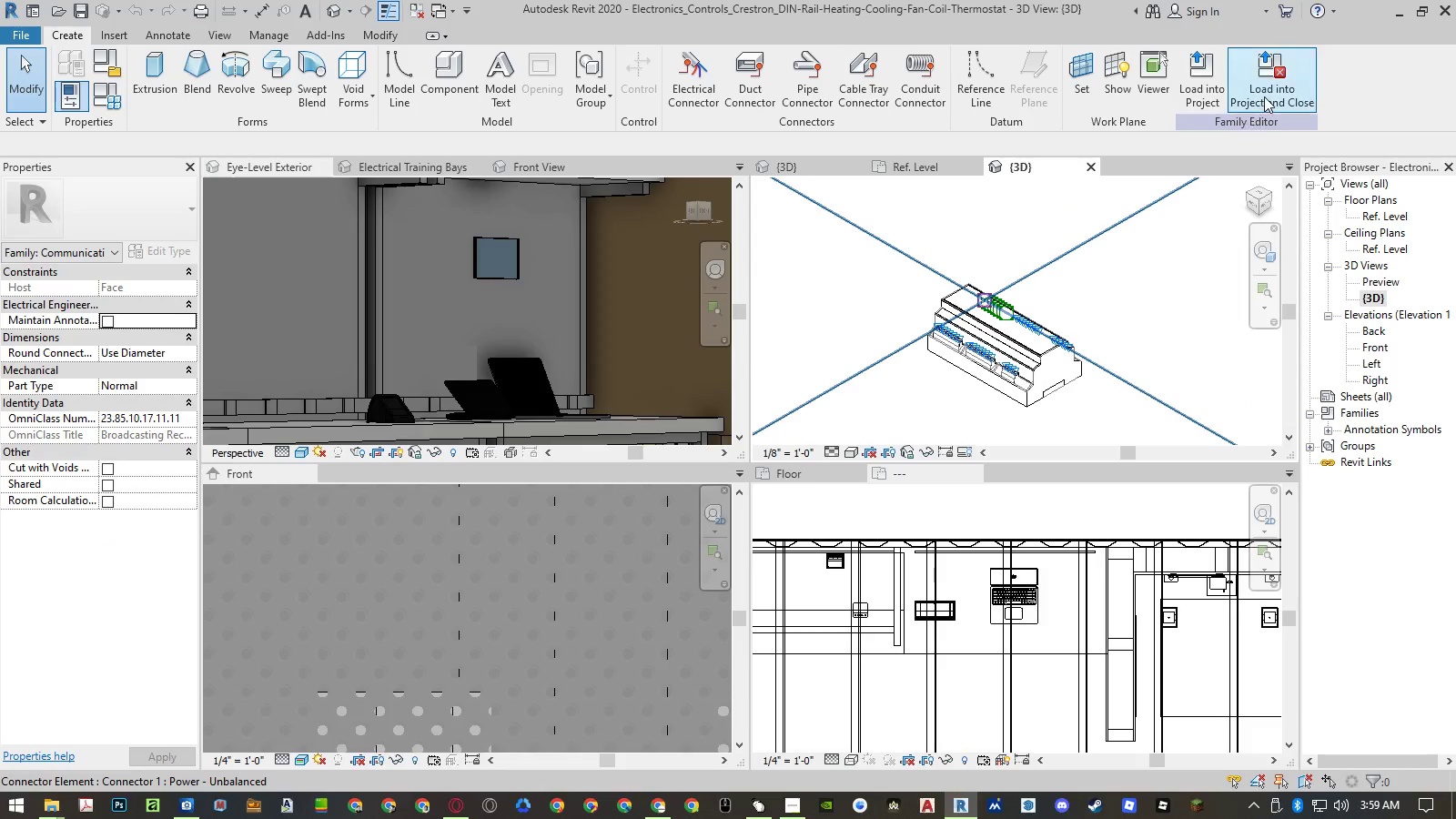 
left_click([1264, 96])
 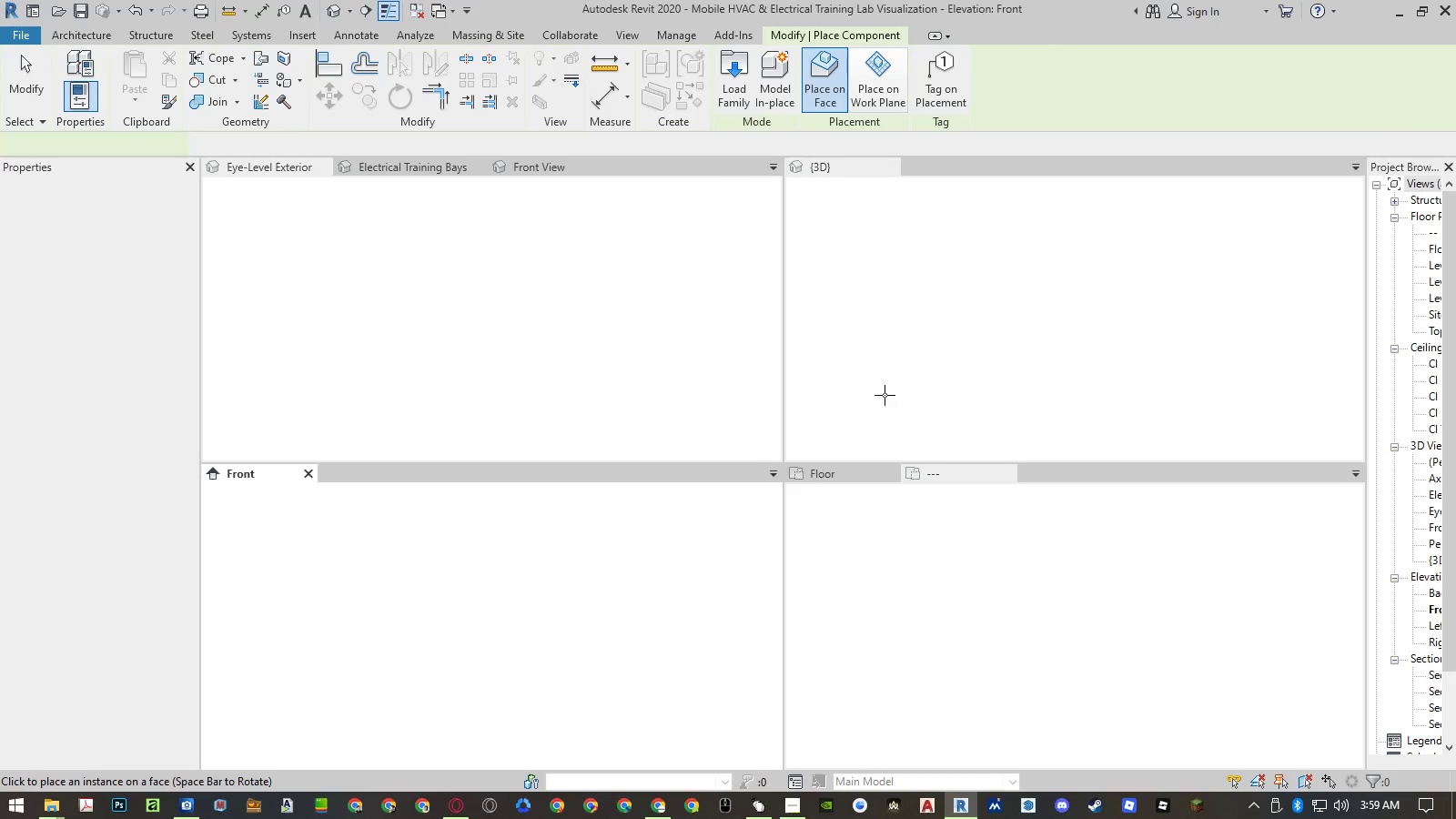 
wait(7.78)
 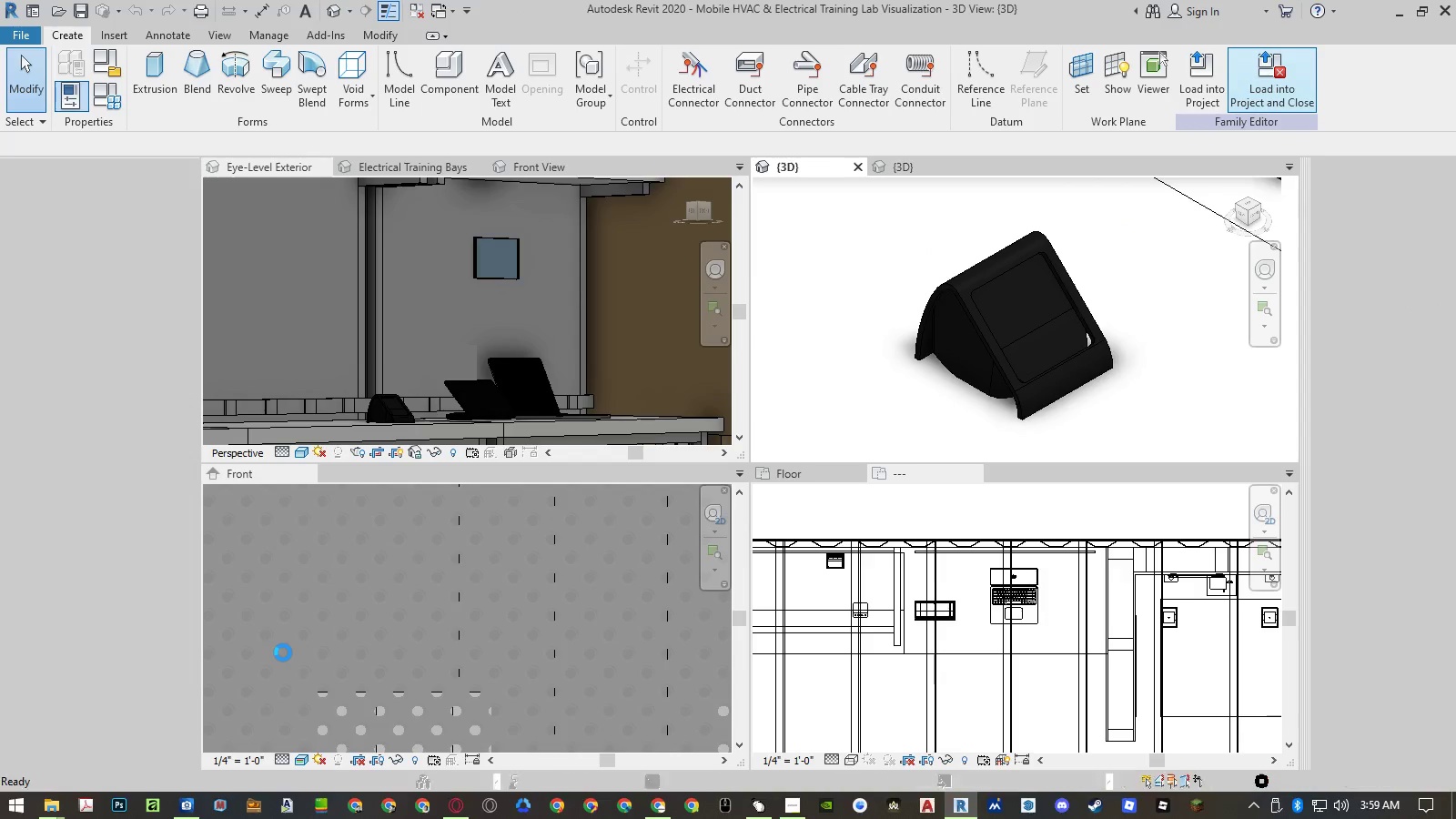 
left_click([914, 381])
 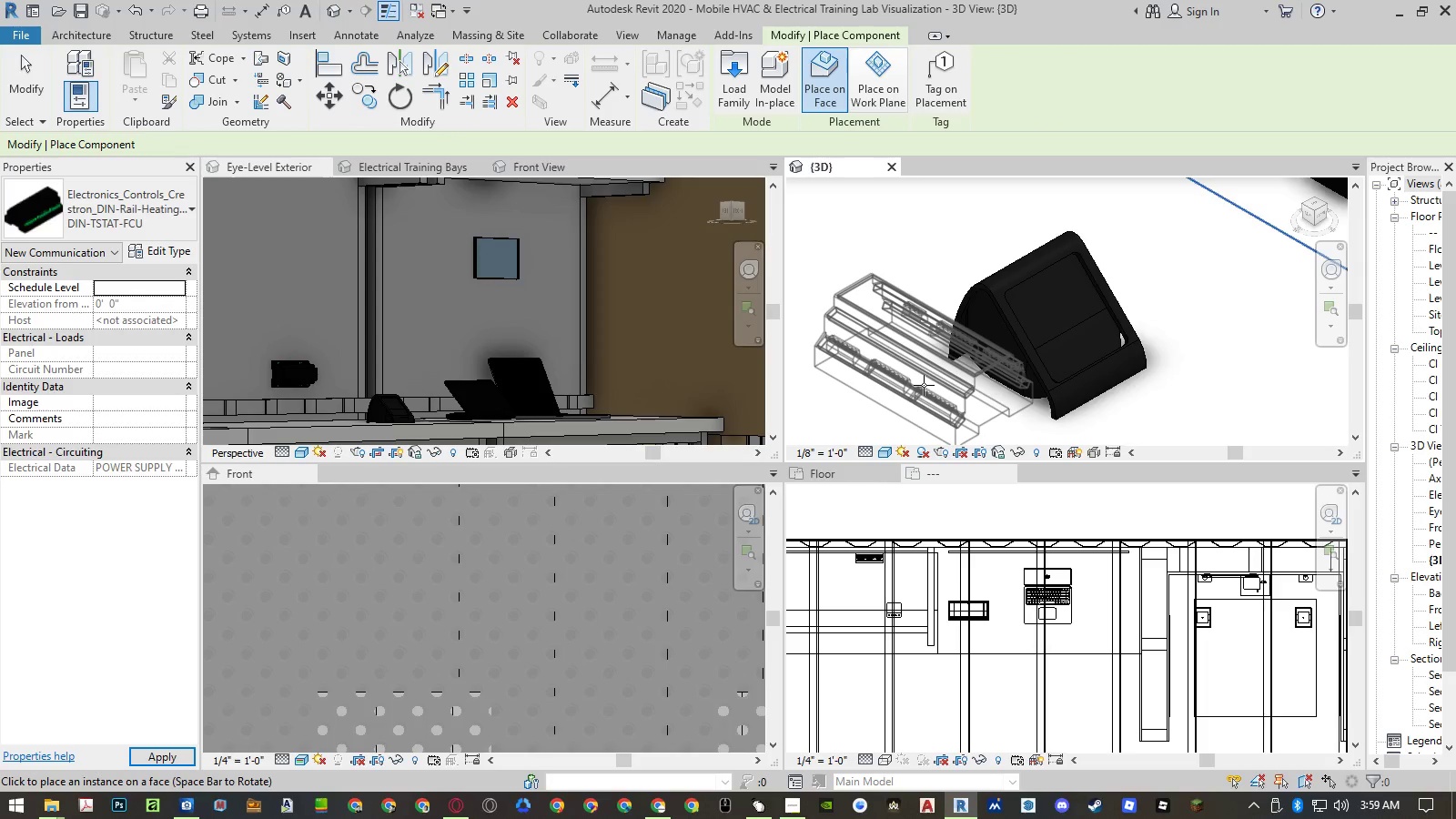 
scroll: coordinate [1175, 343], scroll_direction: down, amount: 7.0
 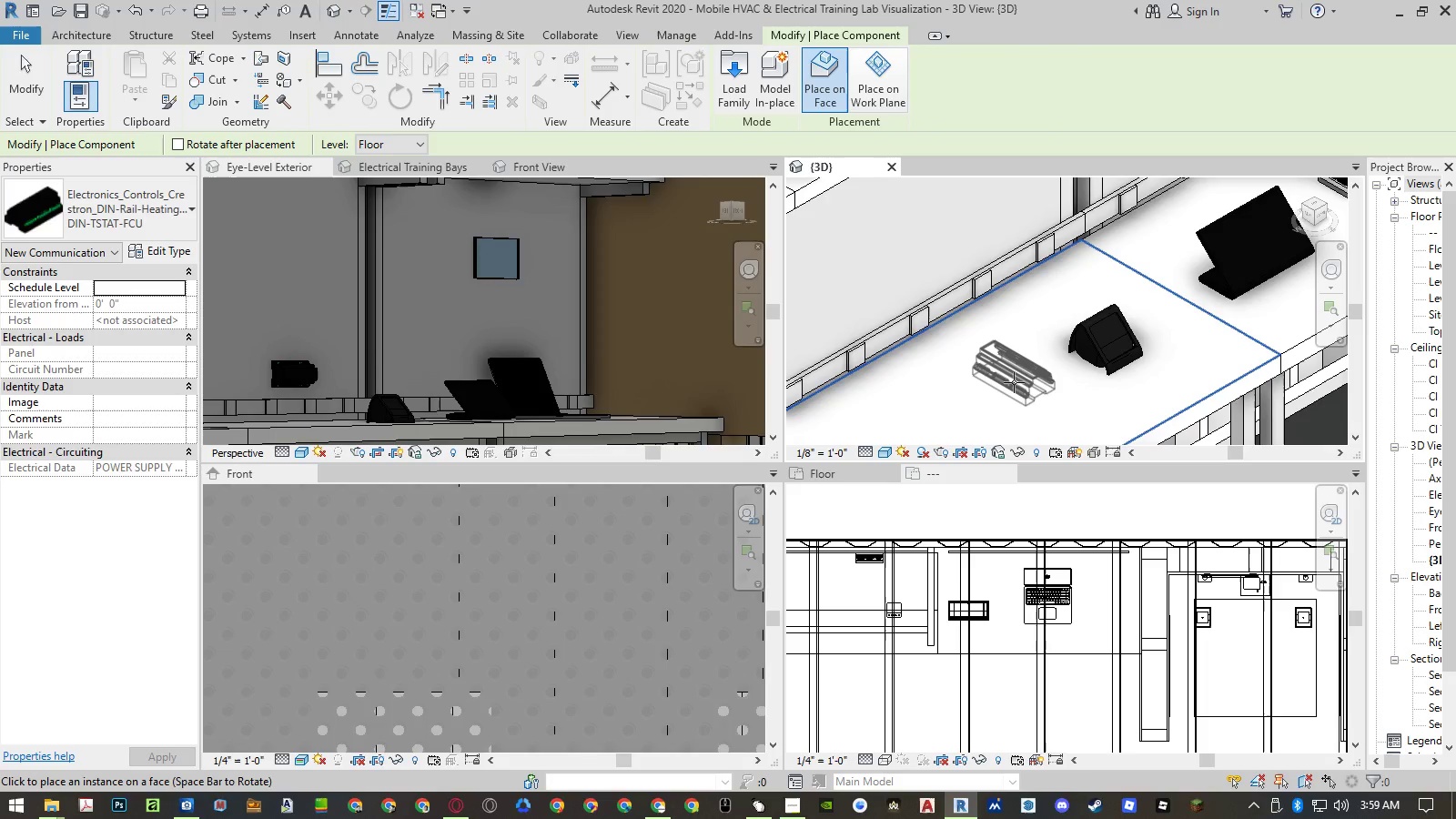 
left_click([1014, 382])
 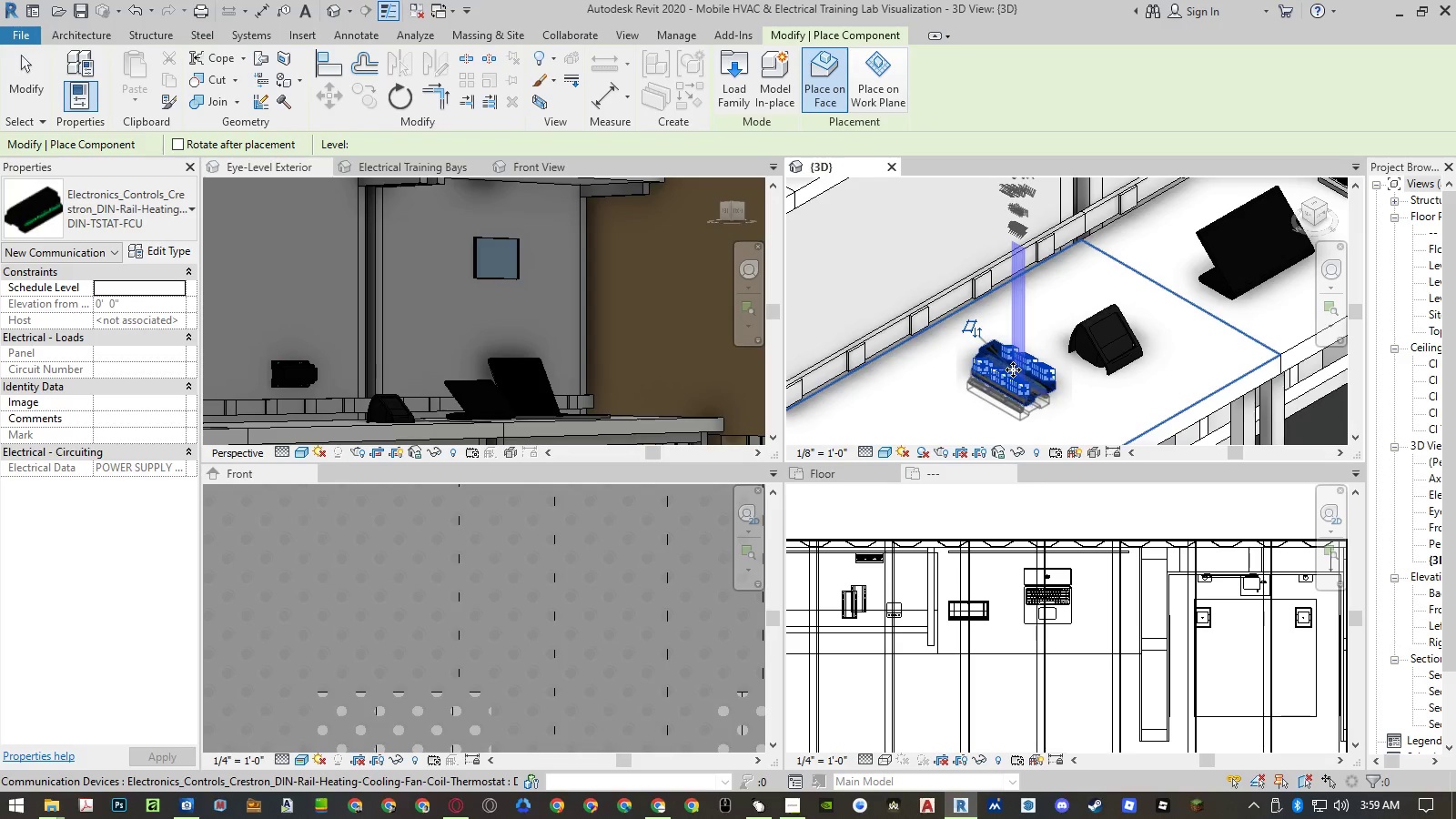 
key(Escape)
 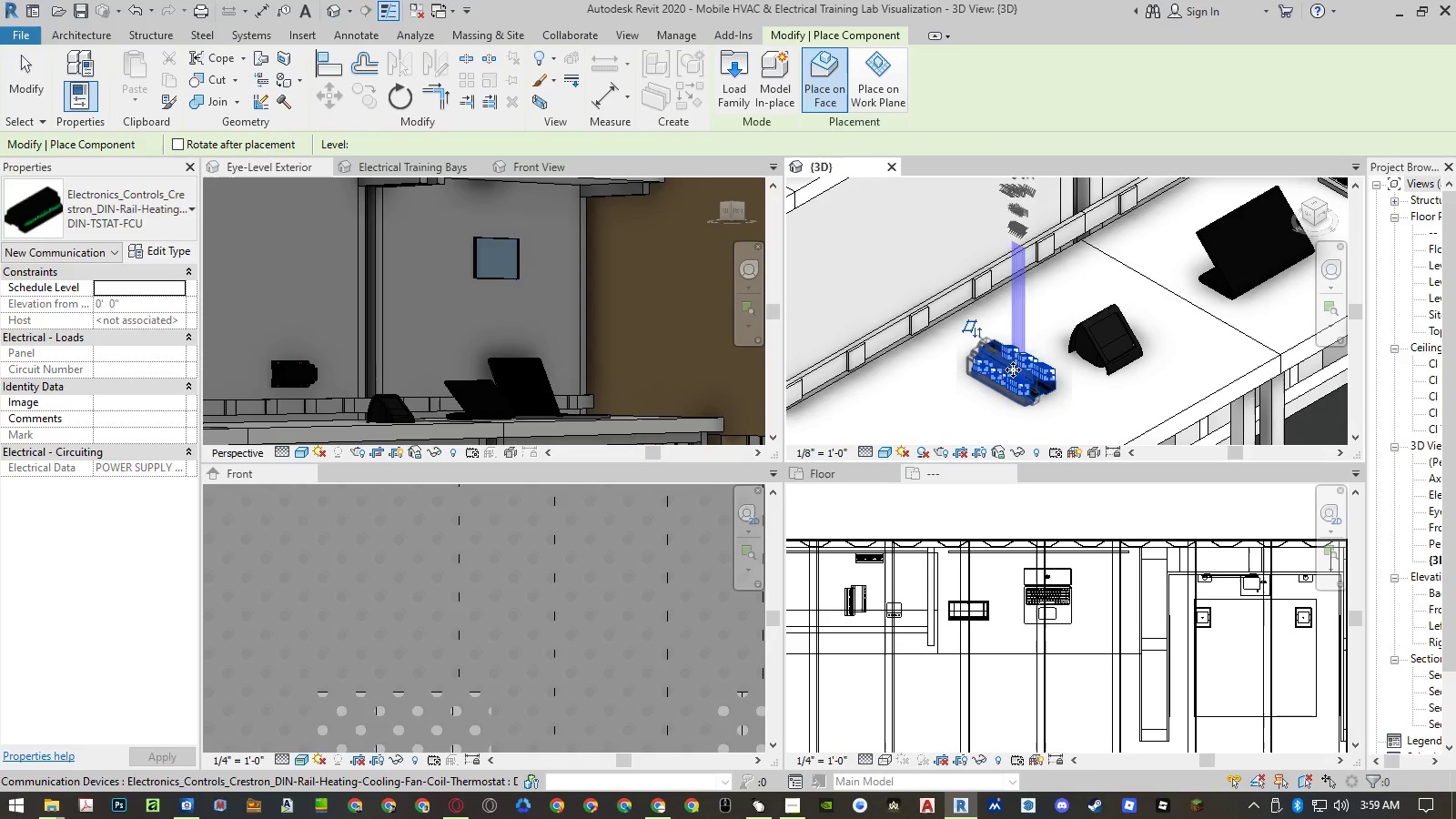 
key(Escape)
 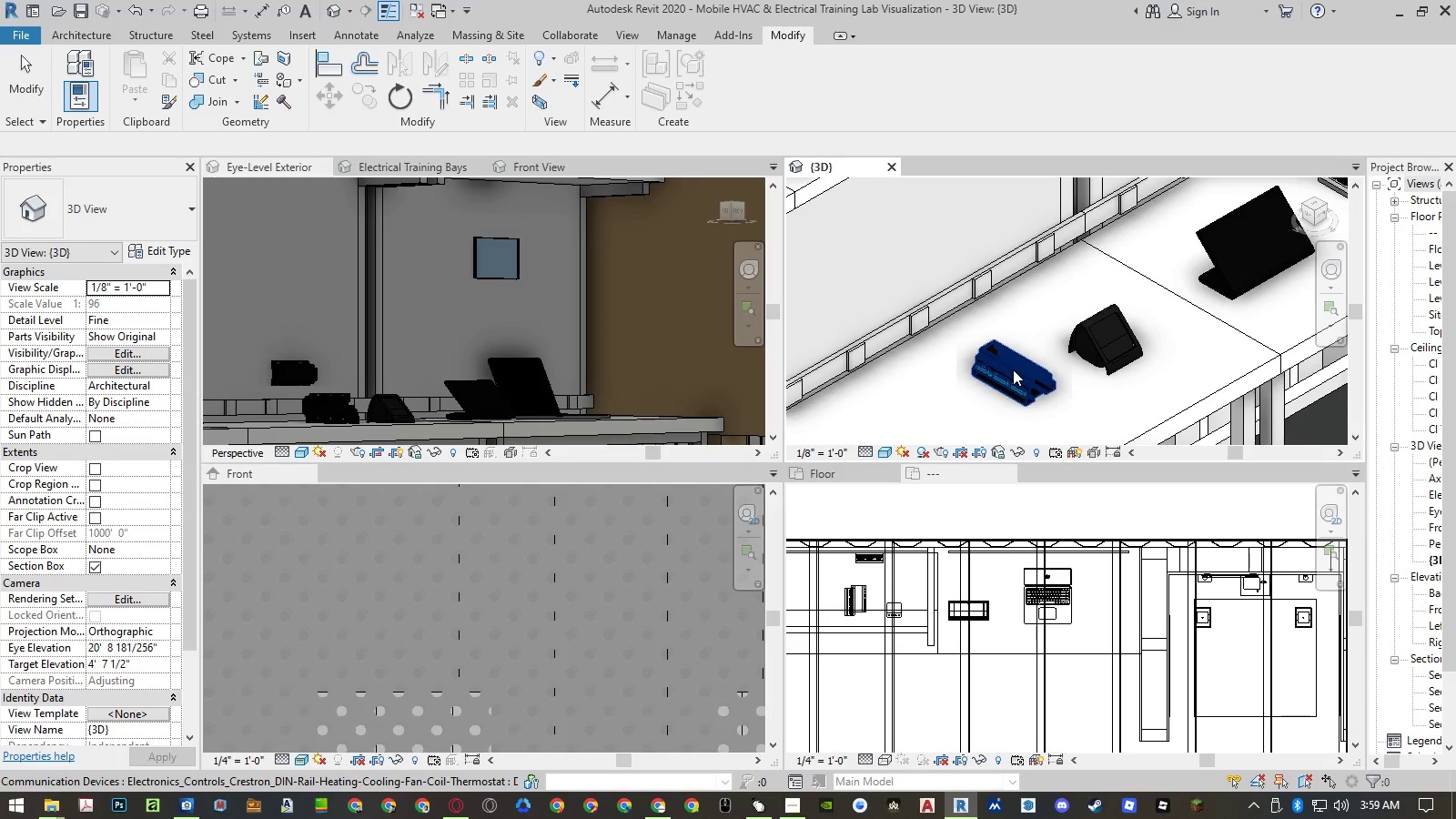 
key(Escape)
 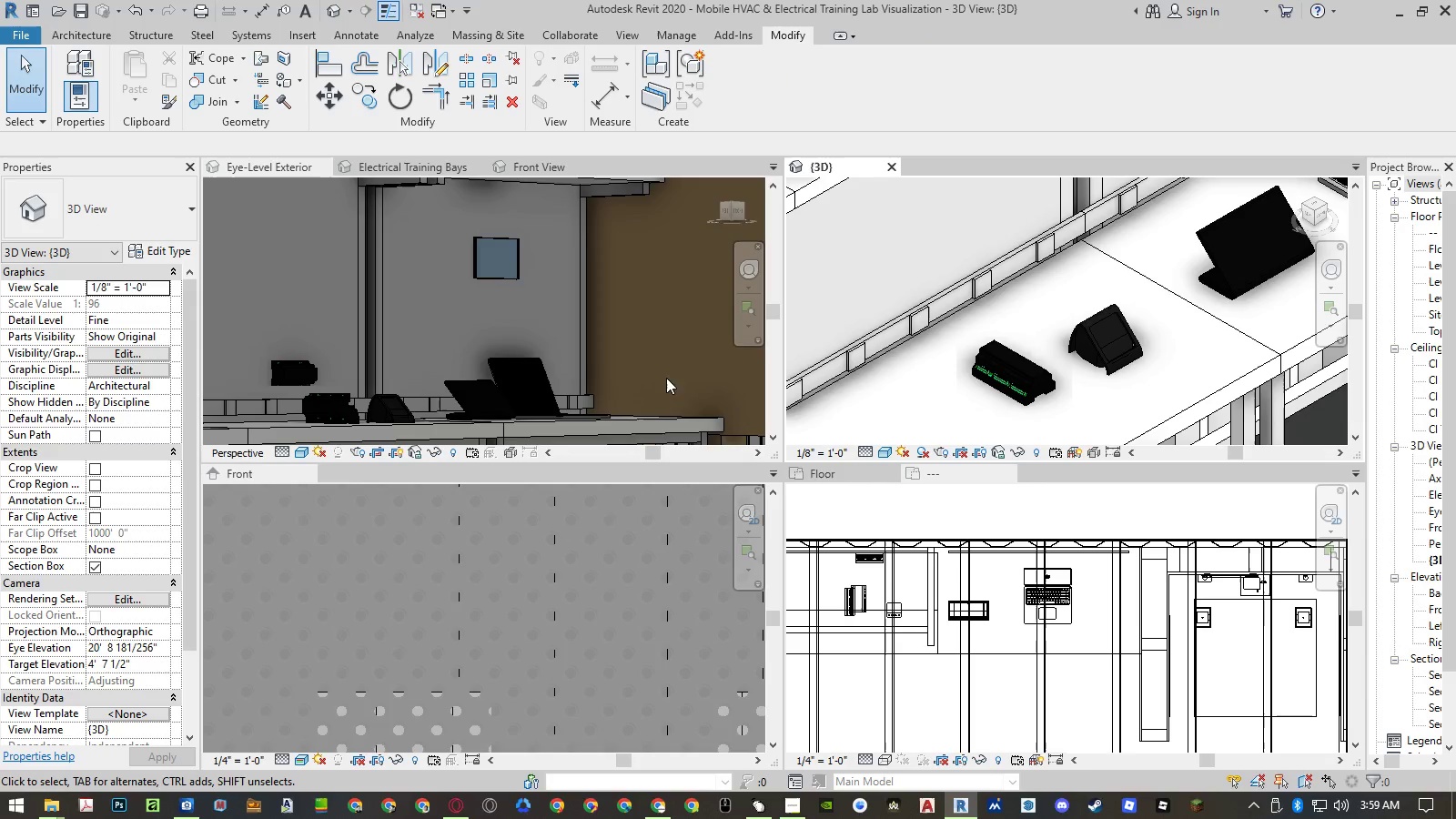 
scroll: coordinate [466, 335], scroll_direction: down, amount: 1.0
 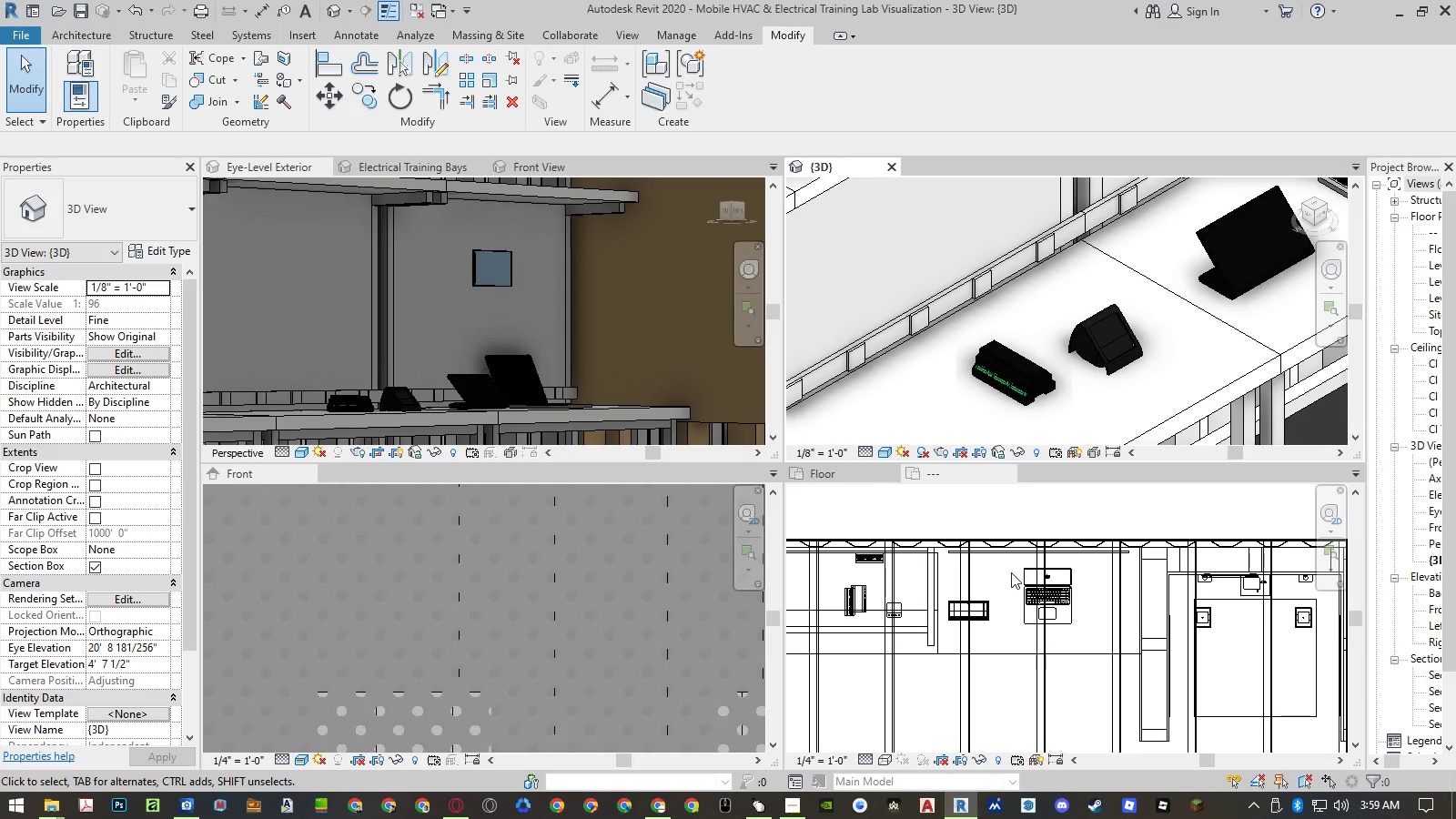 
left_click([1023, 391])
 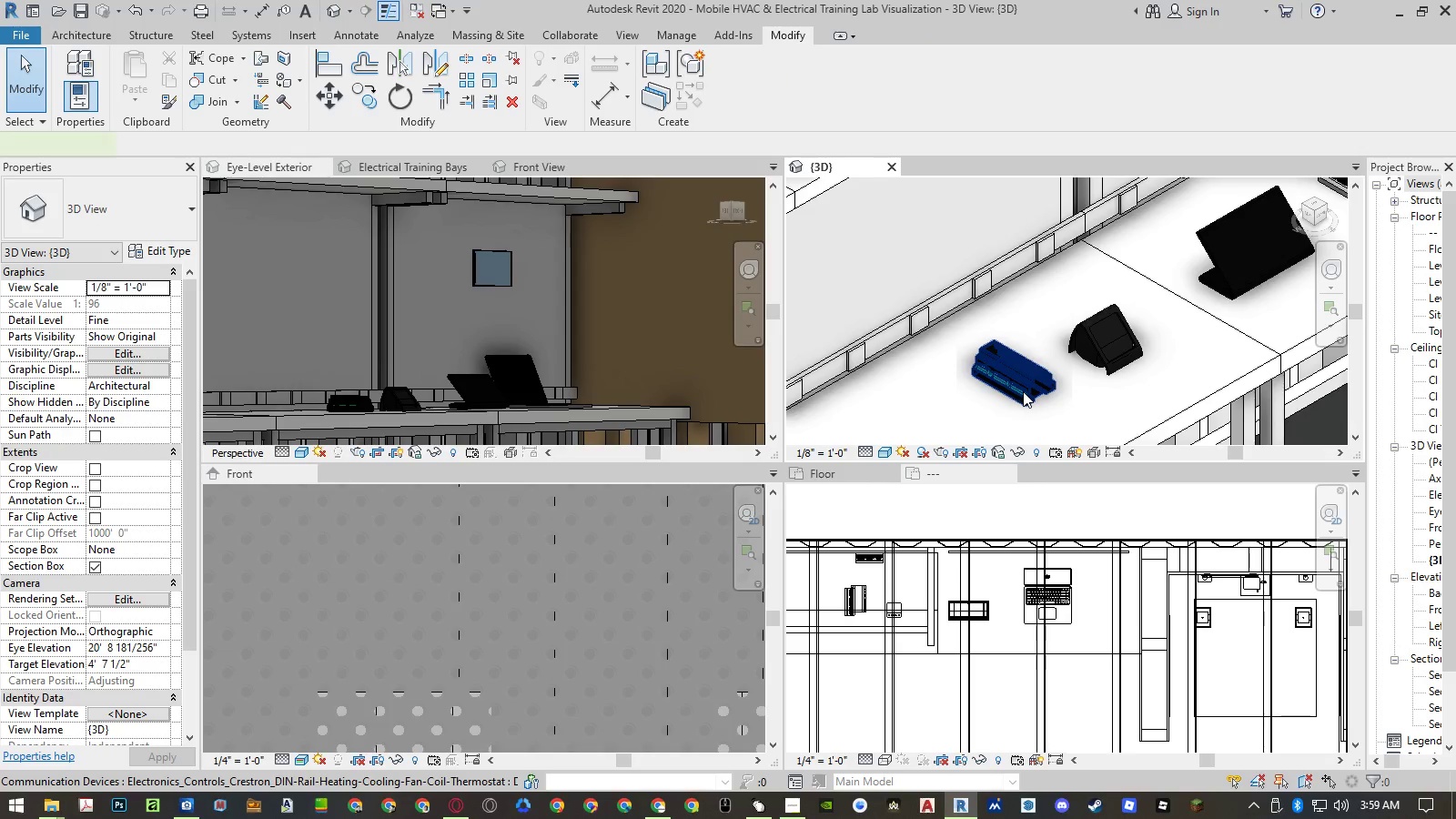 
key(Space)
 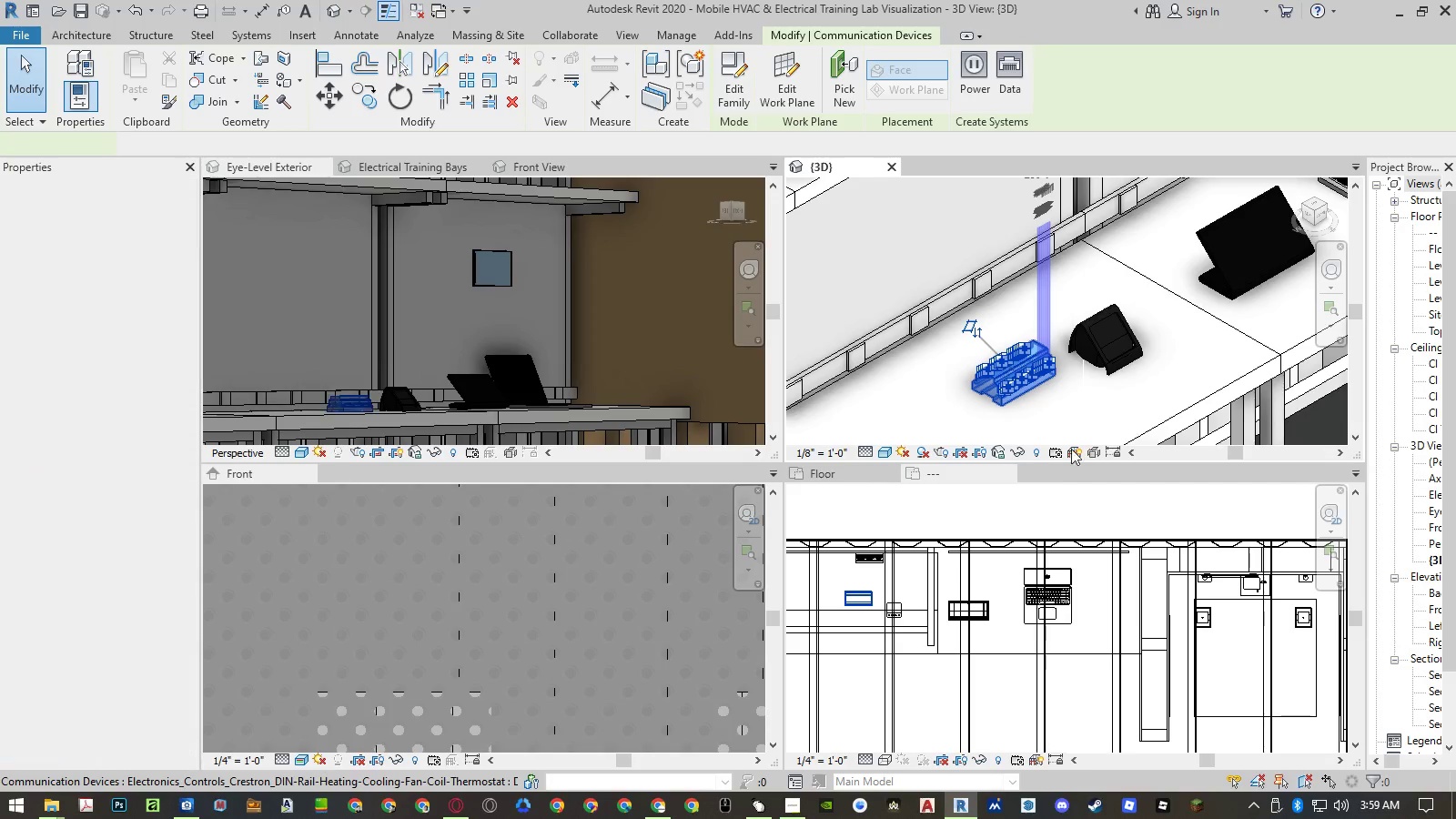 
key(Escape)
 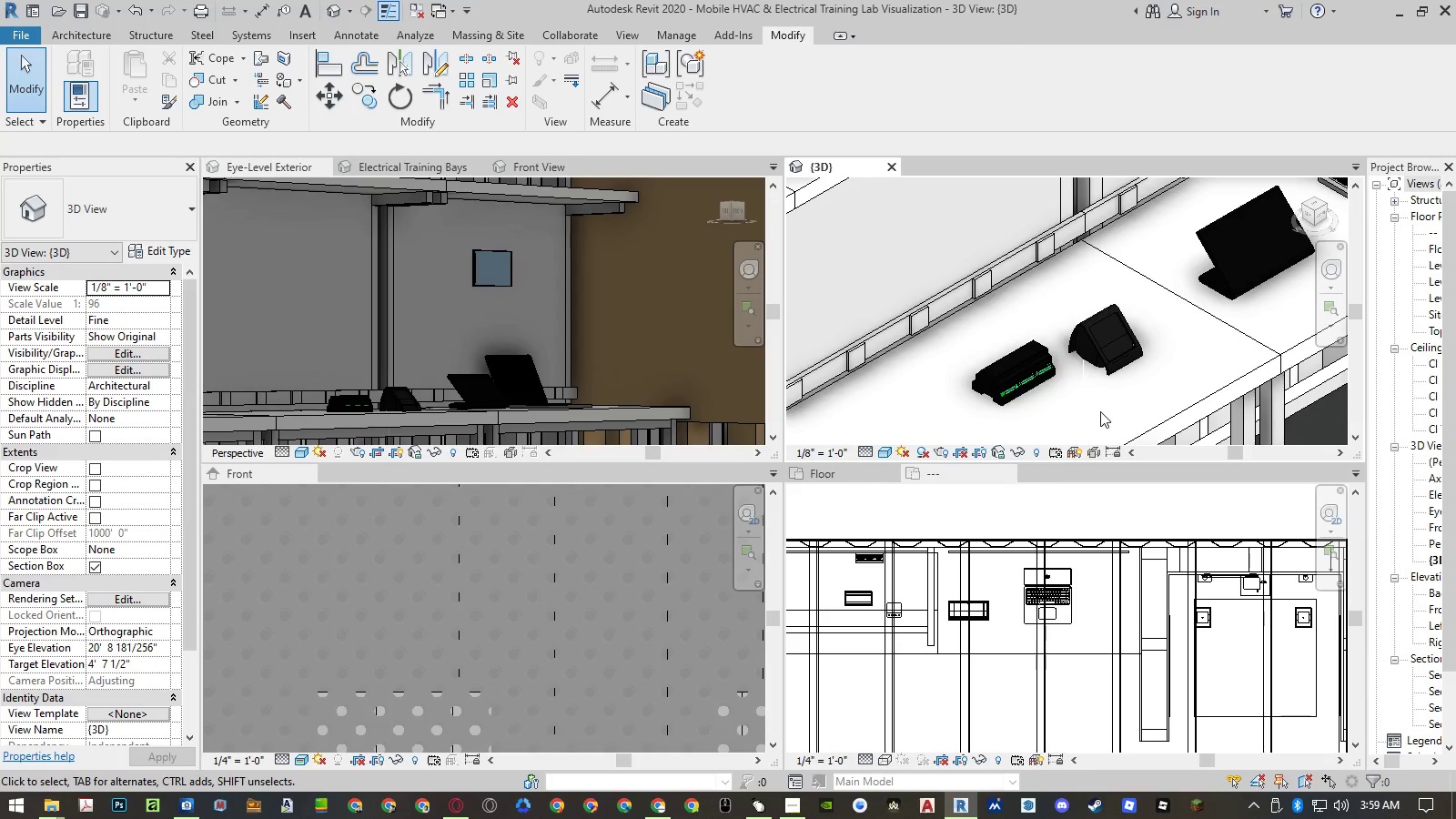 
scroll: coordinate [1013, 389], scroll_direction: up, amount: 5.0
 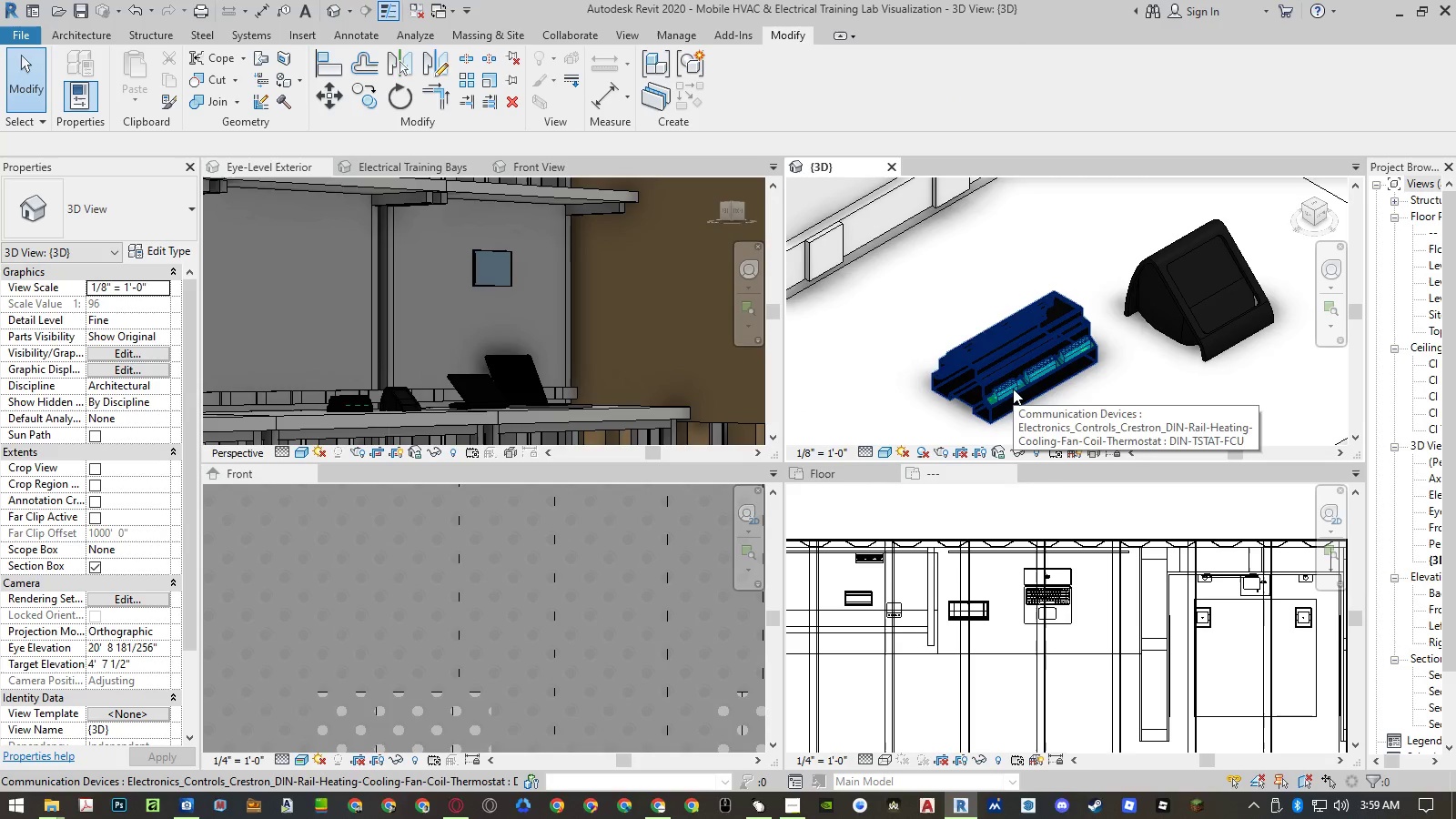 
left_click([1013, 389])
 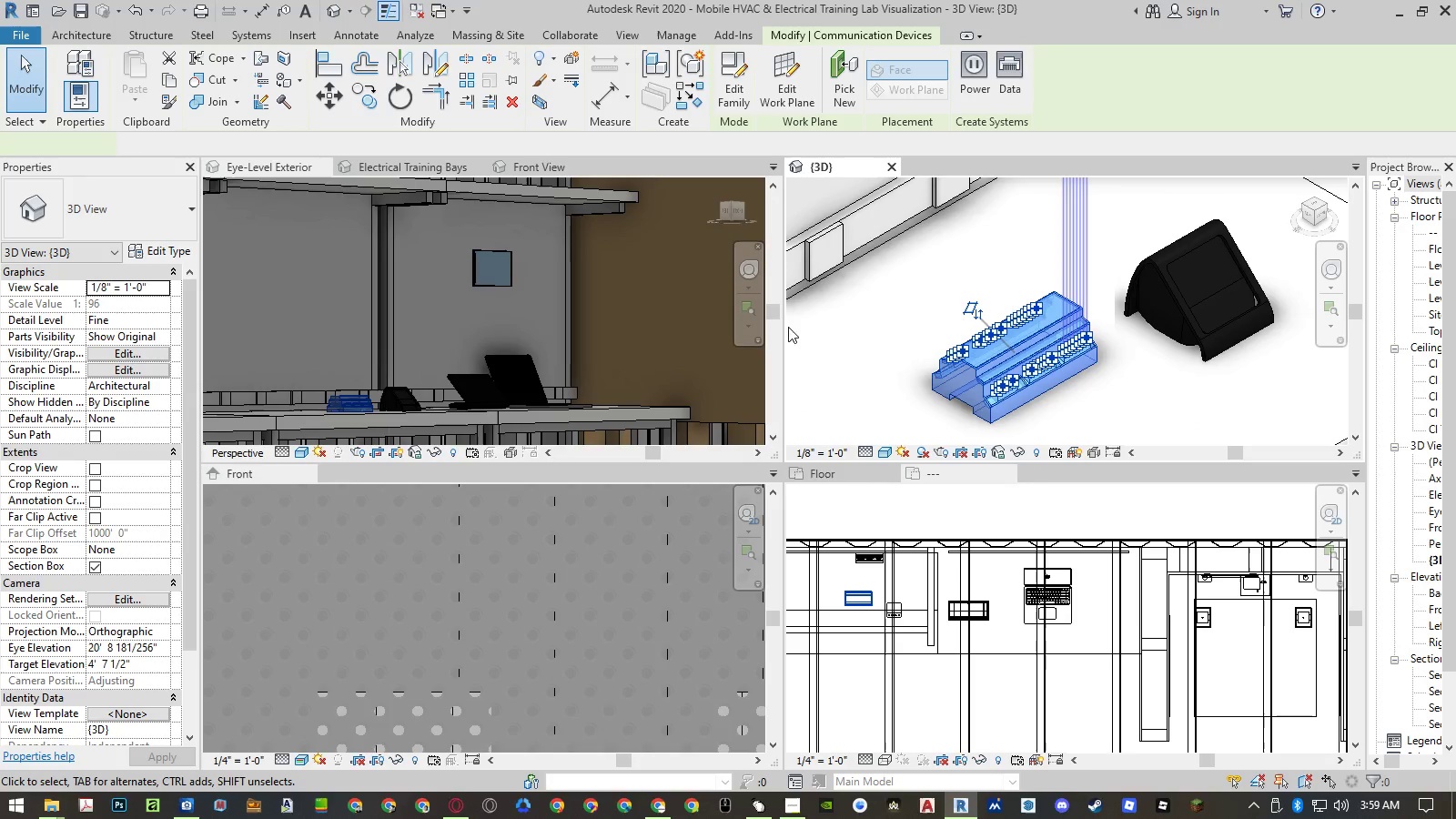 
mouse_move([177, 227])
 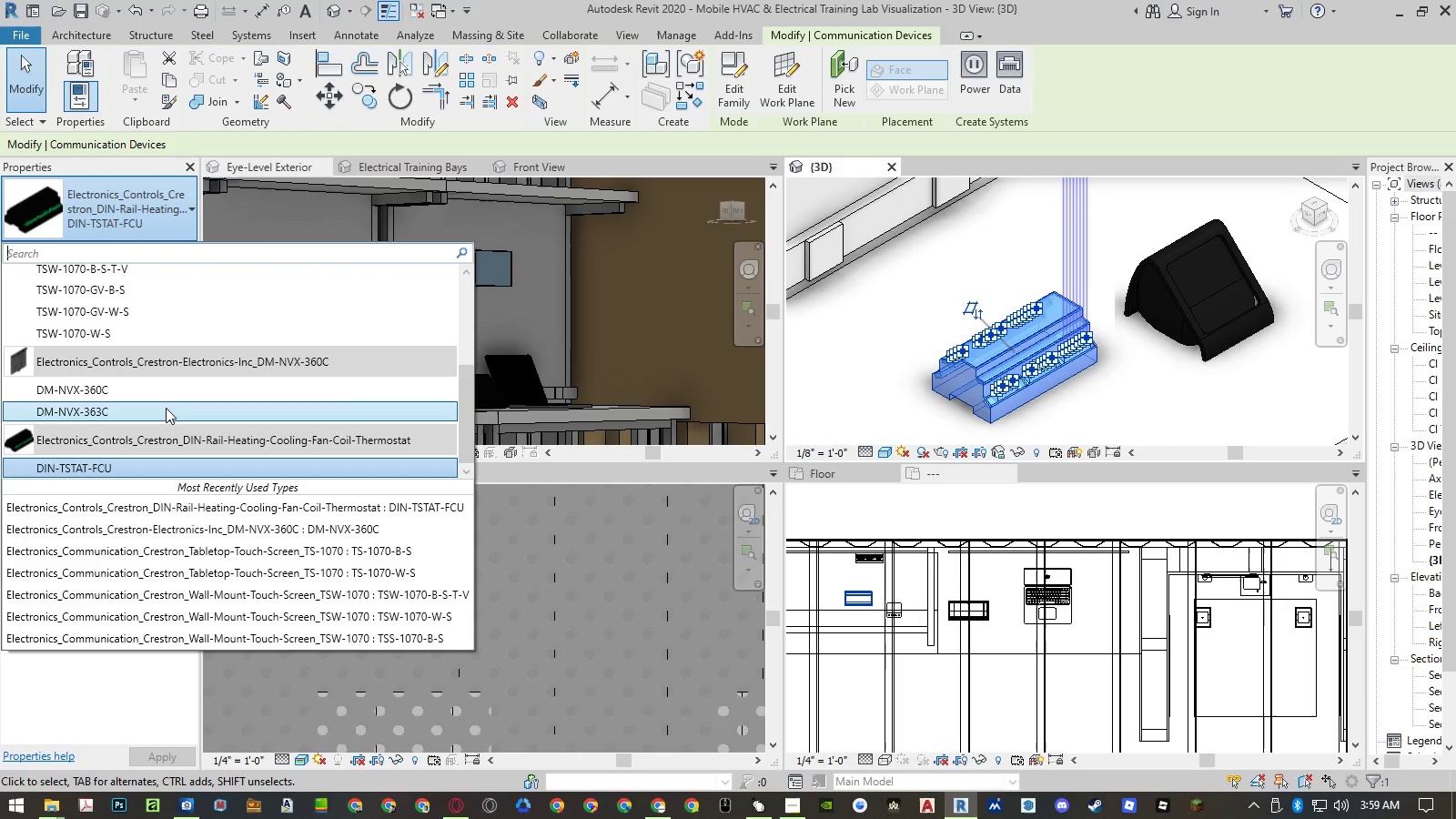 
scroll: coordinate [166, 408], scroll_direction: down, amount: 2.0
 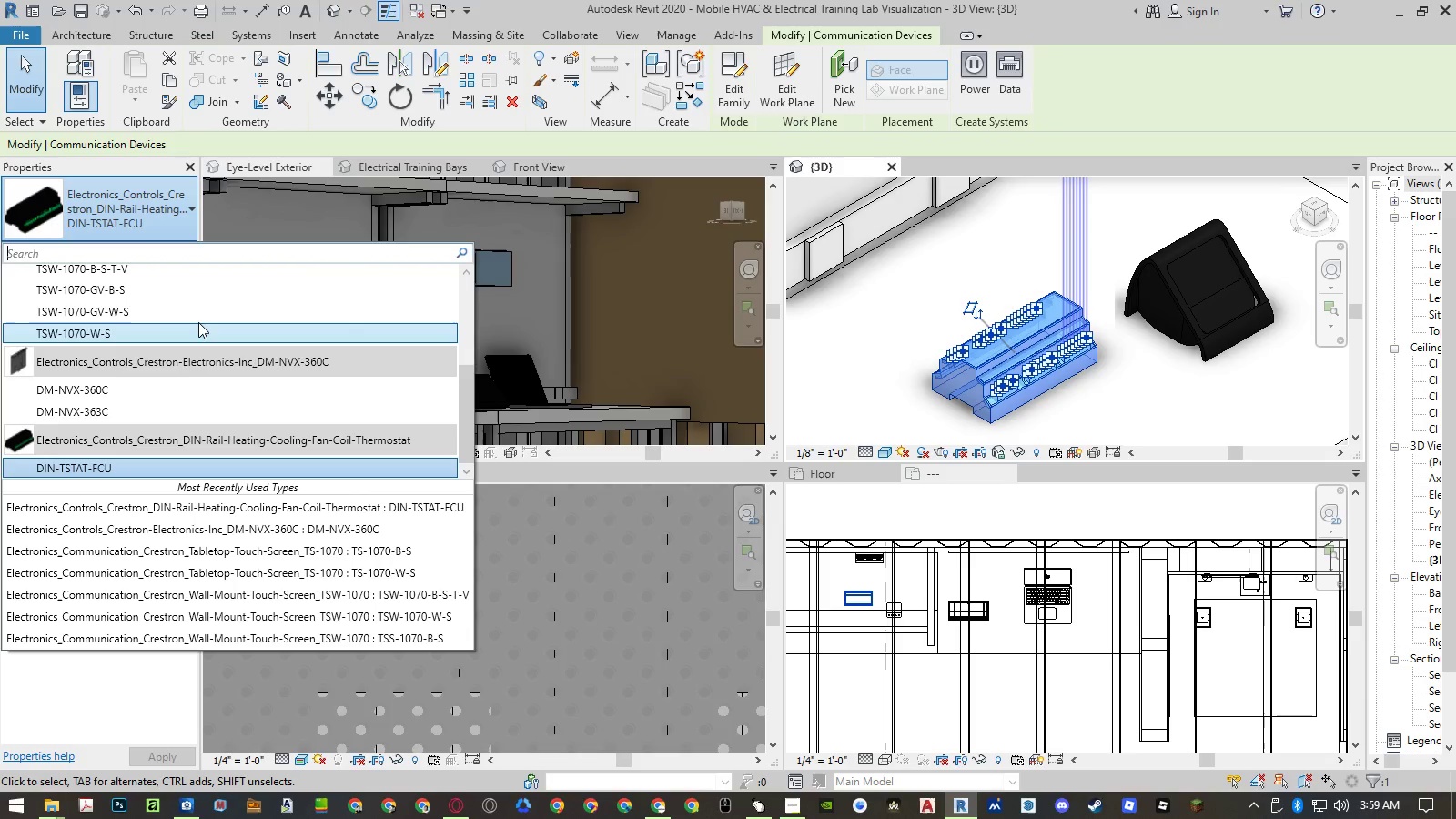 
key(Escape)
 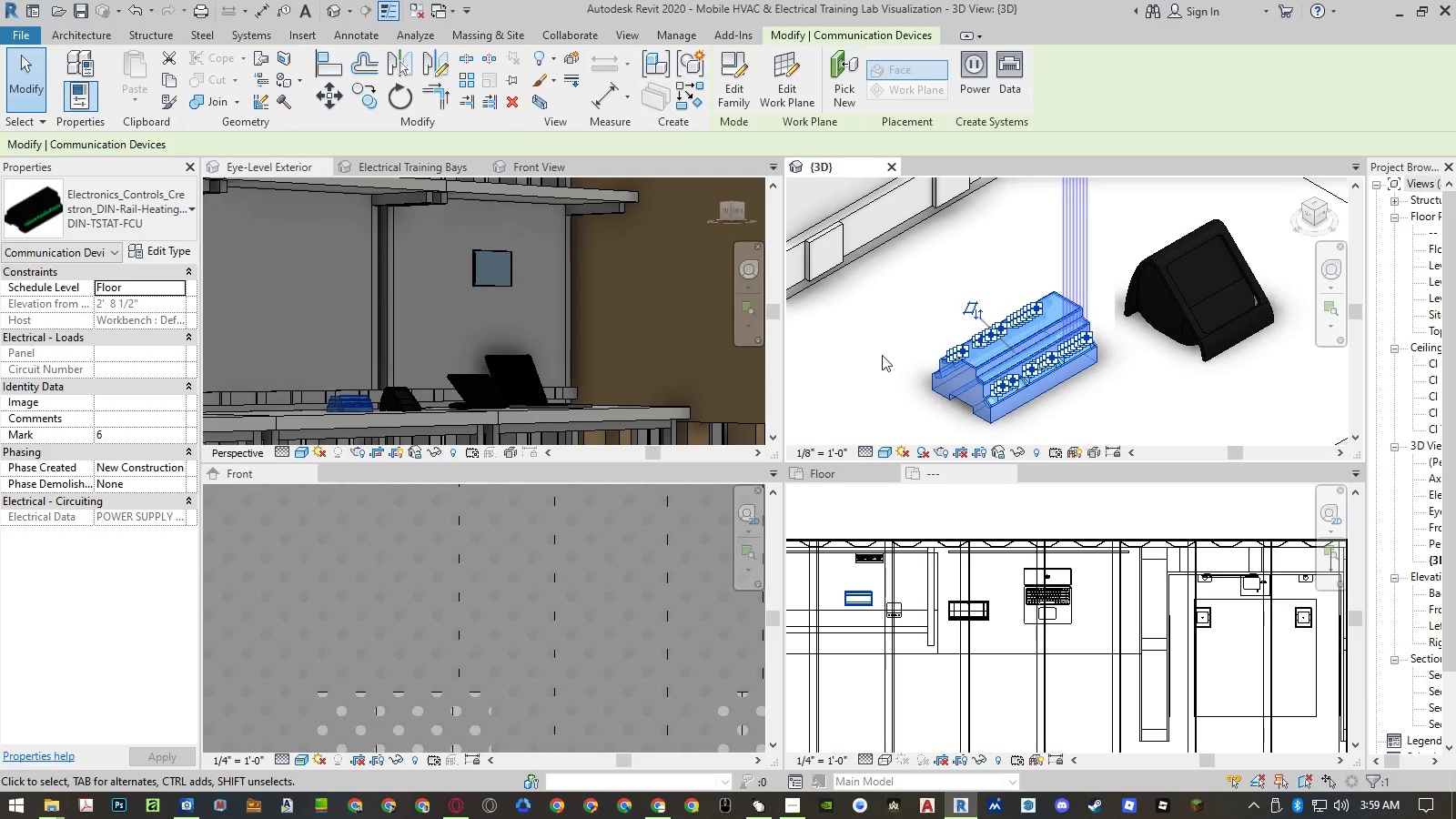 
key(Escape)
 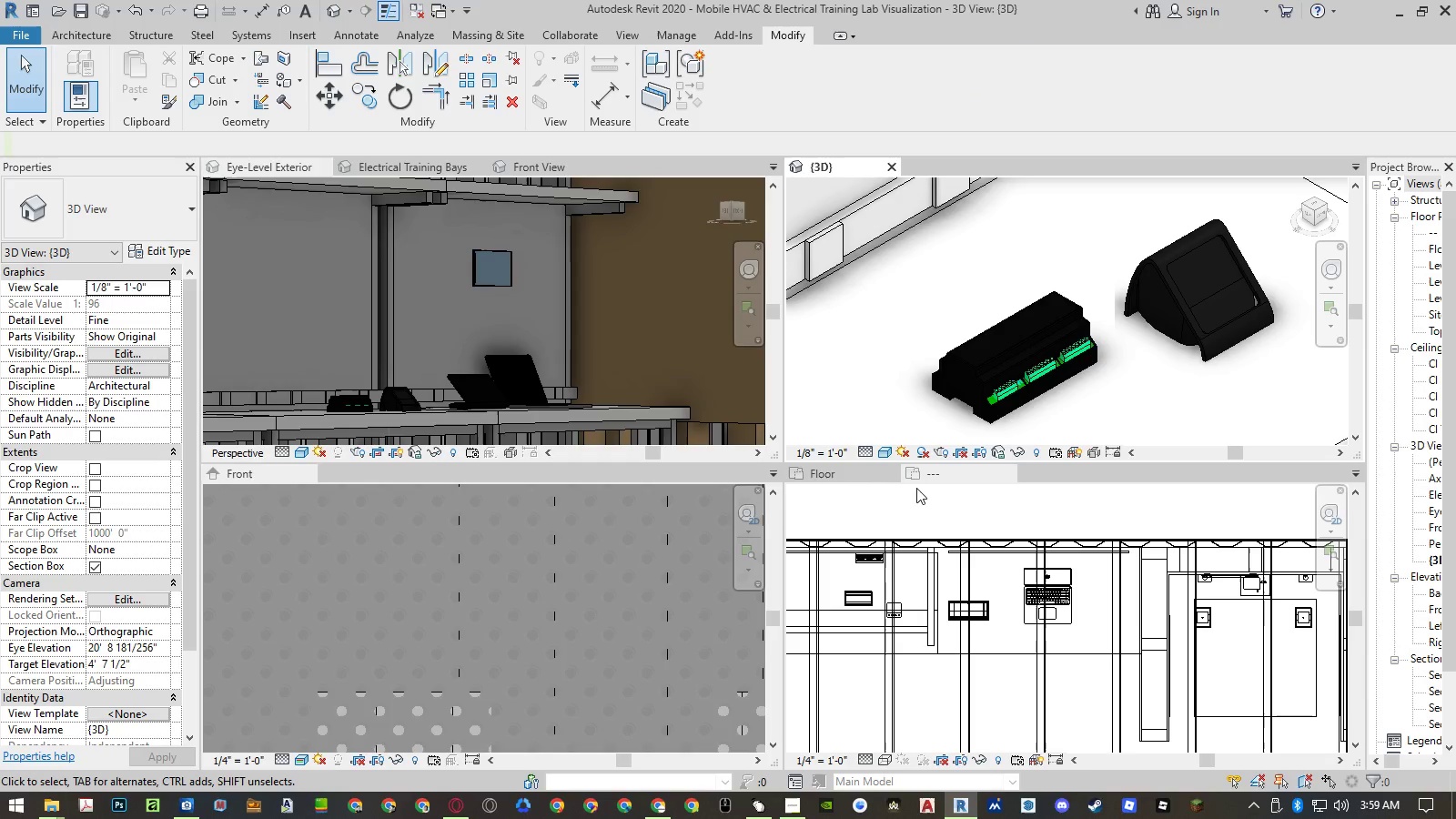 
hold_key(key=AltLeft, duration=1.77)
 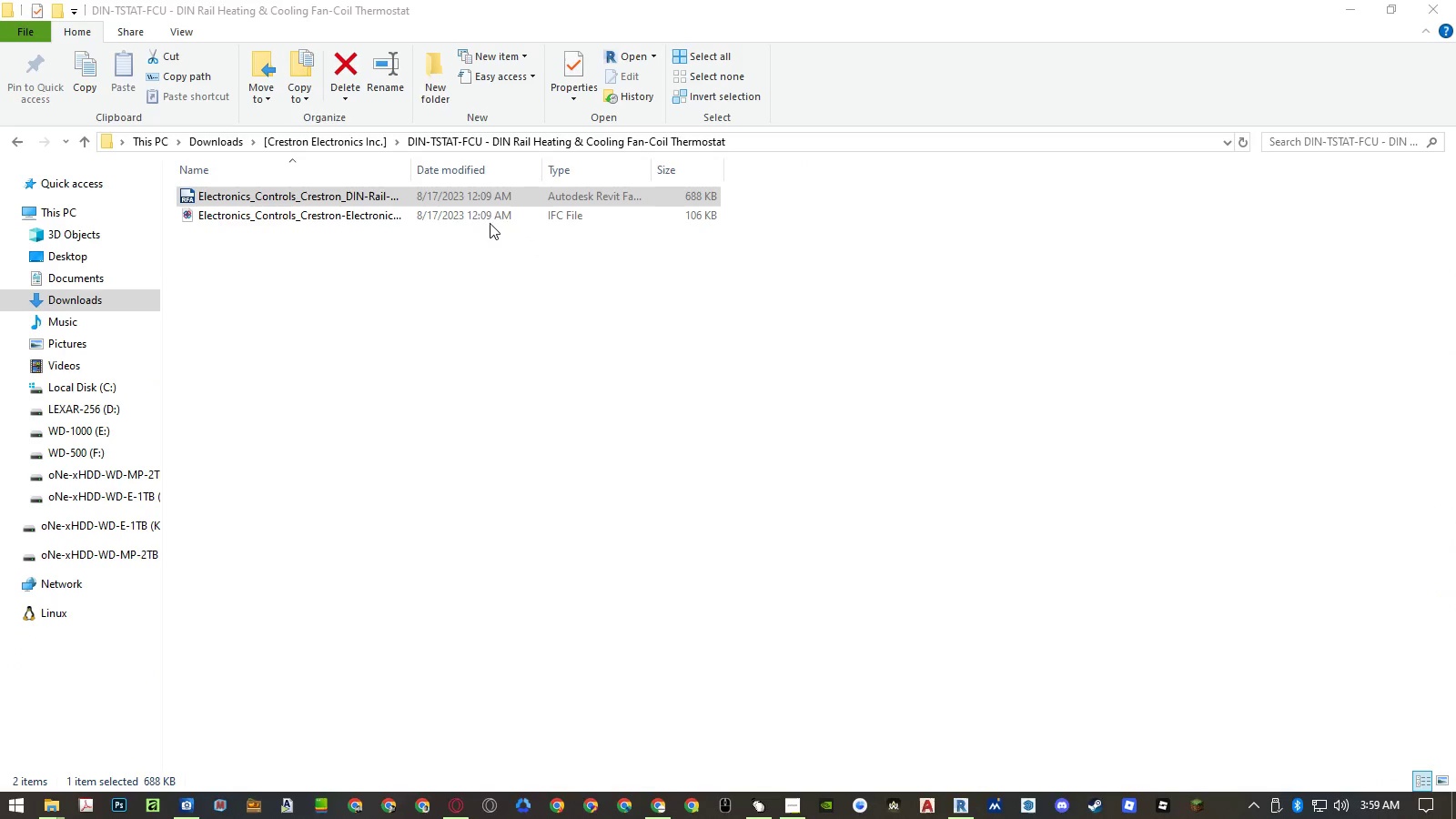 
hold_key(key=Tab, duration=1.66)
 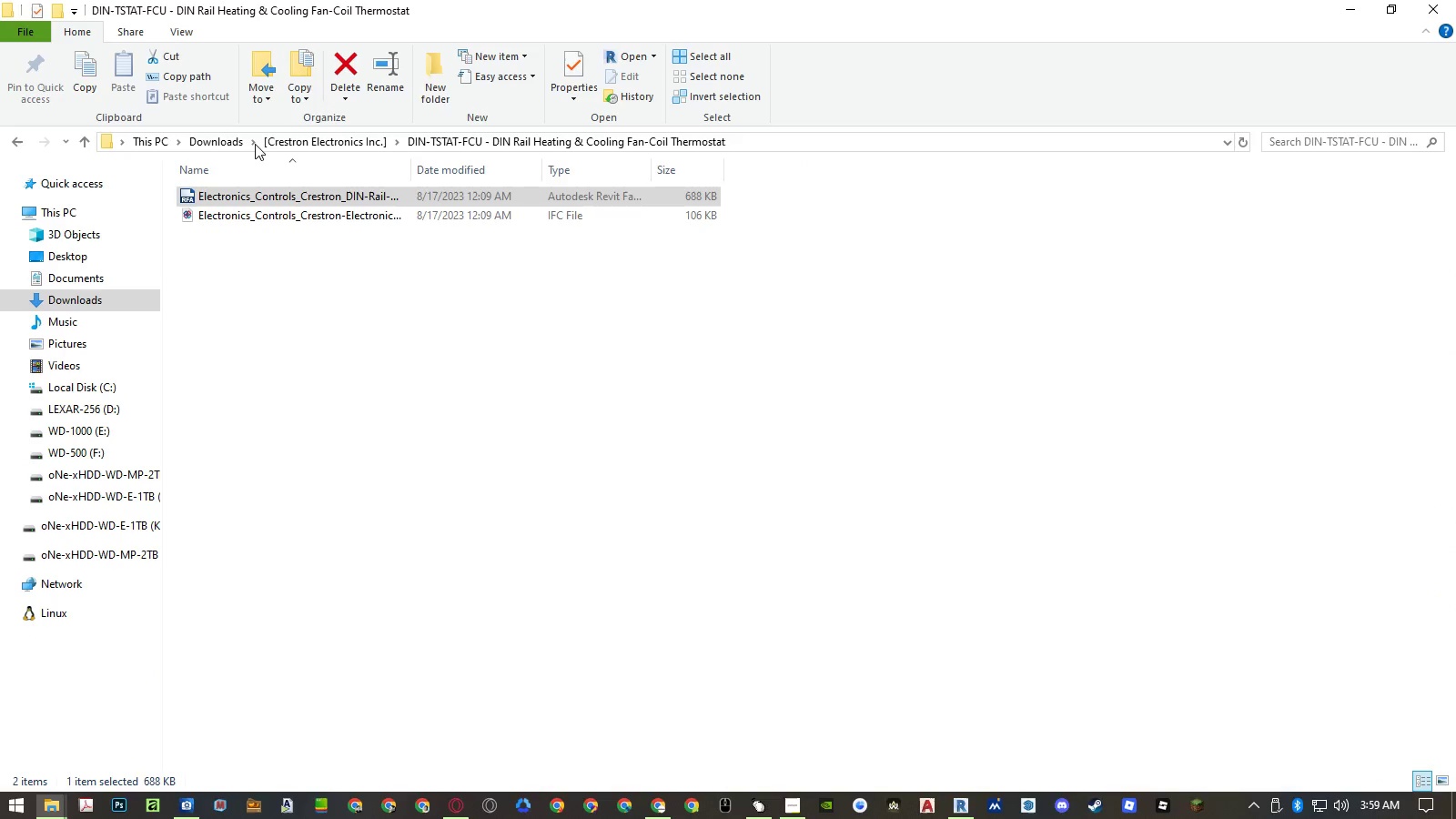 
left_click([230, 138])
 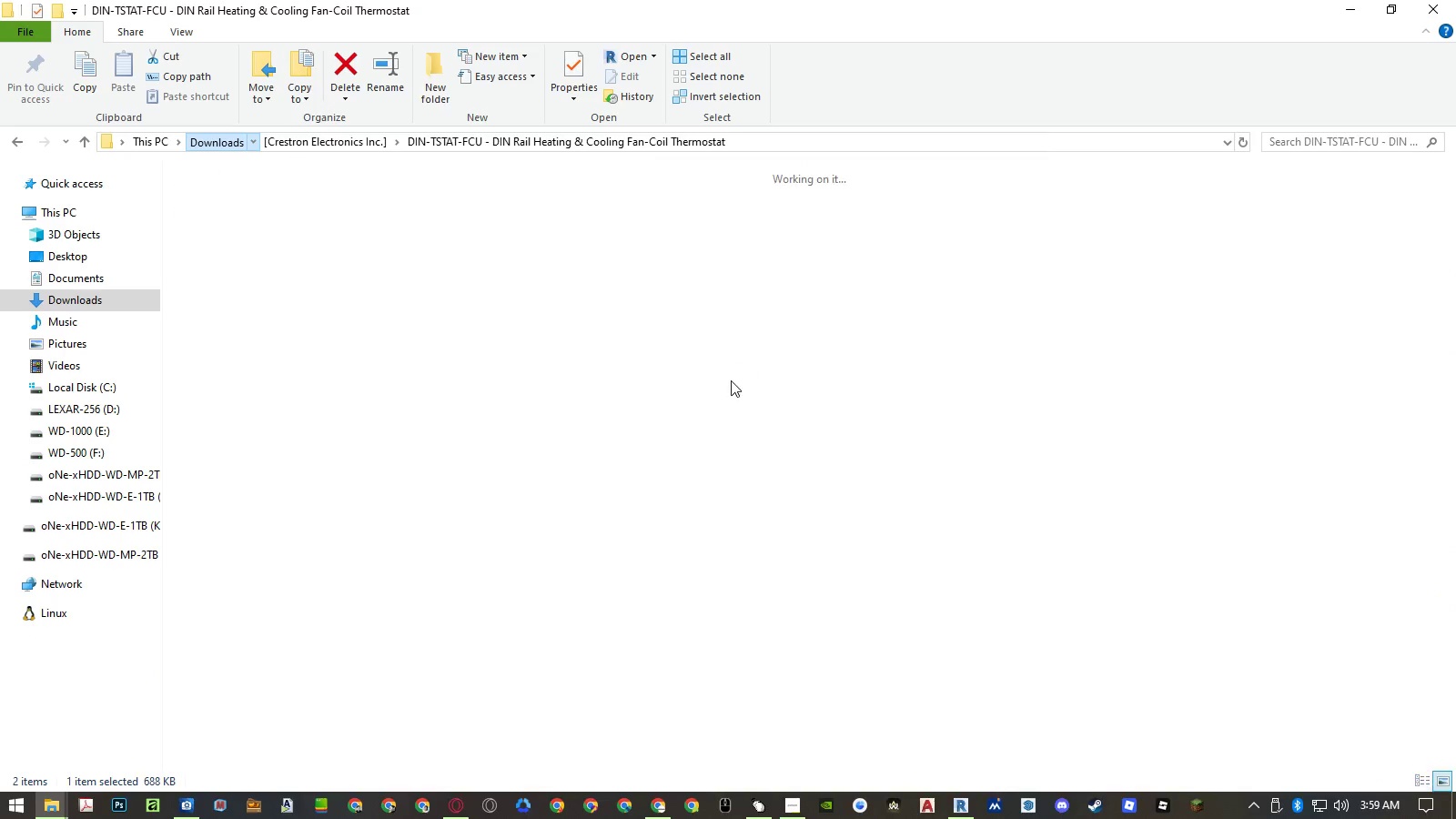 
scroll: coordinate [784, 374], scroll_direction: down, amount: 3.0
 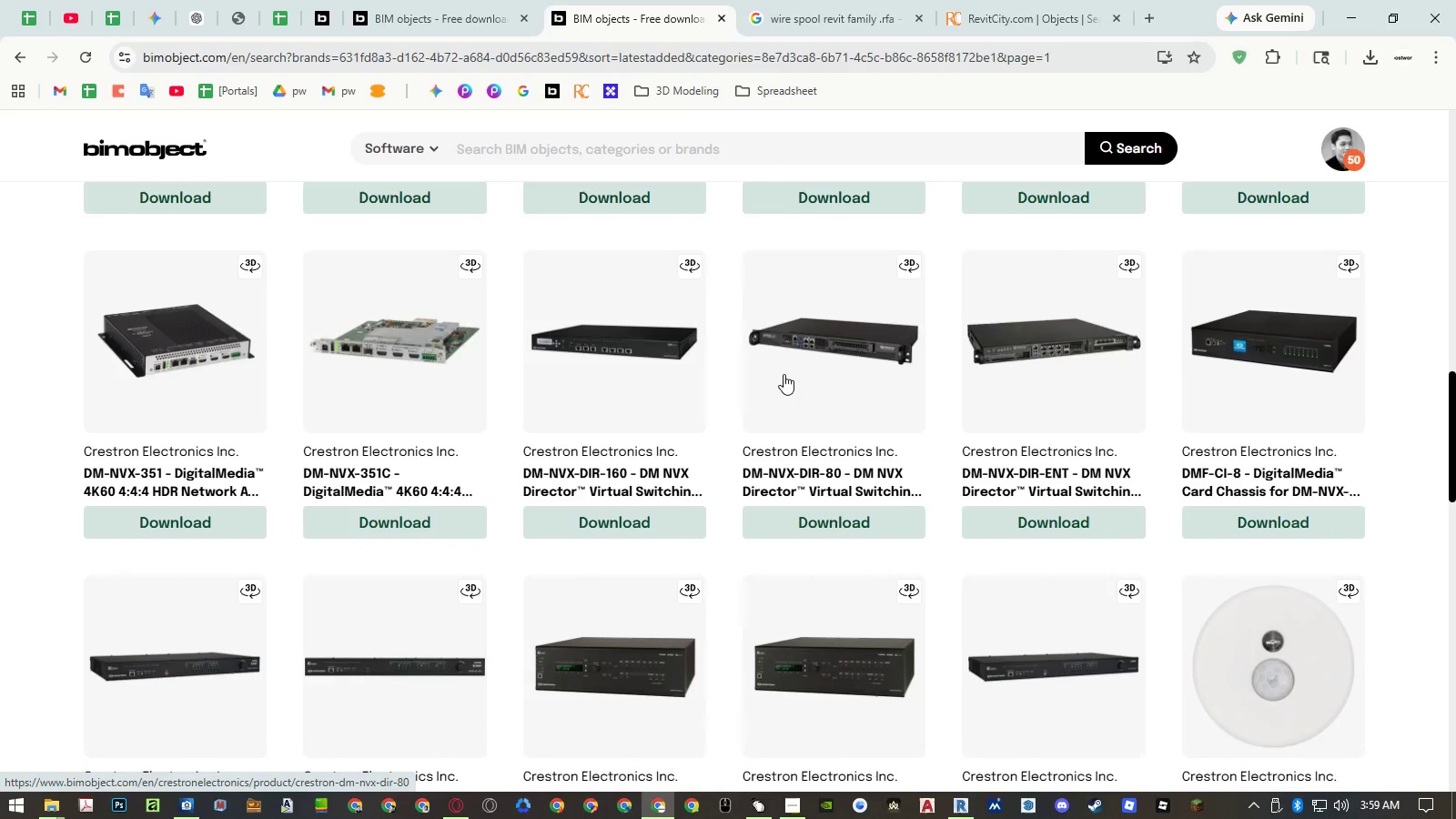 
wait(5.44)
 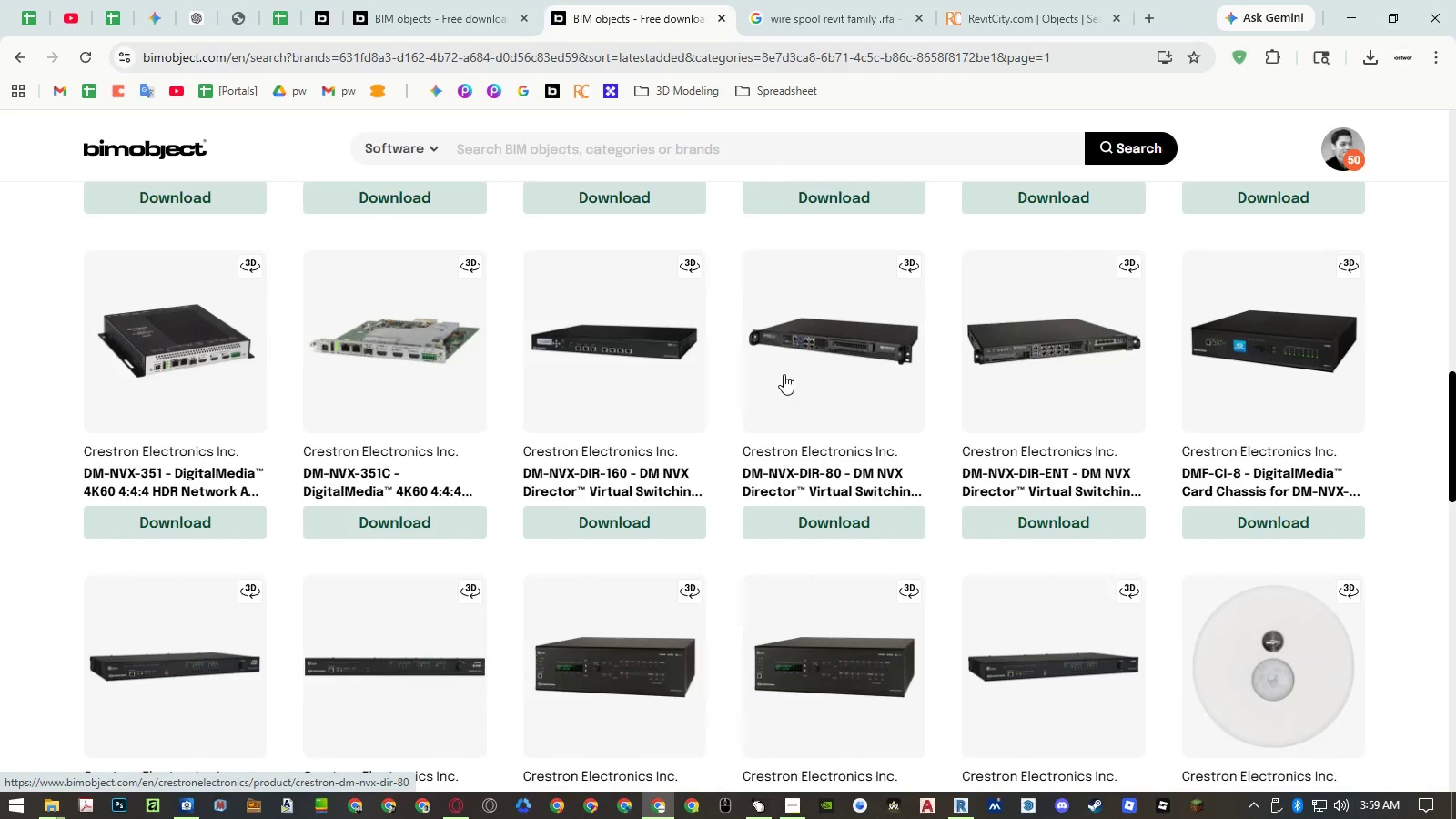 
scroll: coordinate [1020, 383], scroll_direction: down, amount: 1.0
 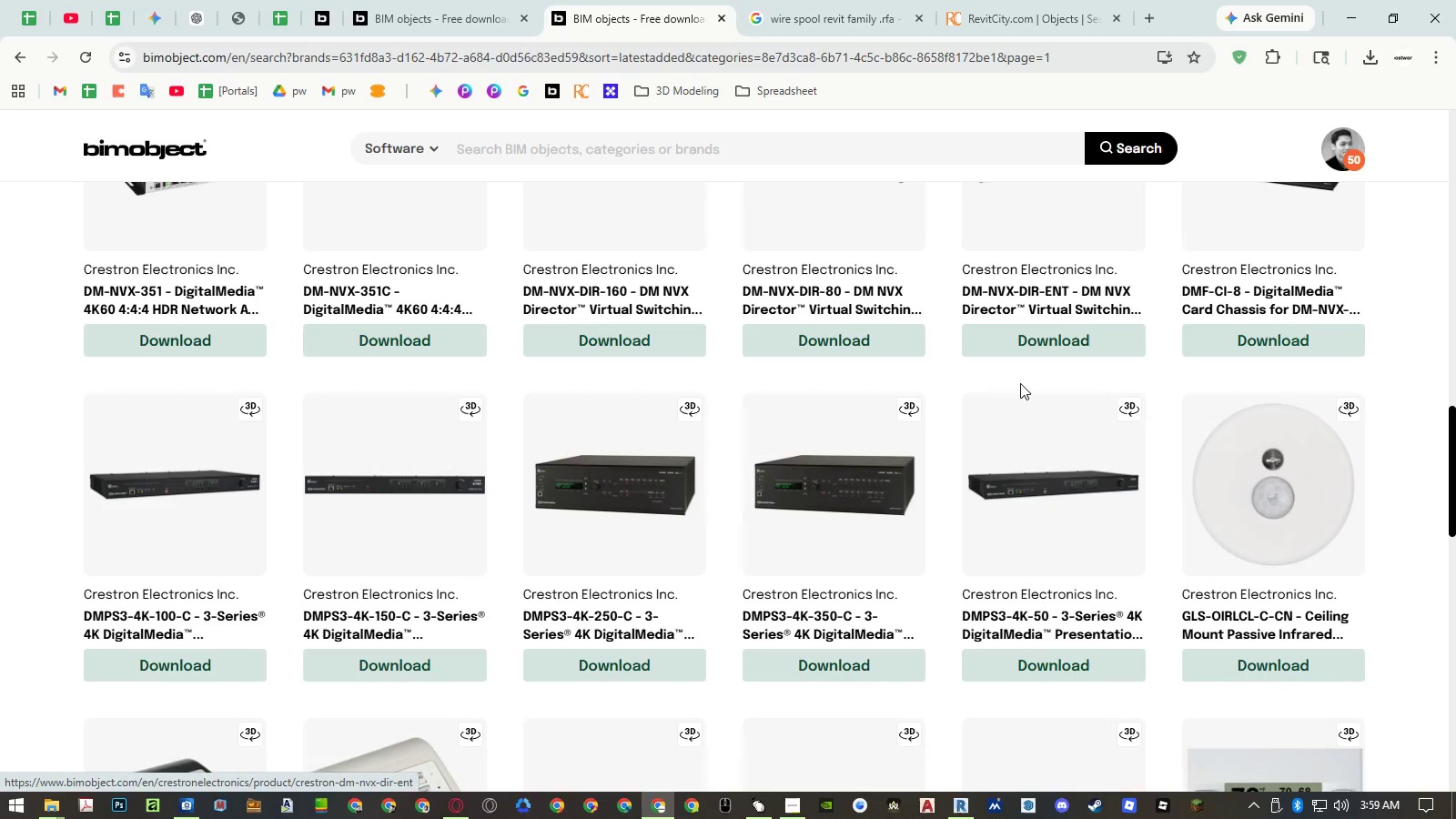 
scroll: coordinate [1012, 423], scroll_direction: up, amount: 4.0
 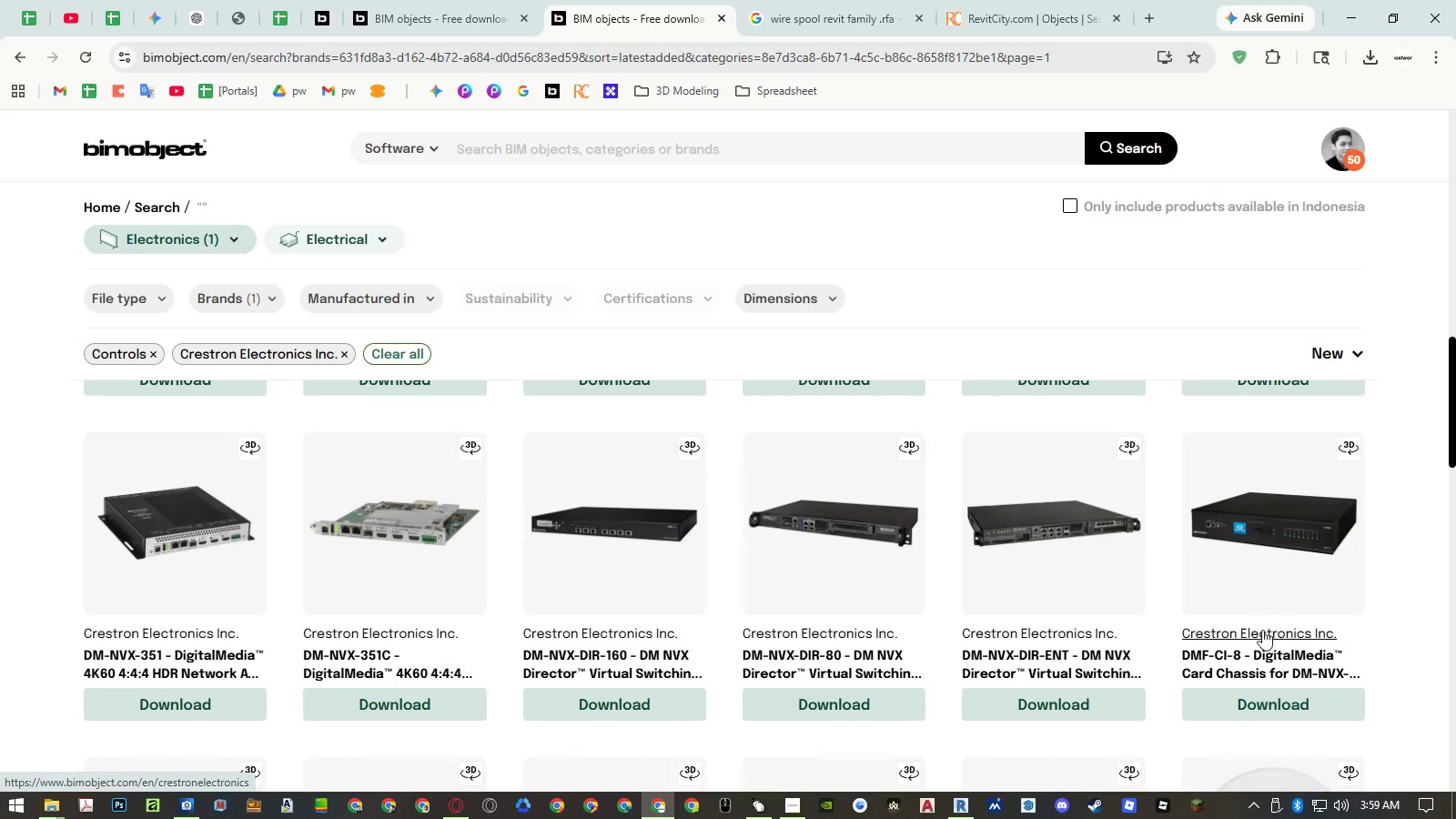 
middle_click([1259, 652])
 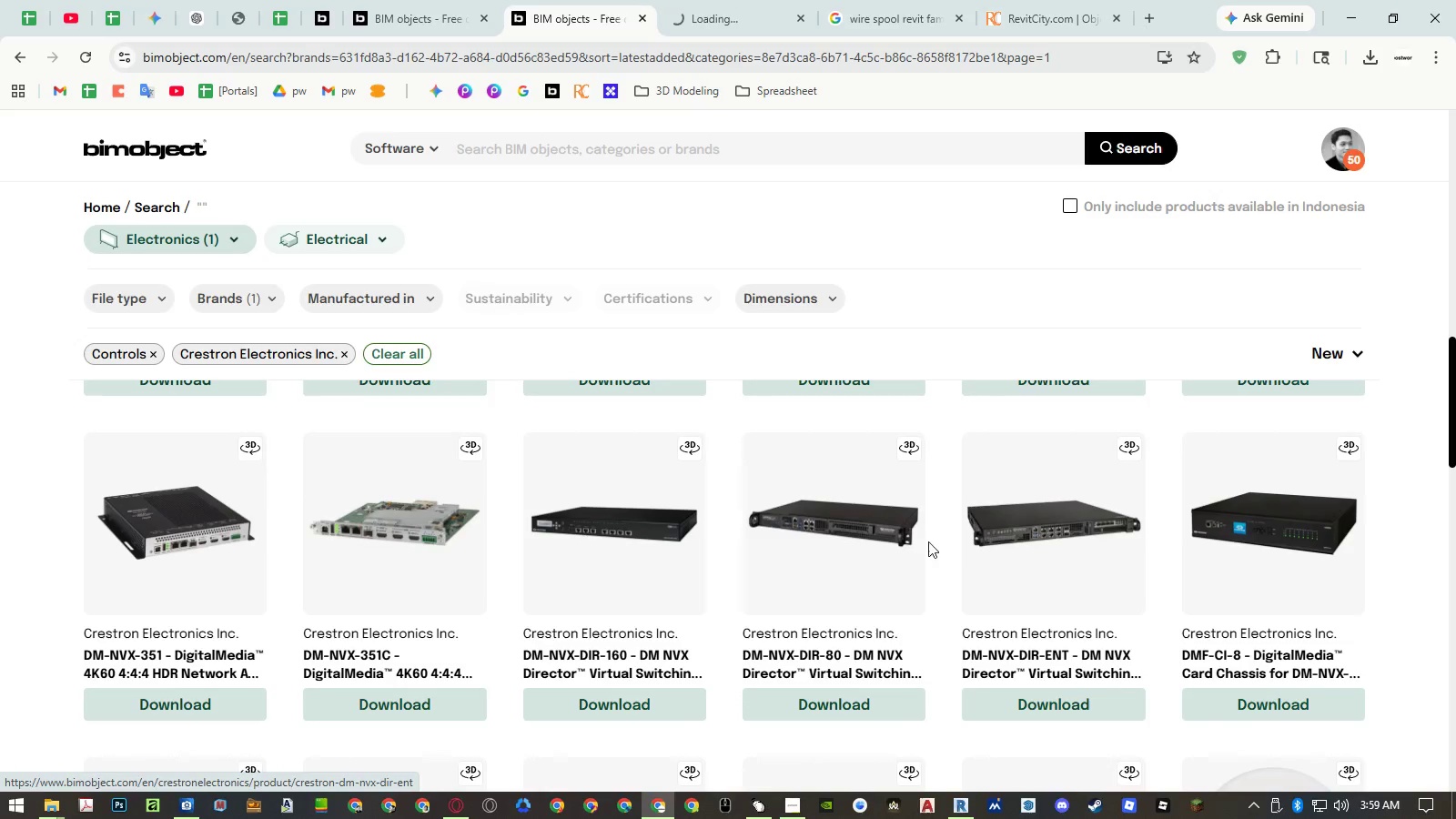 
scroll: coordinate [922, 508], scroll_direction: down, amount: 4.0
 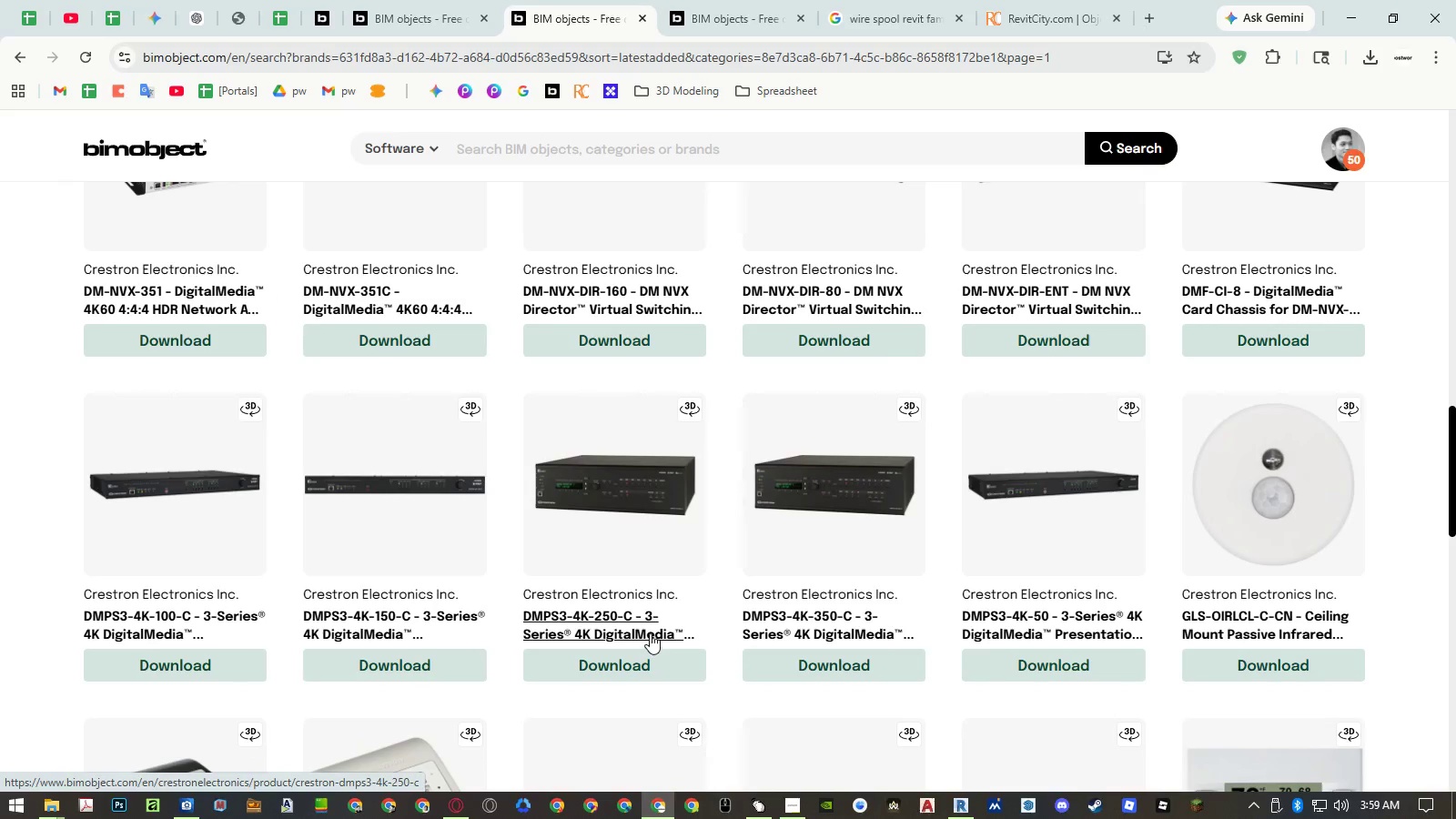 
middle_click([650, 632])
 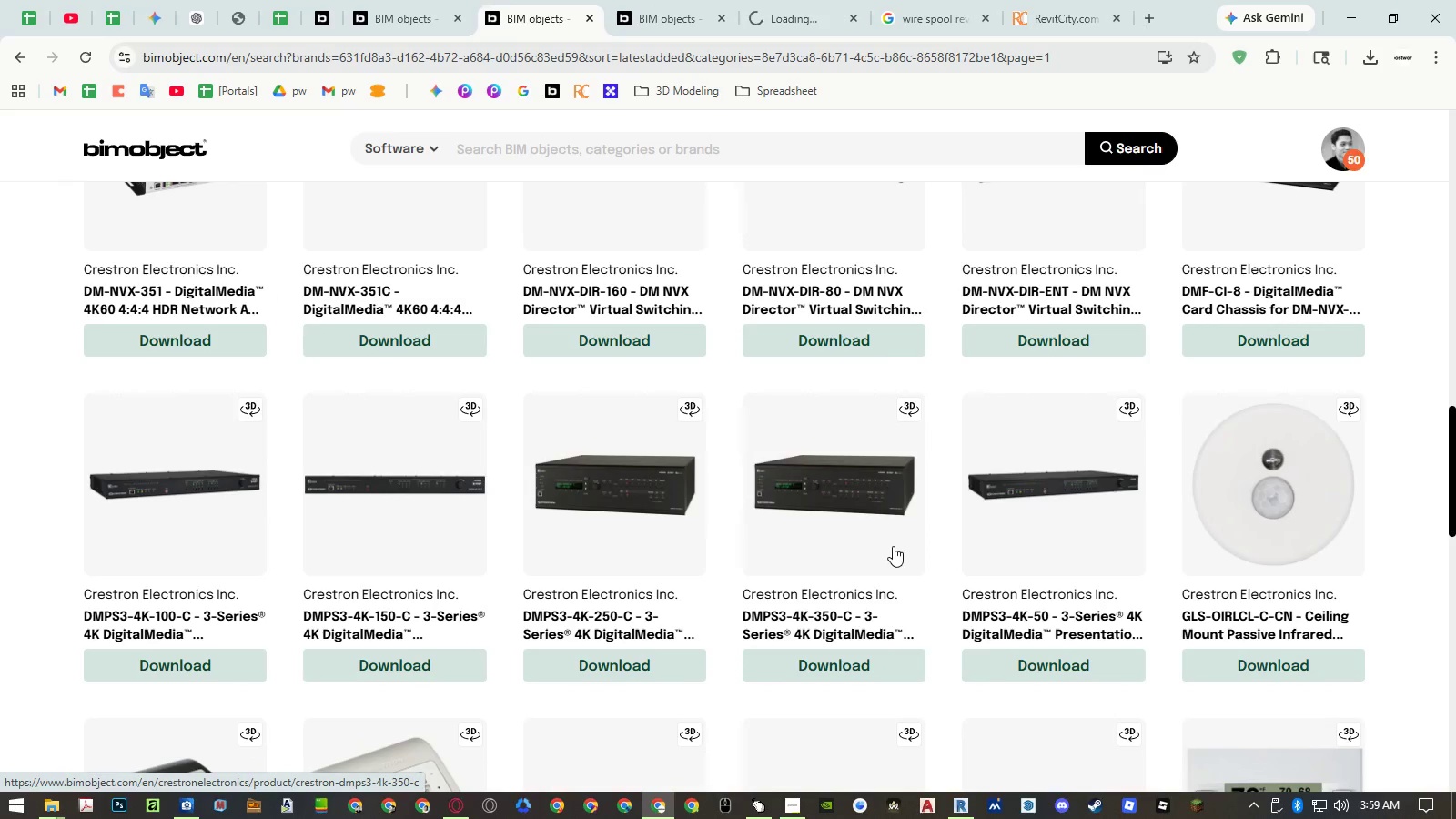 
scroll: coordinate [894, 545], scroll_direction: down, amount: 6.0
 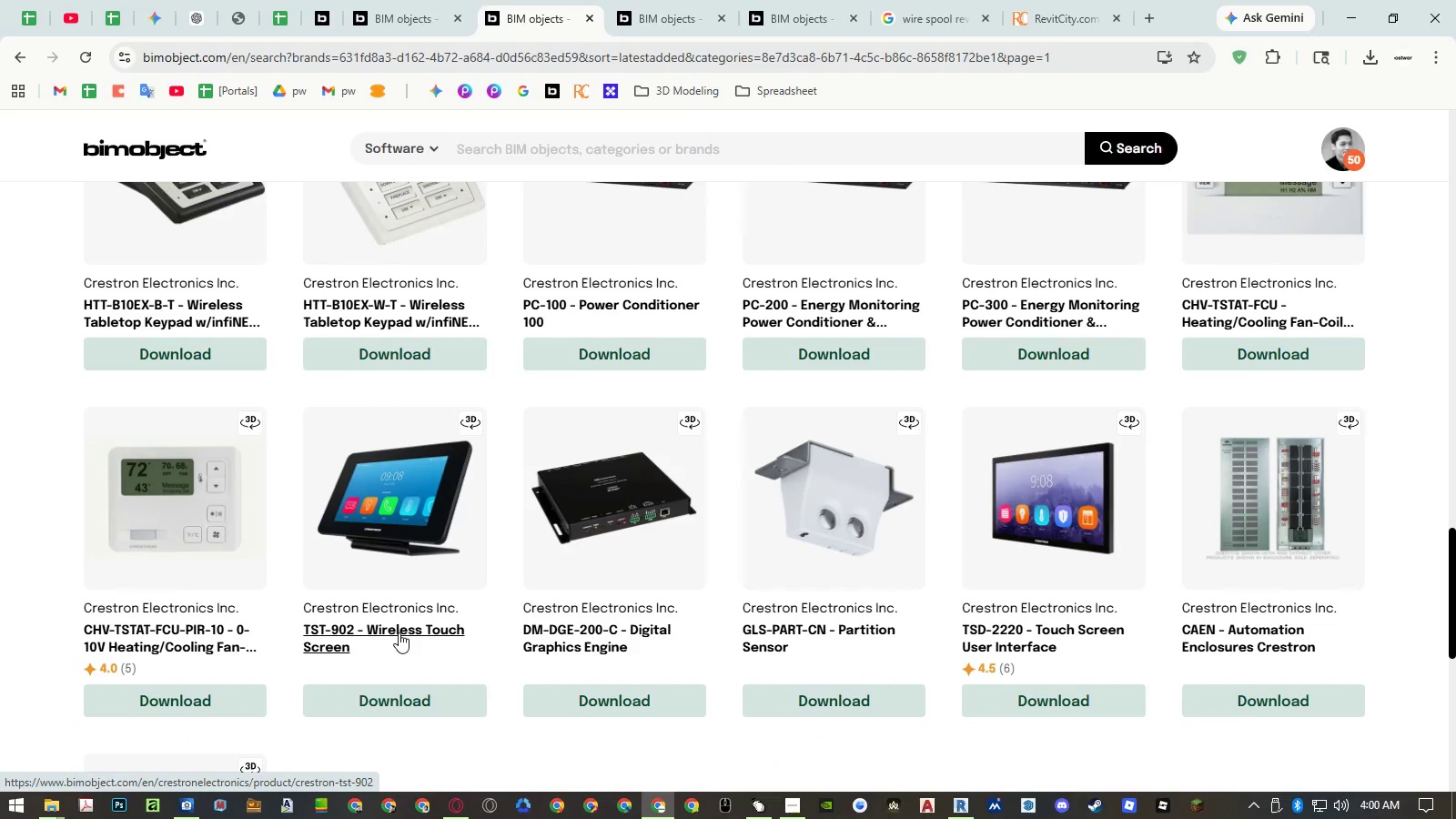 
middle_click([399, 632])
 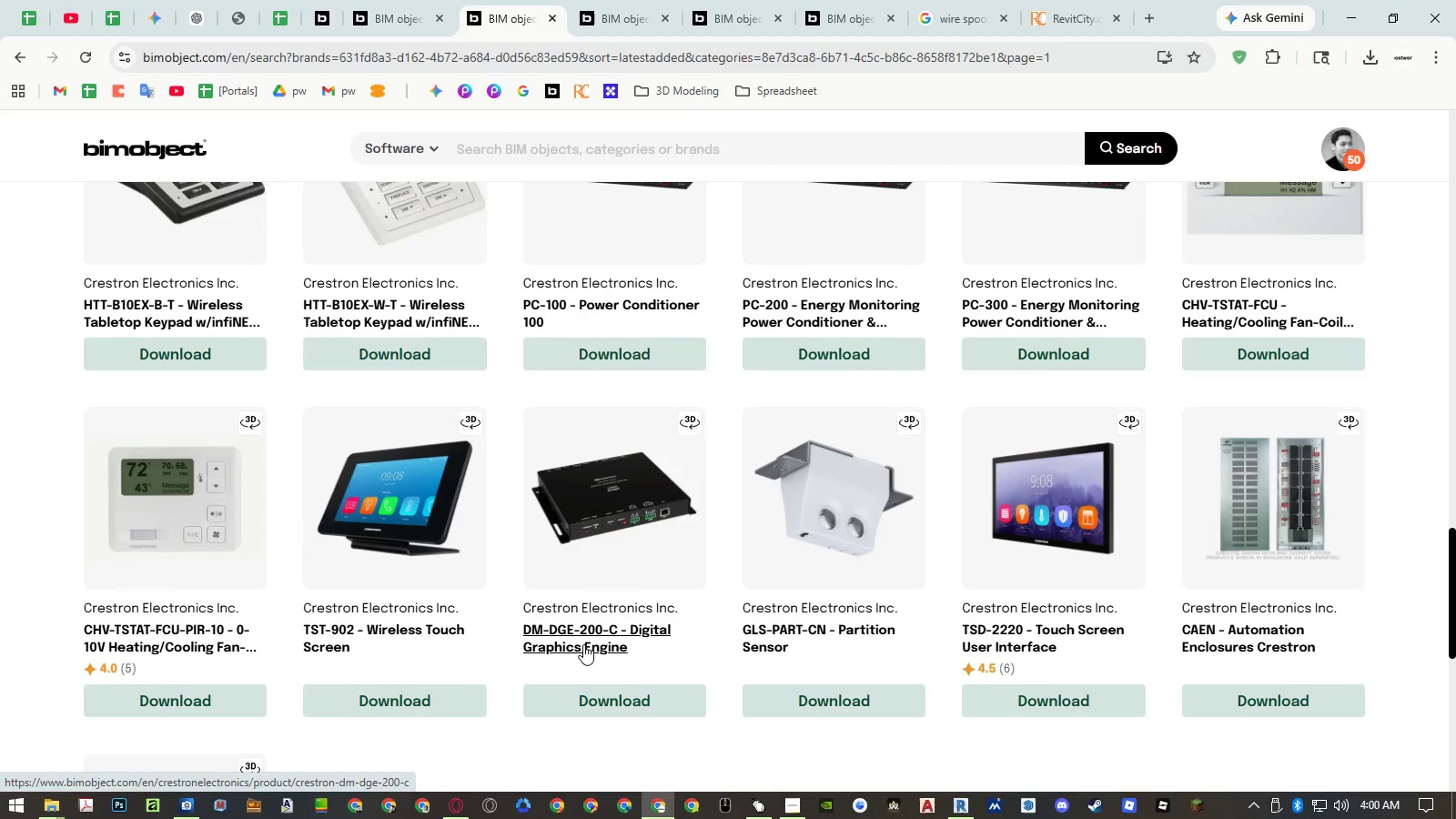 
middle_click([598, 650])
 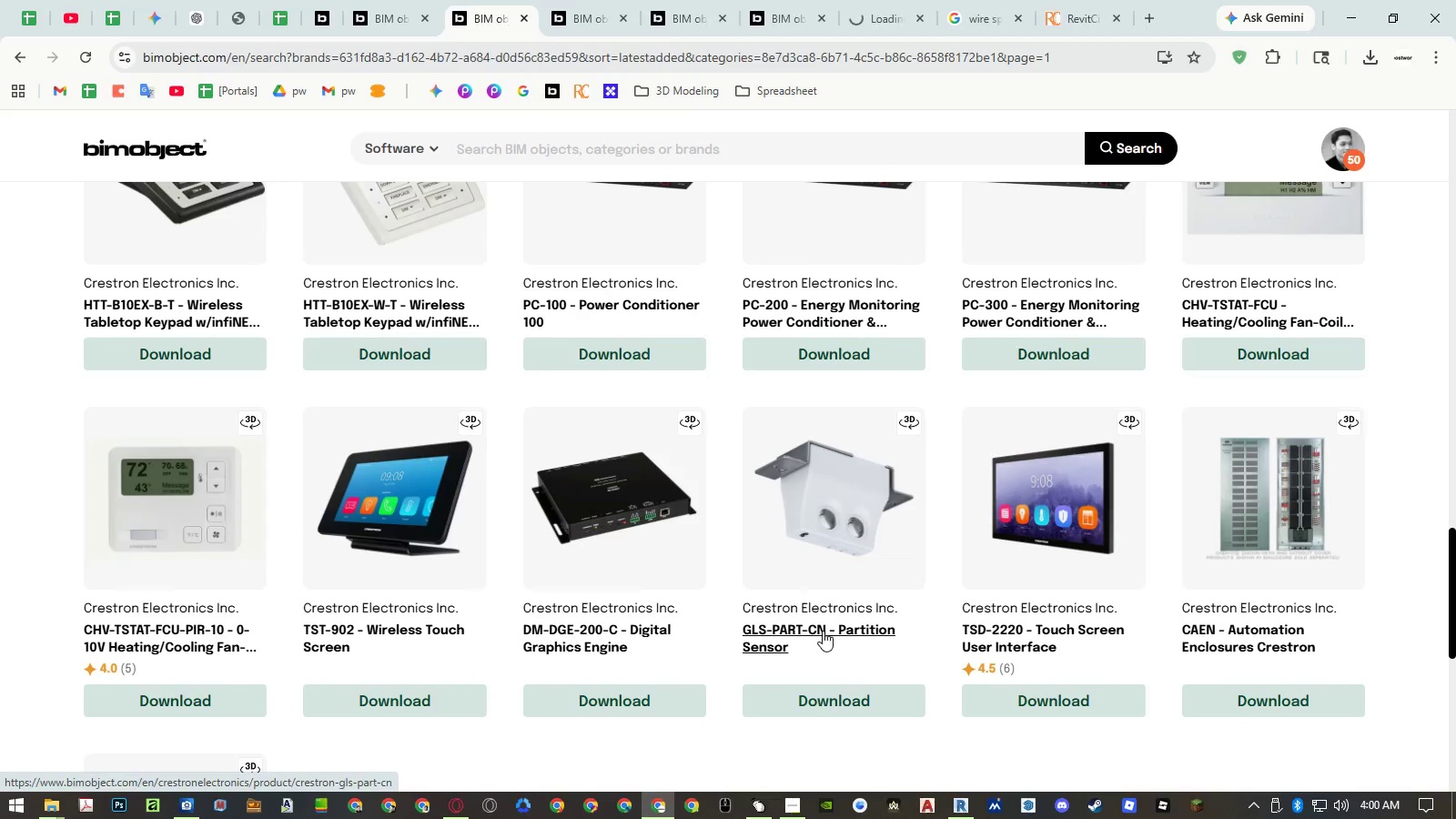 
scroll: coordinate [823, 631], scroll_direction: down, amount: 4.0
 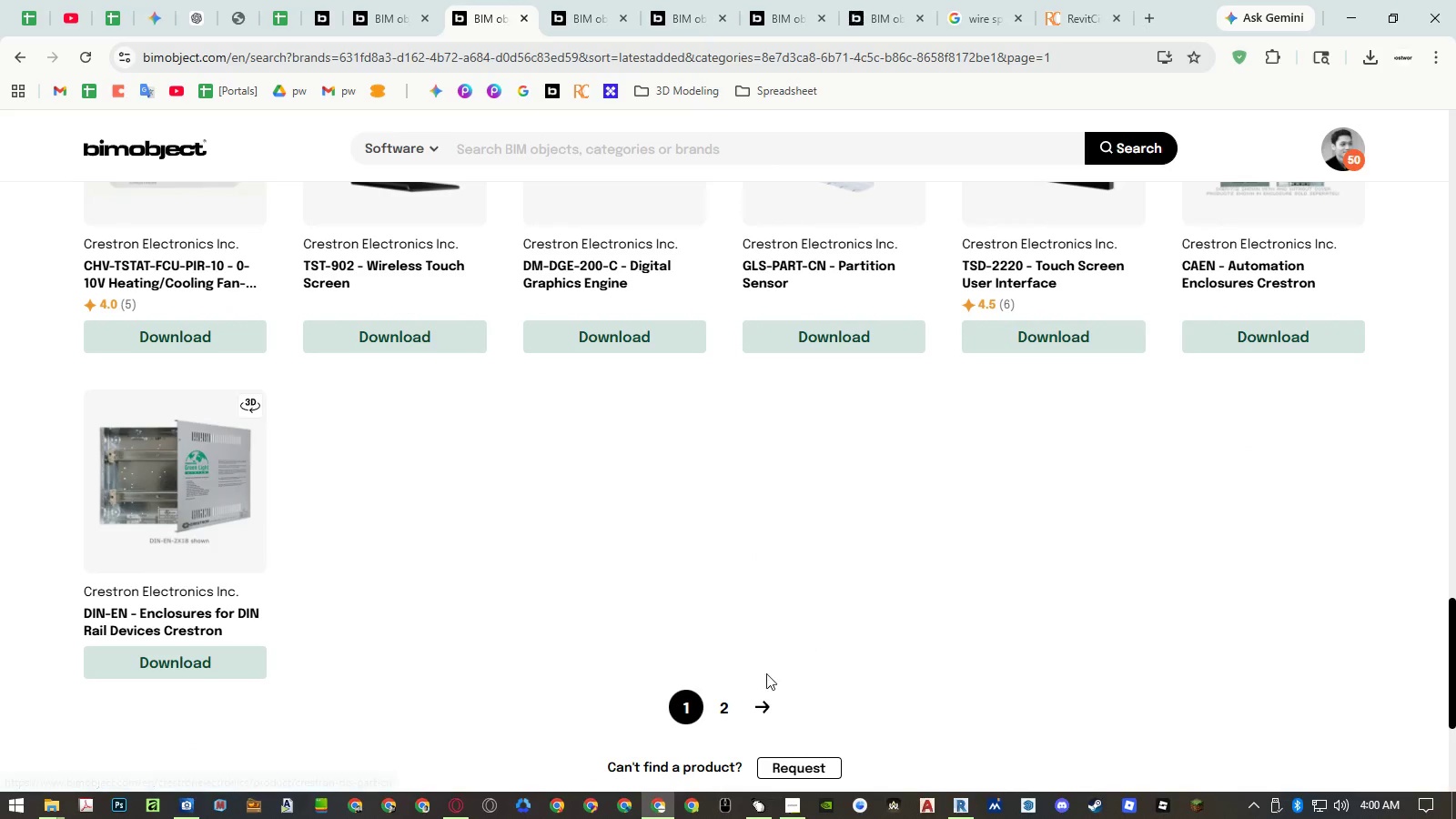 
left_click([715, 704])
 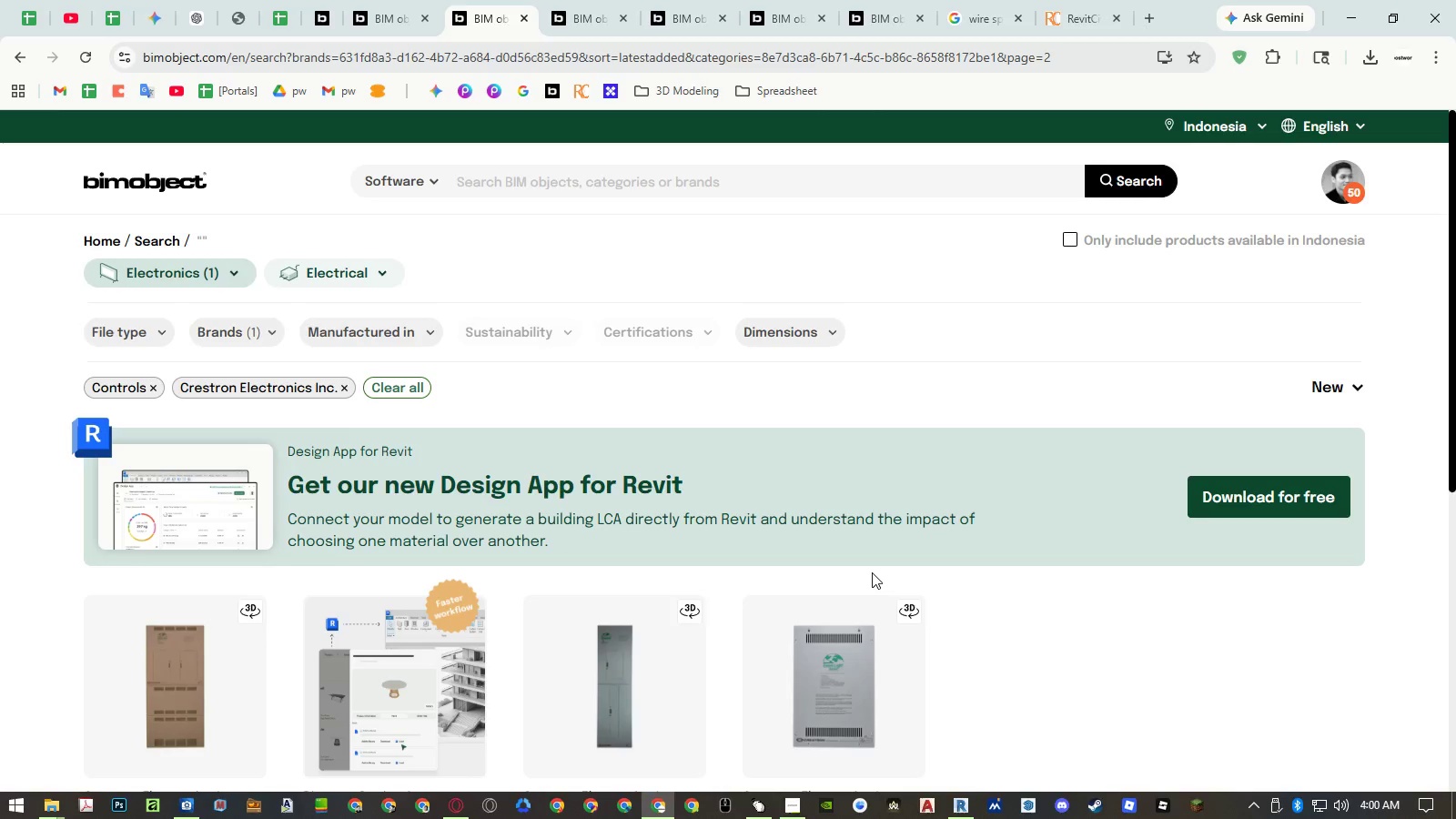 
scroll: coordinate [825, 383], scroll_direction: down, amount: 3.0
 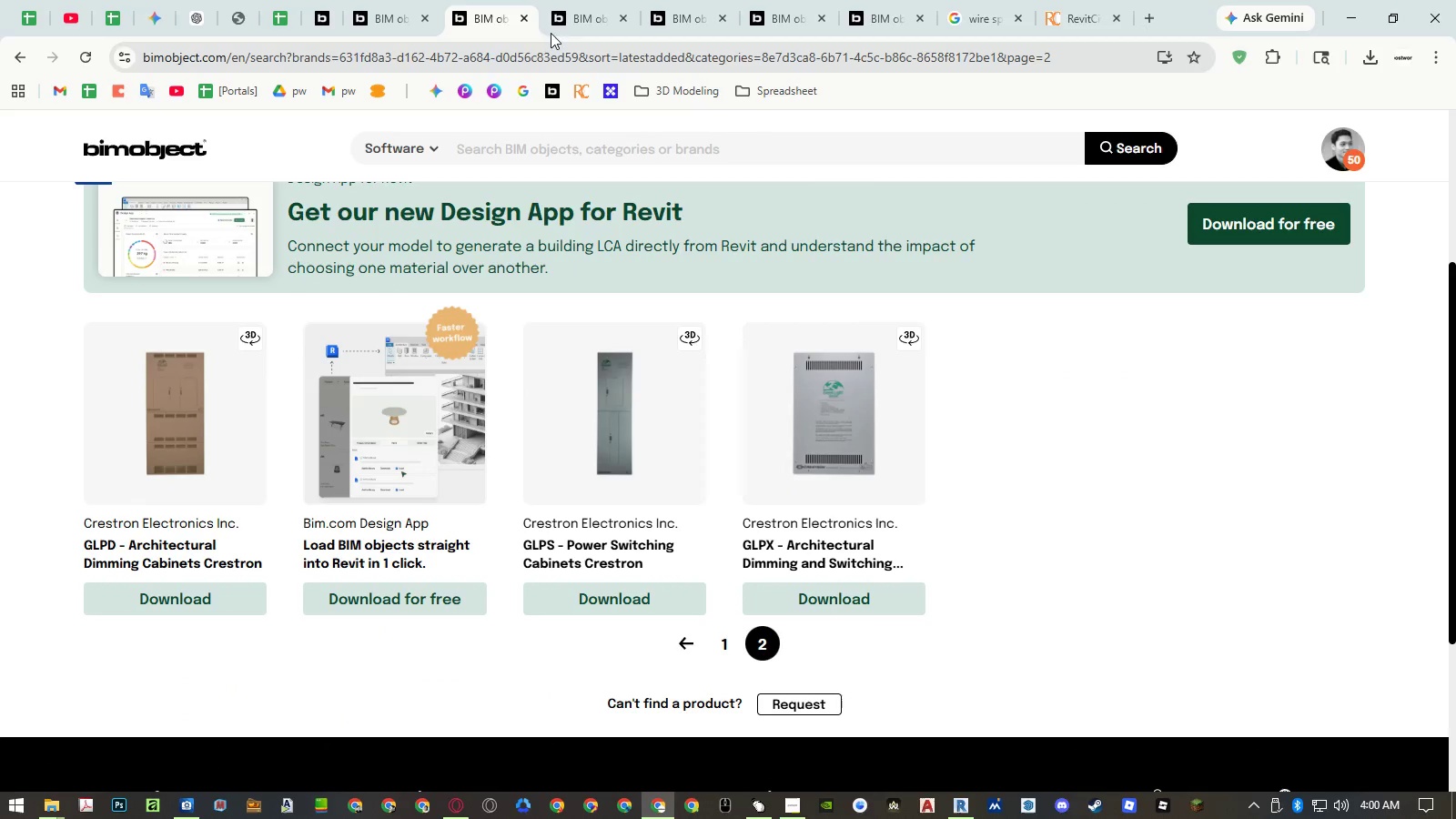 
left_click([568, 17])
 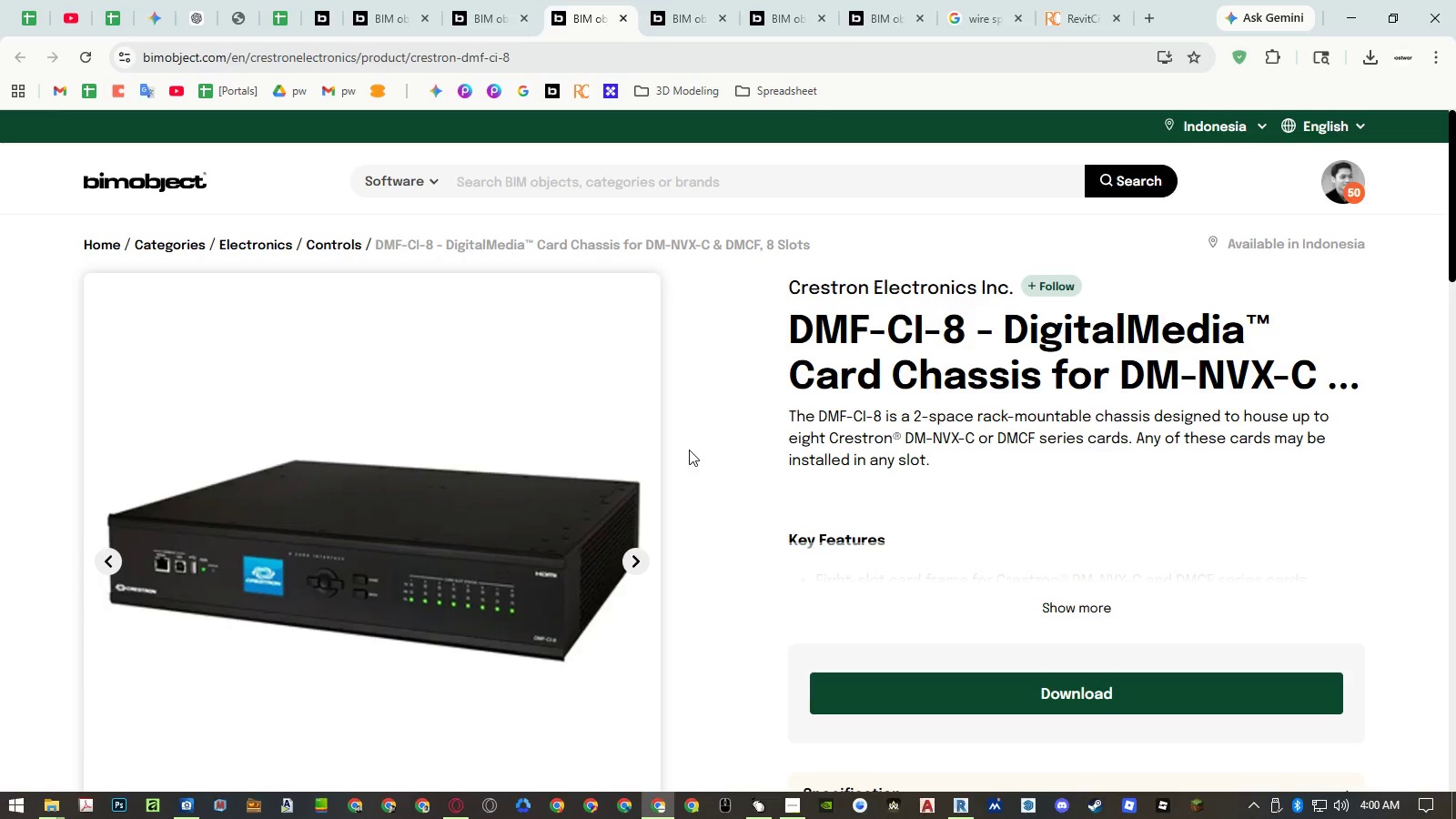 
scroll: coordinate [679, 500], scroll_direction: down, amount: 2.0
 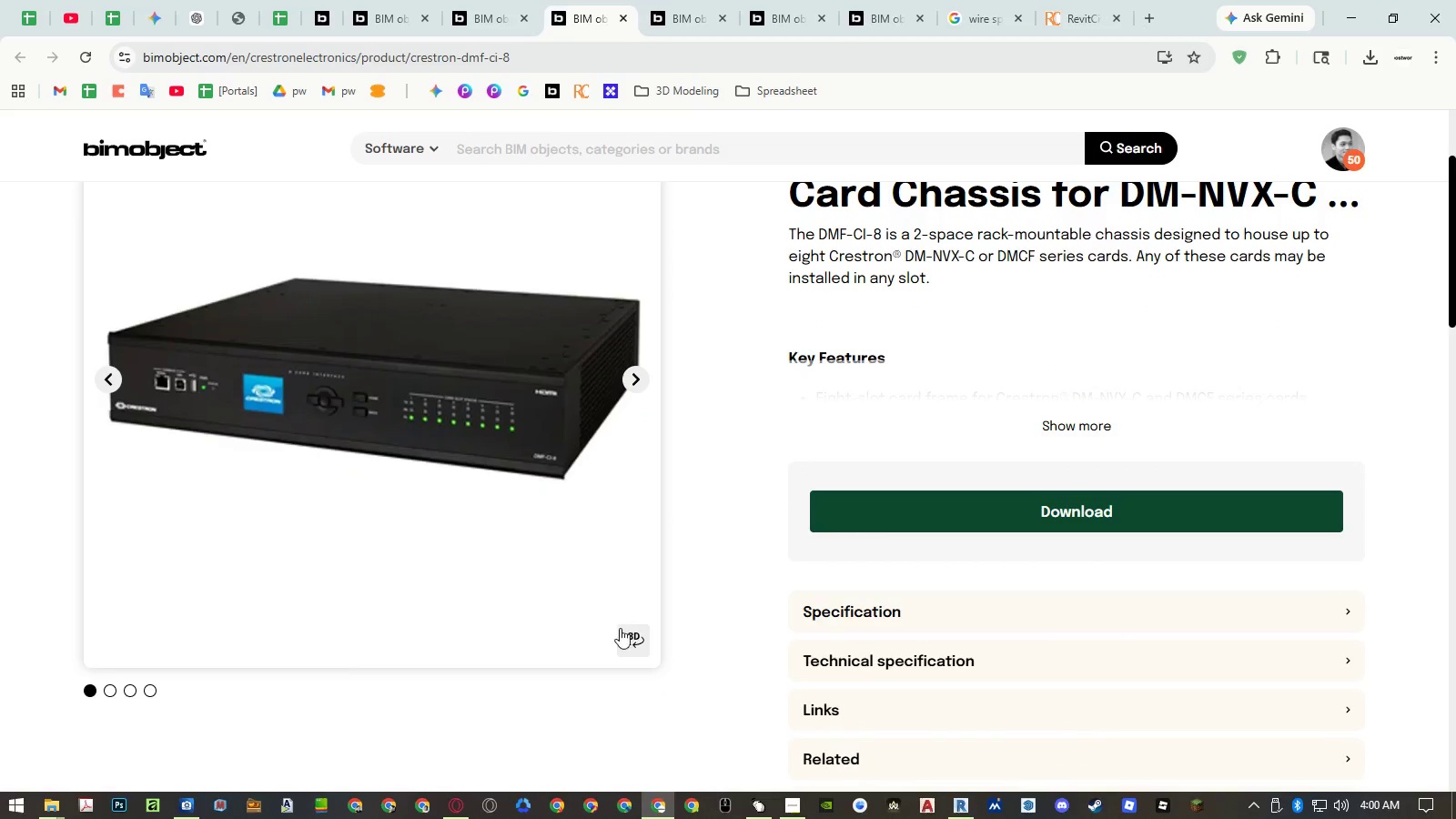 
left_click([631, 632])
 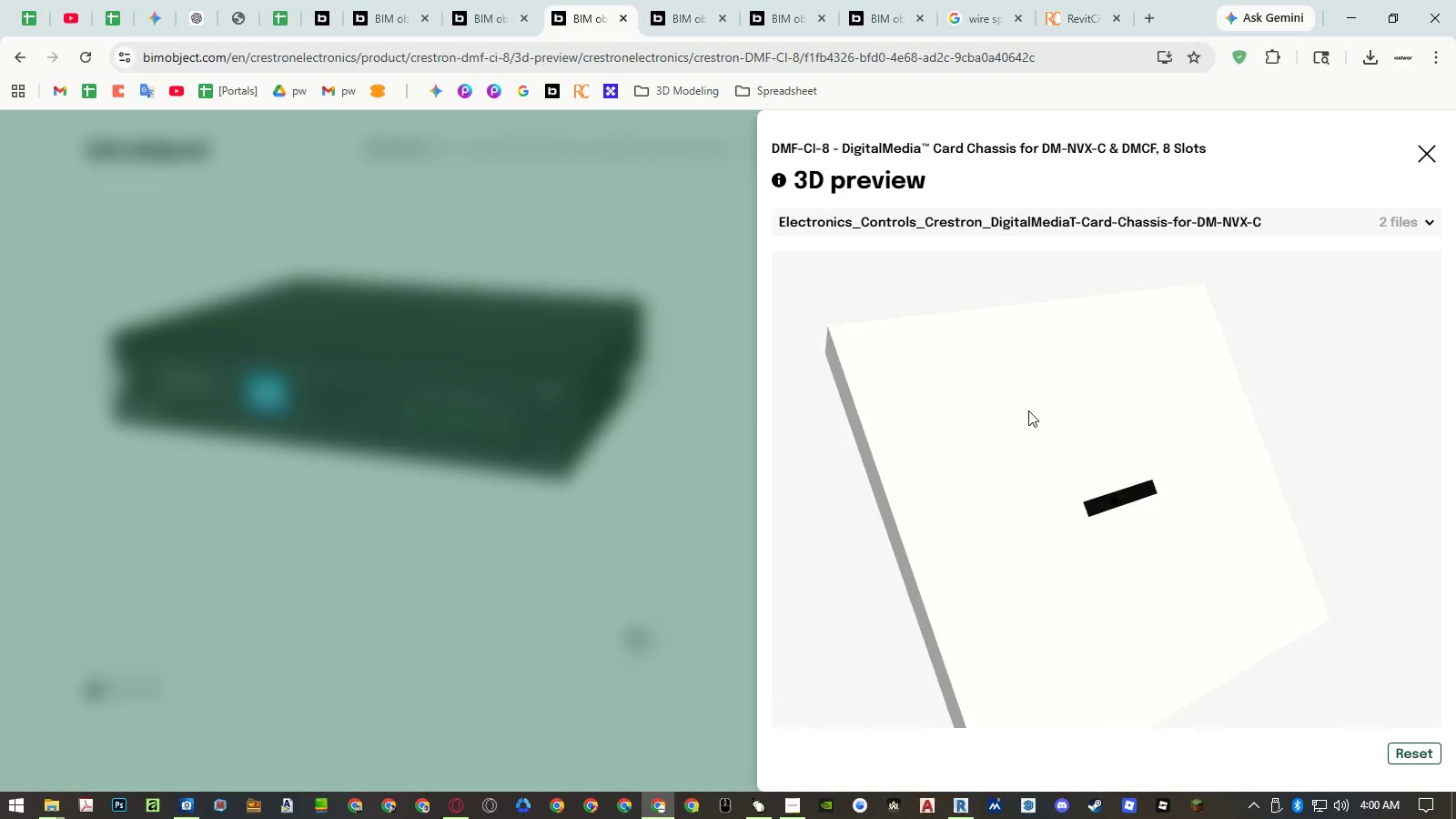 
scroll: coordinate [1079, 445], scroll_direction: up, amount: 17.0
 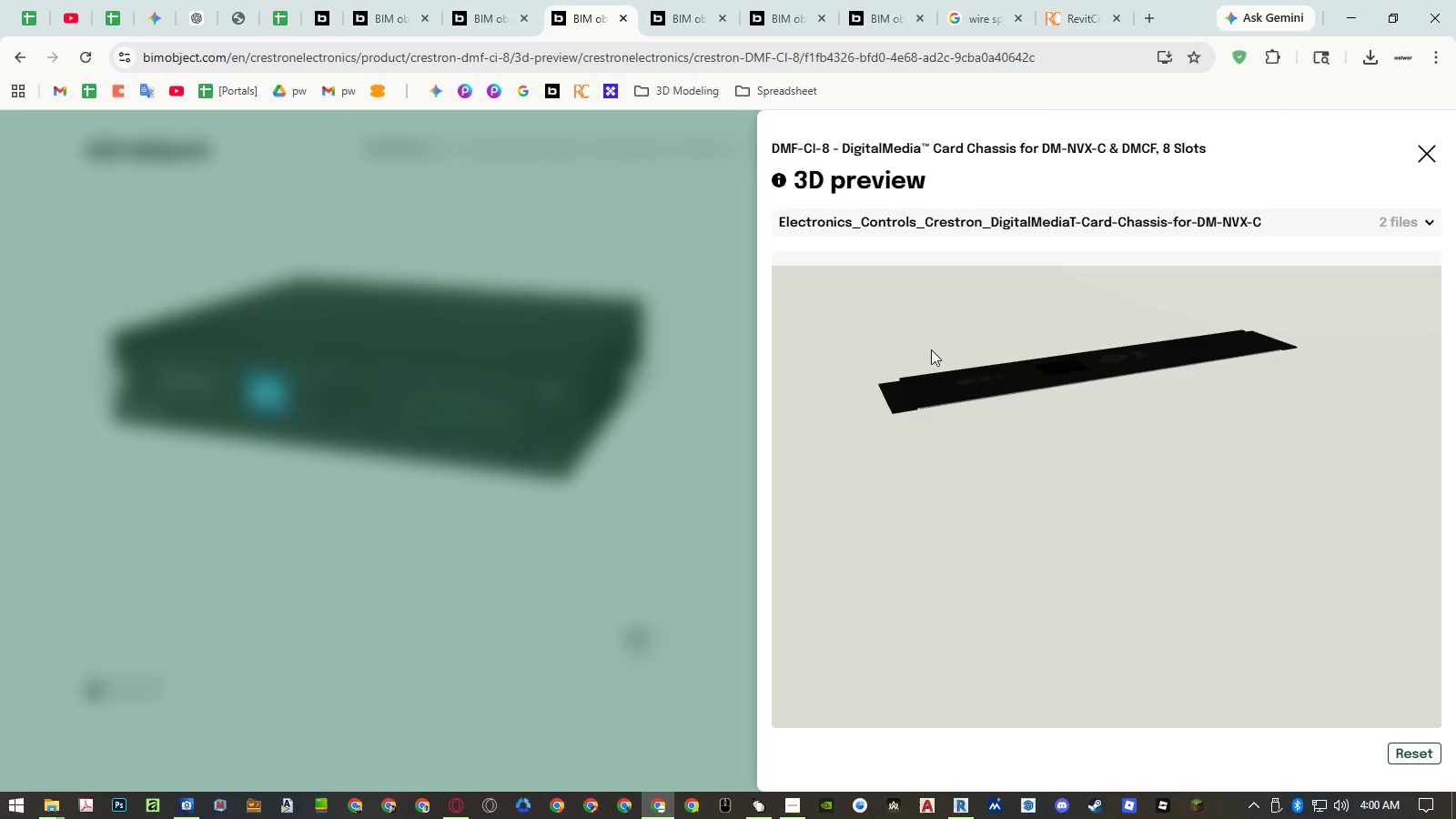 
scroll: coordinate [1159, 515], scroll_direction: down, amount: 6.0
 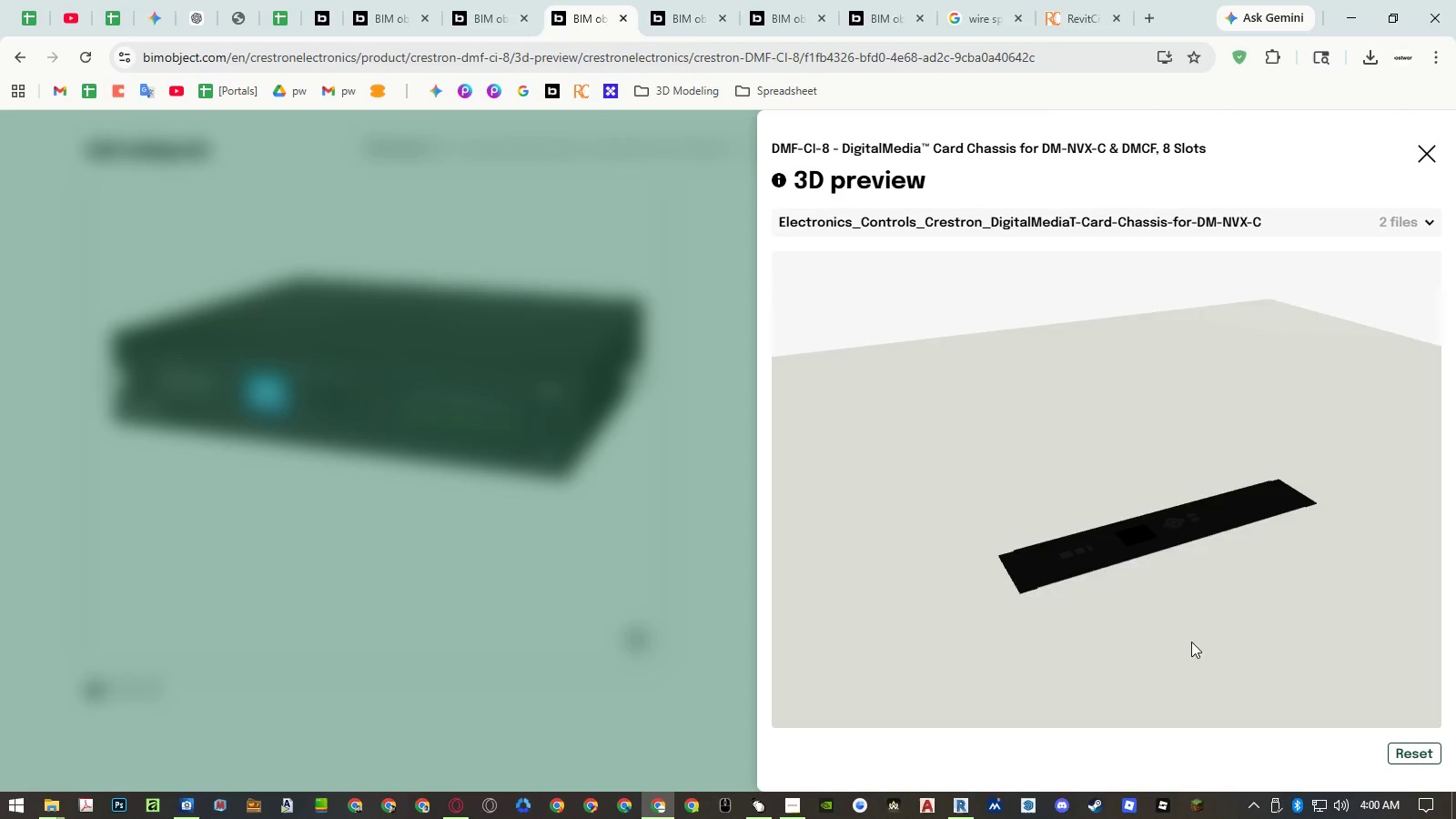 
scroll: coordinate [1162, 571], scroll_direction: up, amount: 6.0
 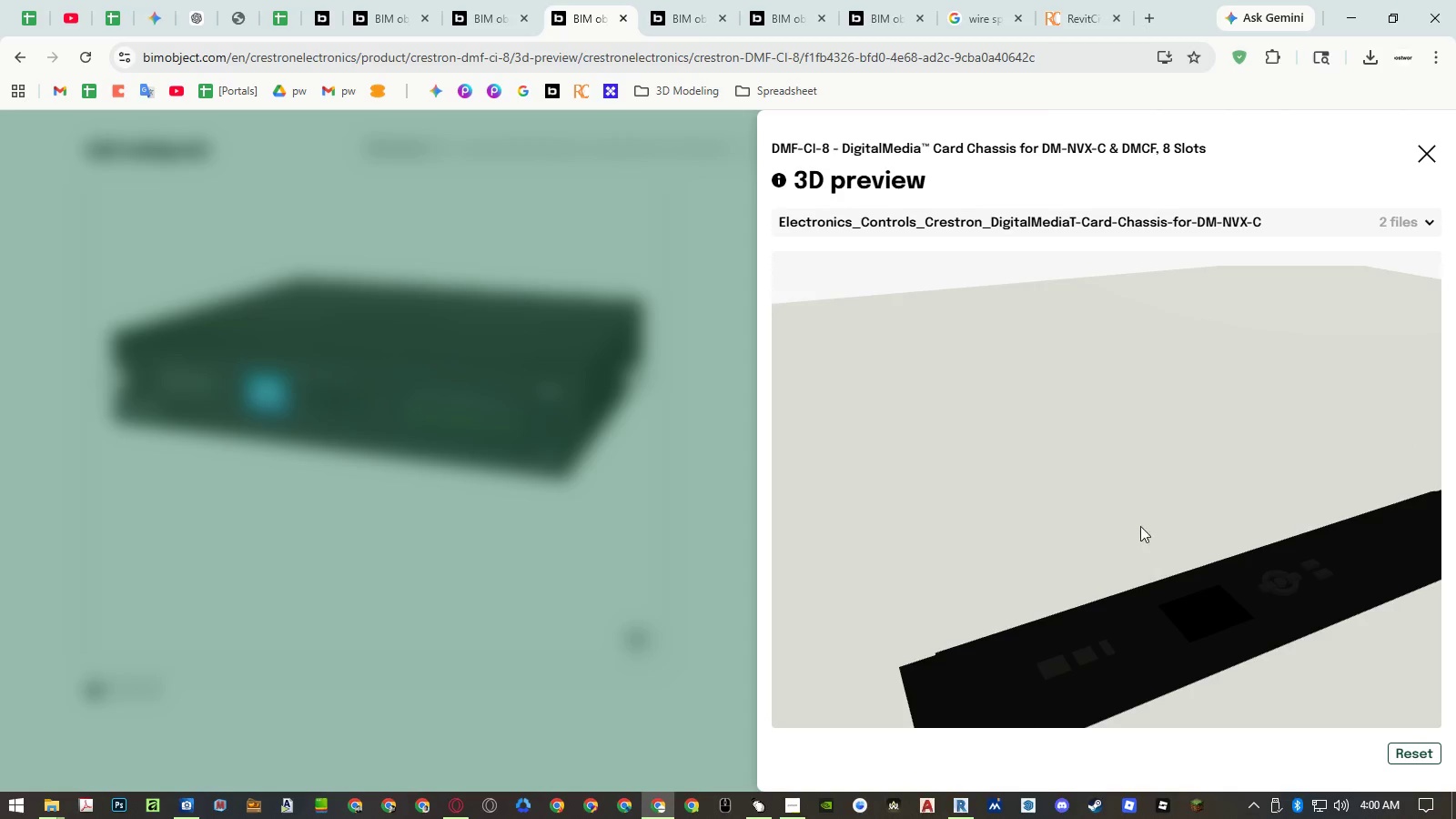 
scroll: coordinate [1117, 501], scroll_direction: down, amount: 3.0
 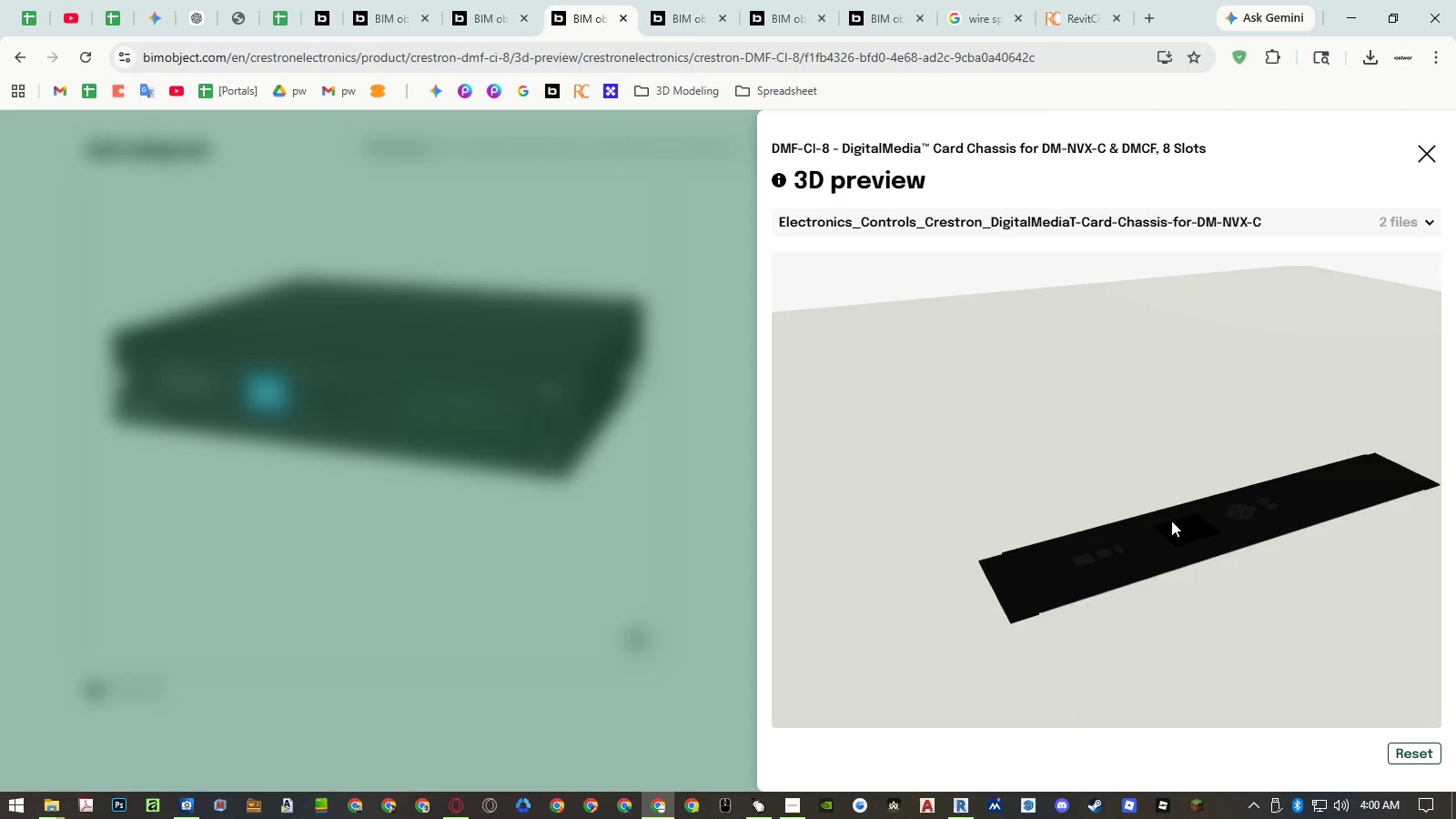 
left_click_drag(start_coordinate=[1157, 571], to_coordinate=[1164, 581])
 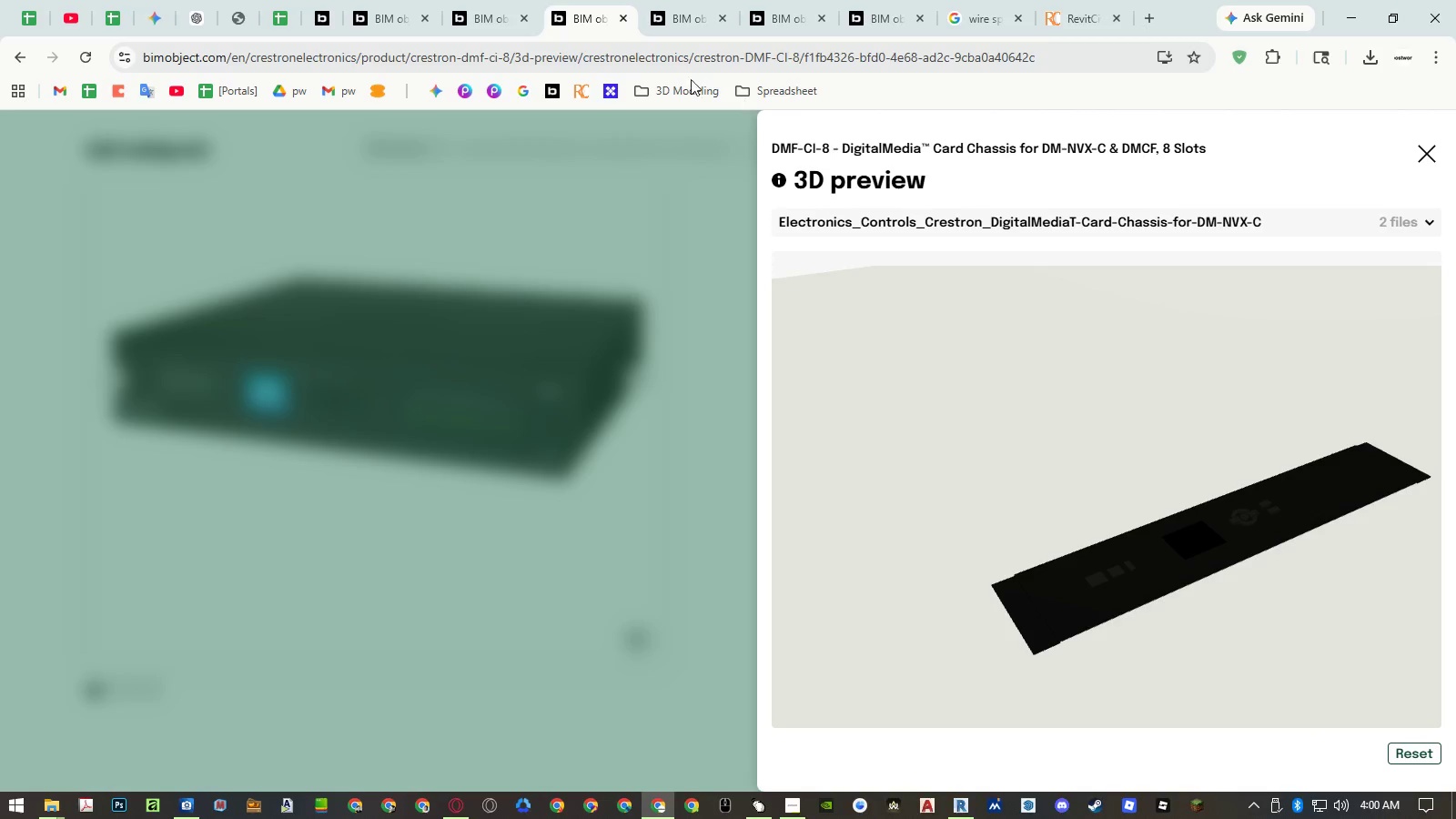 
left_click([625, 18])
 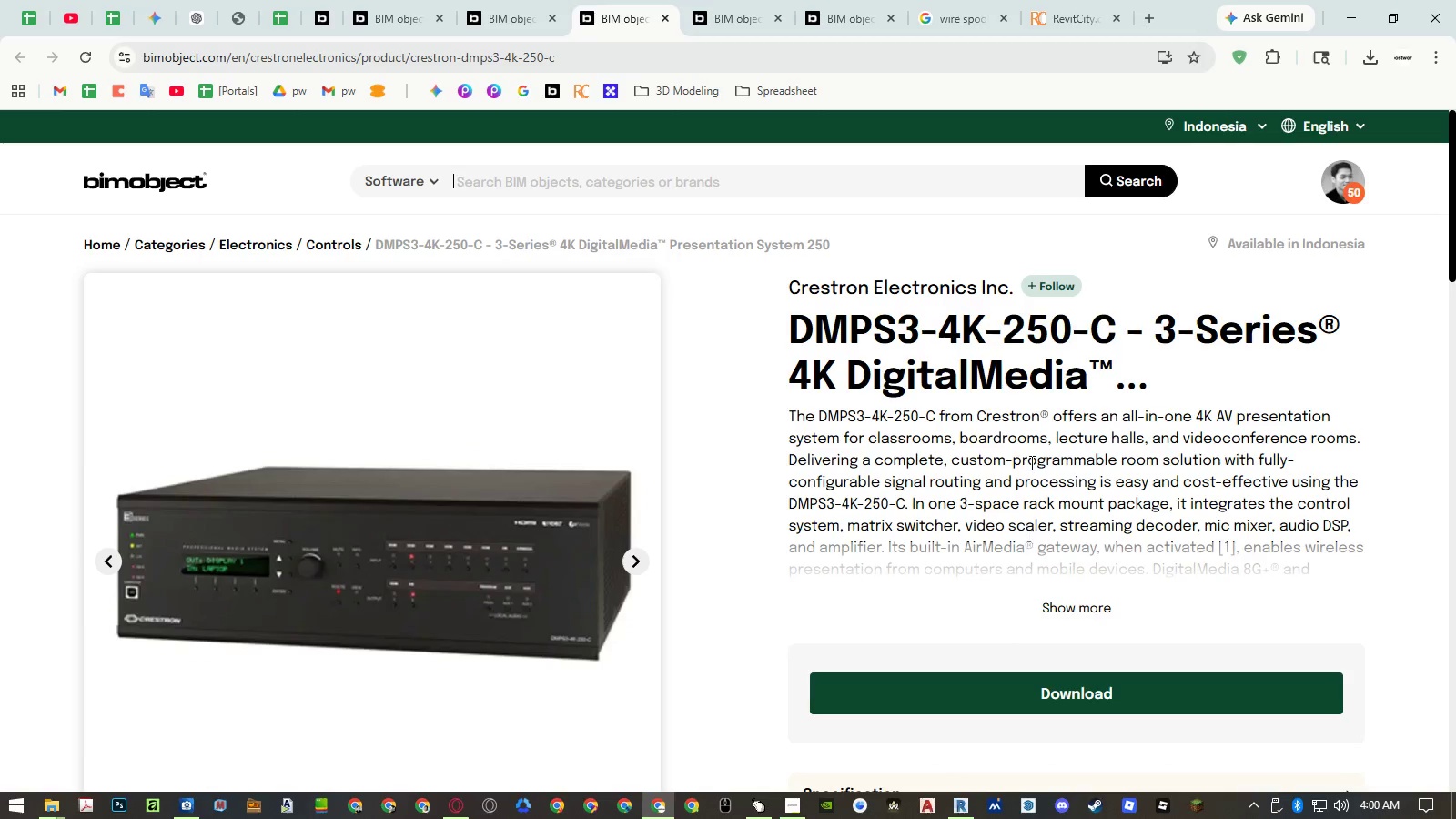 
scroll: coordinate [623, 606], scroll_direction: down, amount: 1.0
 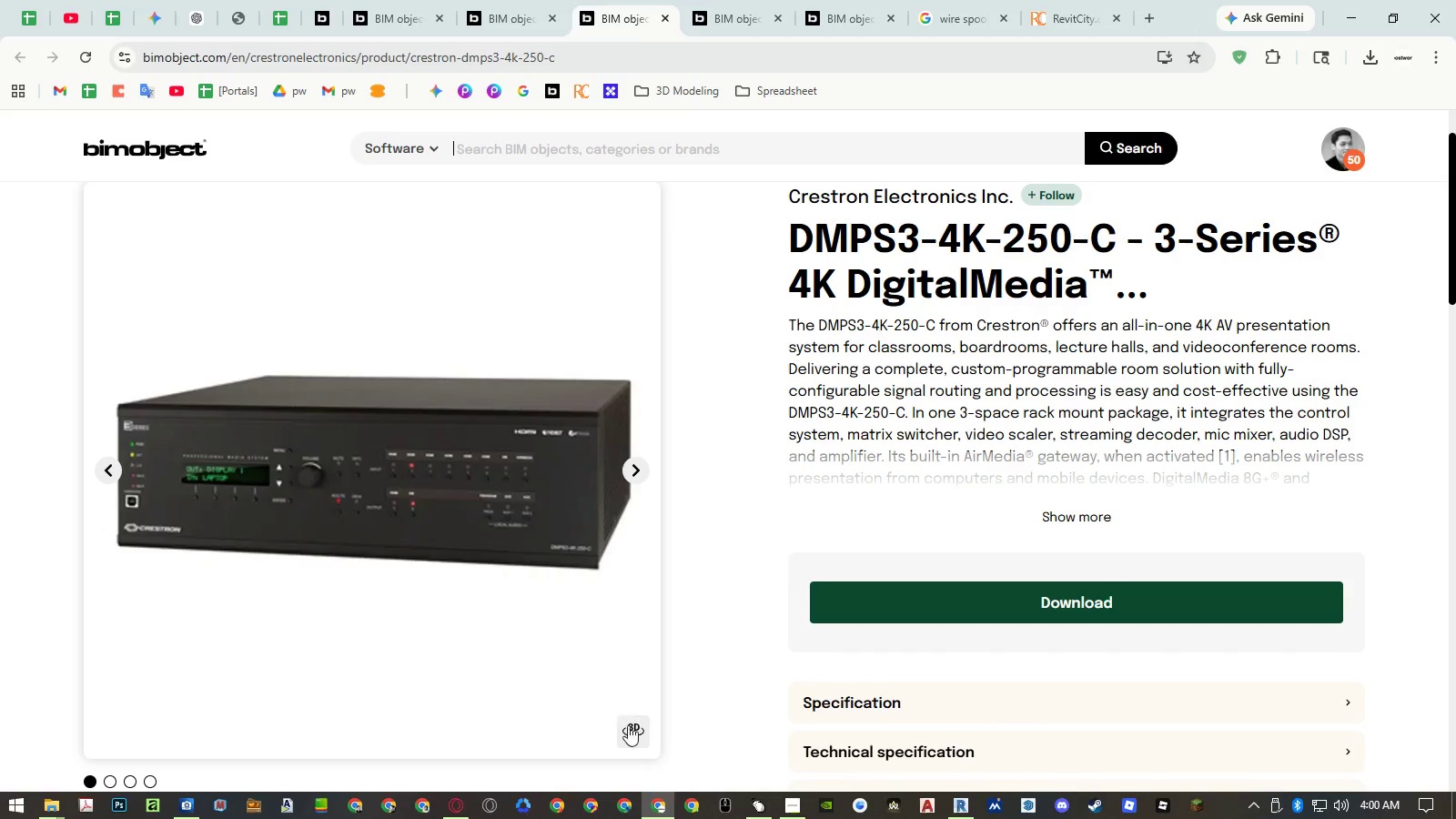 
left_click([633, 737])
 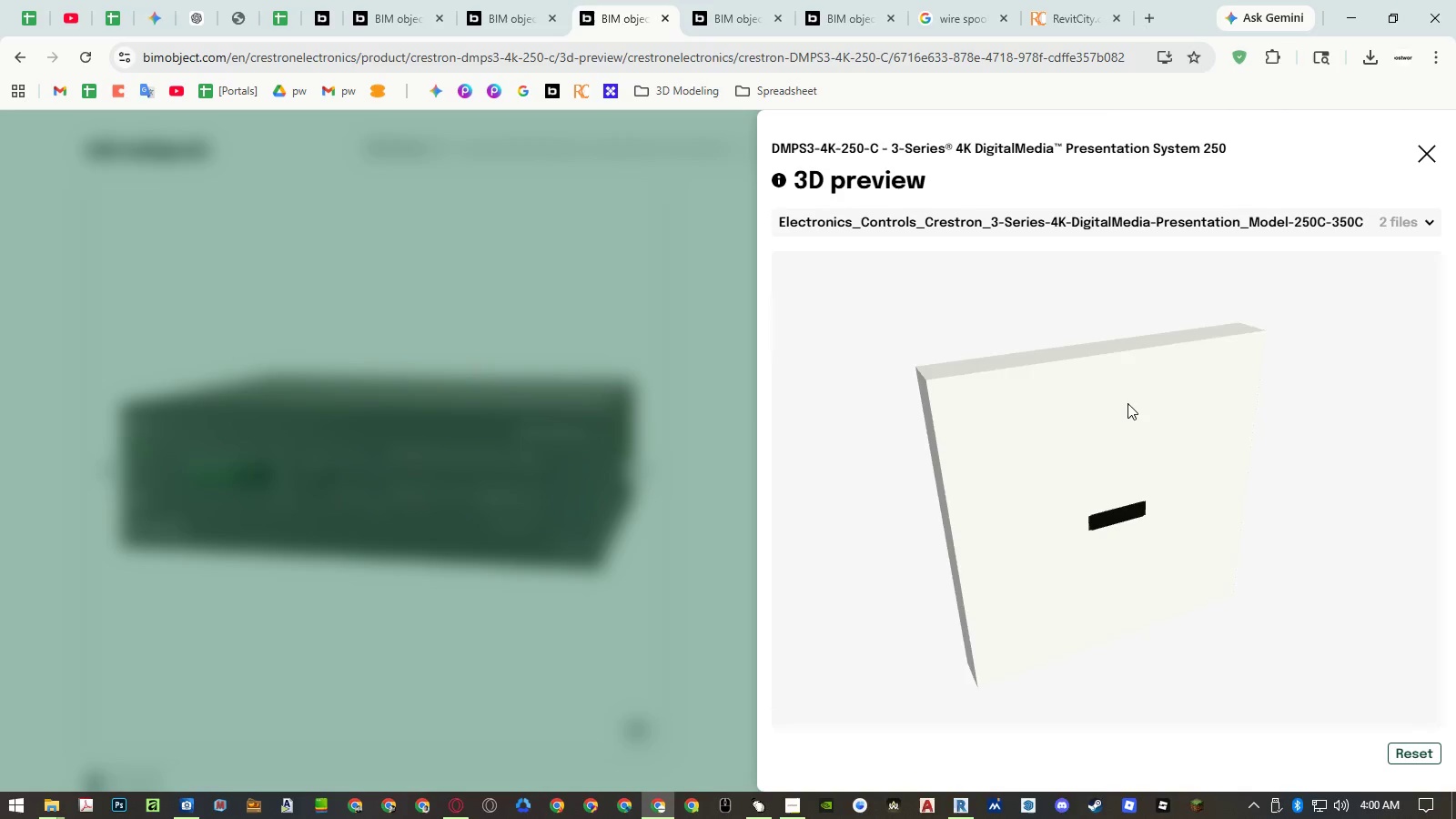 
scroll: coordinate [1070, 455], scroll_direction: up, amount: 15.0
 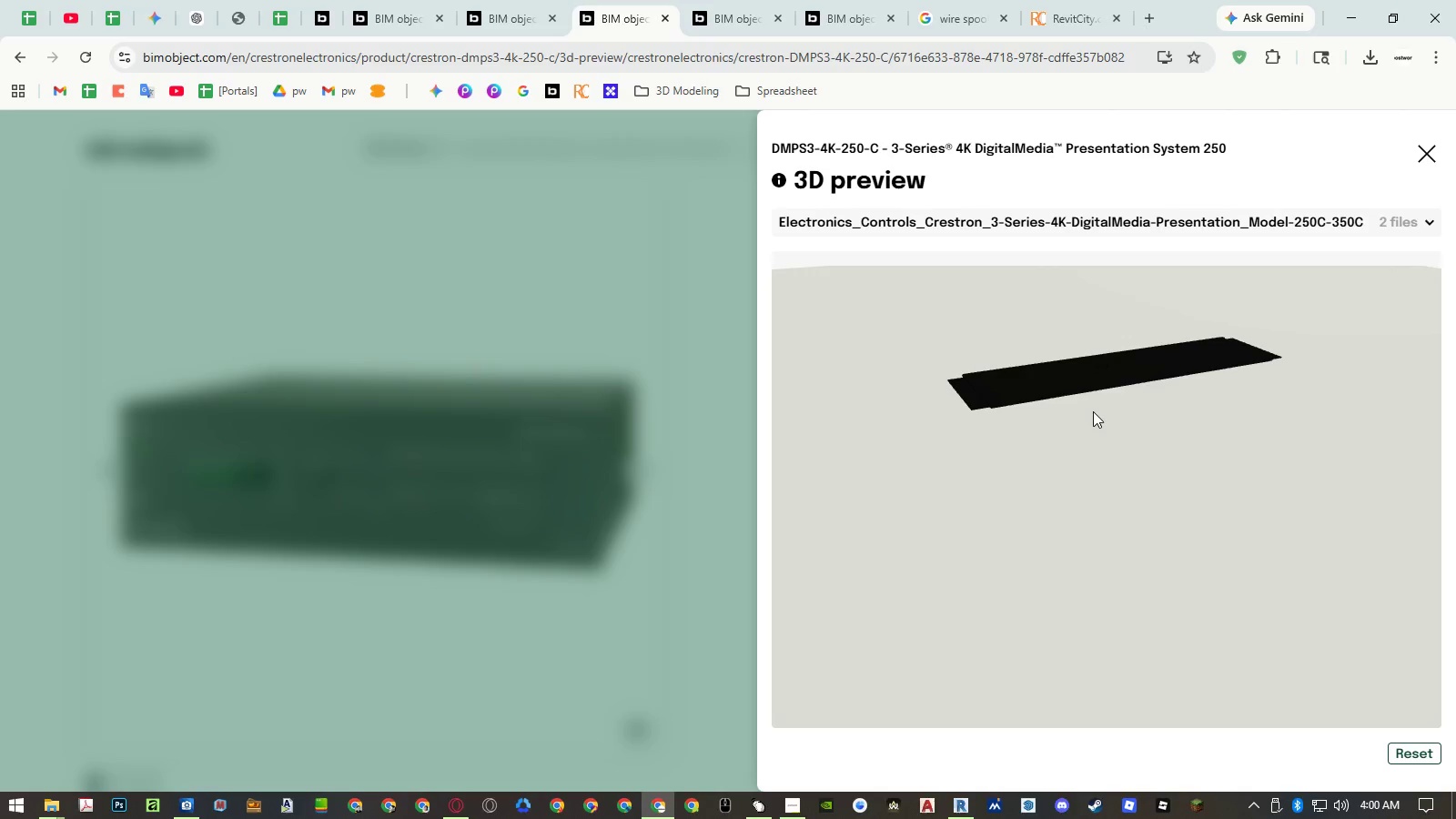 
left_click_drag(start_coordinate=[1084, 460], to_coordinate=[1129, 544])
 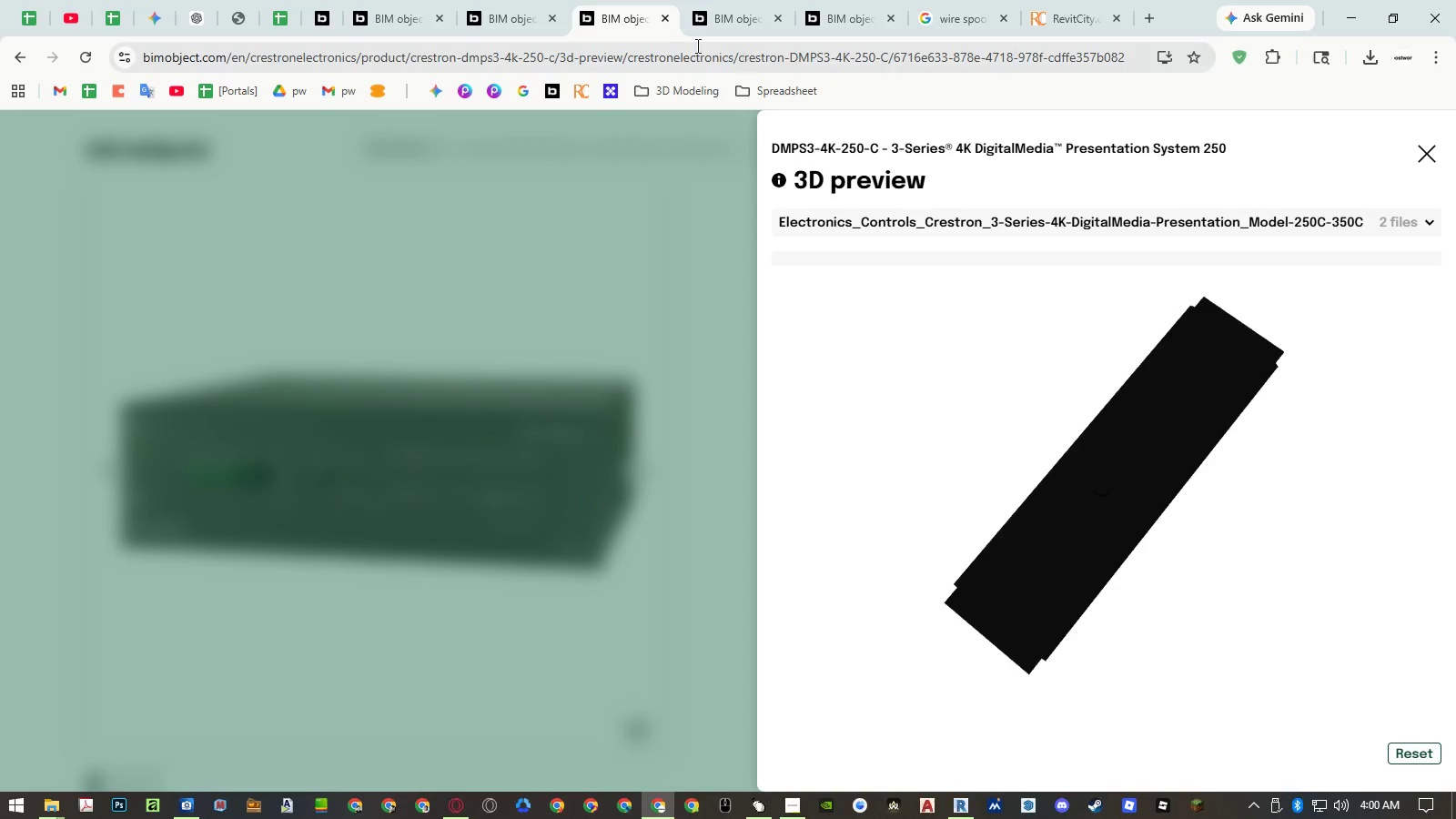 
scroll: coordinate [1085, 460], scroll_direction: up, amount: 1.0
 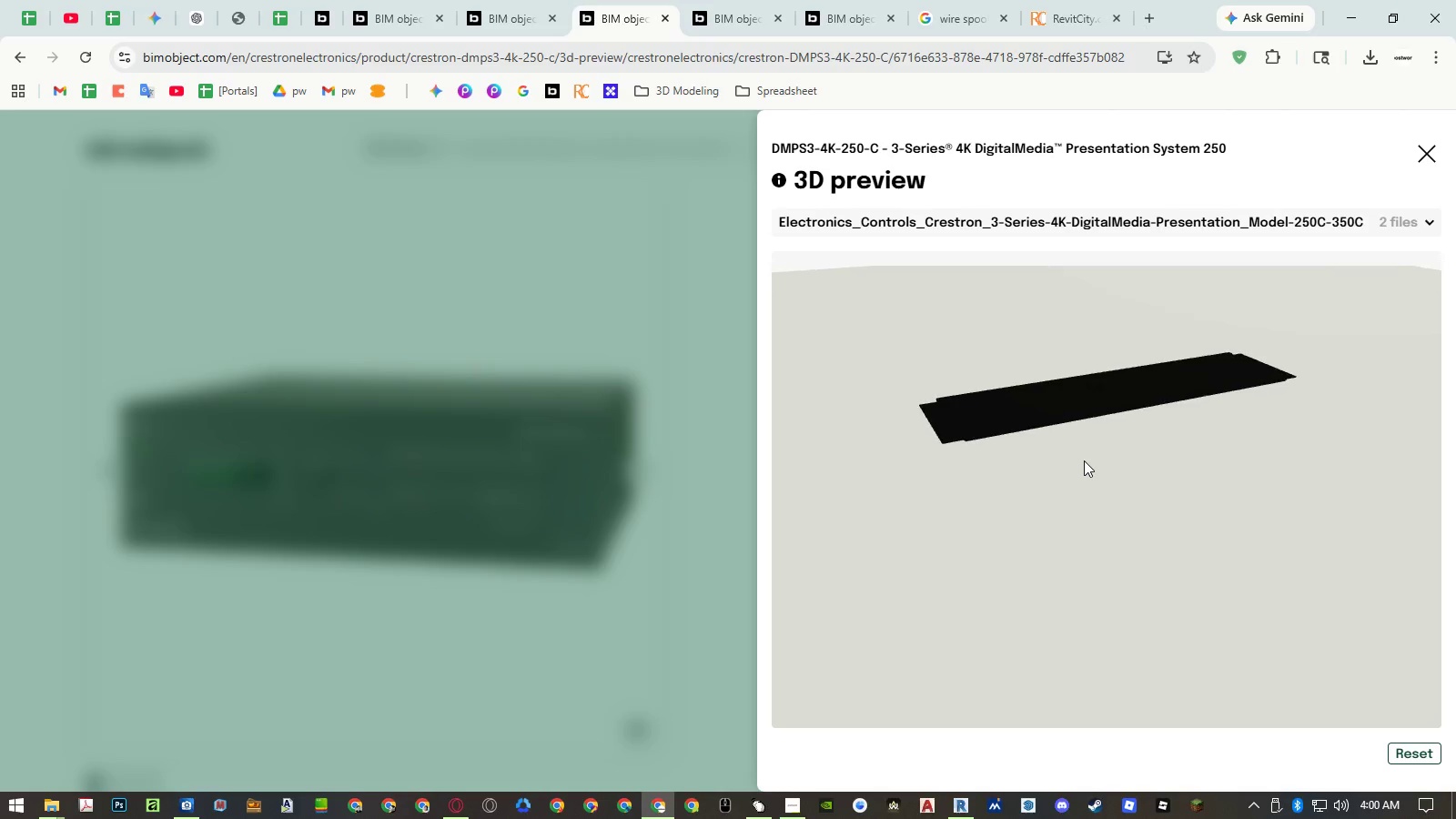 
middle_click([646, 25])
 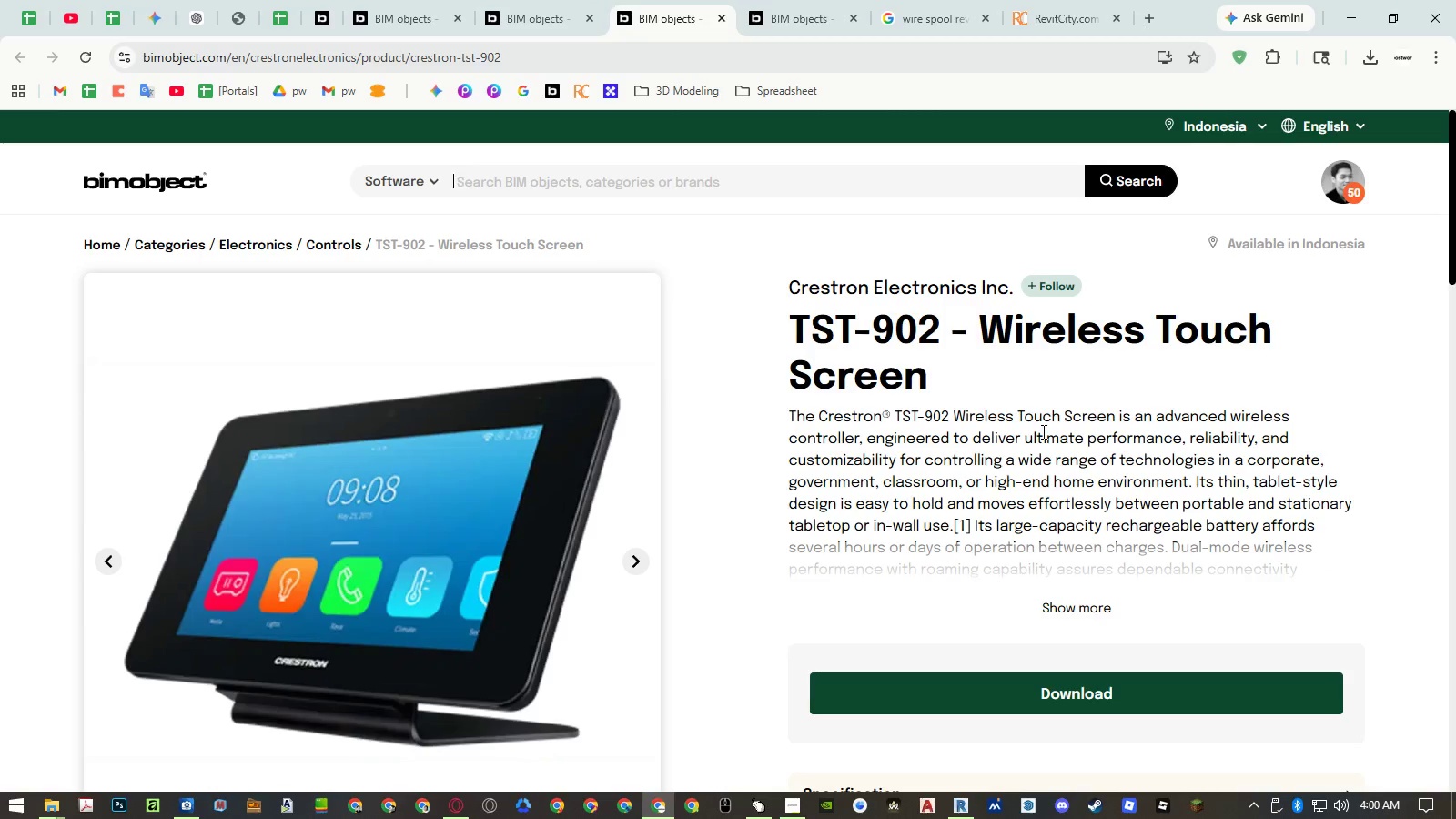 
left_click([794, 22])
 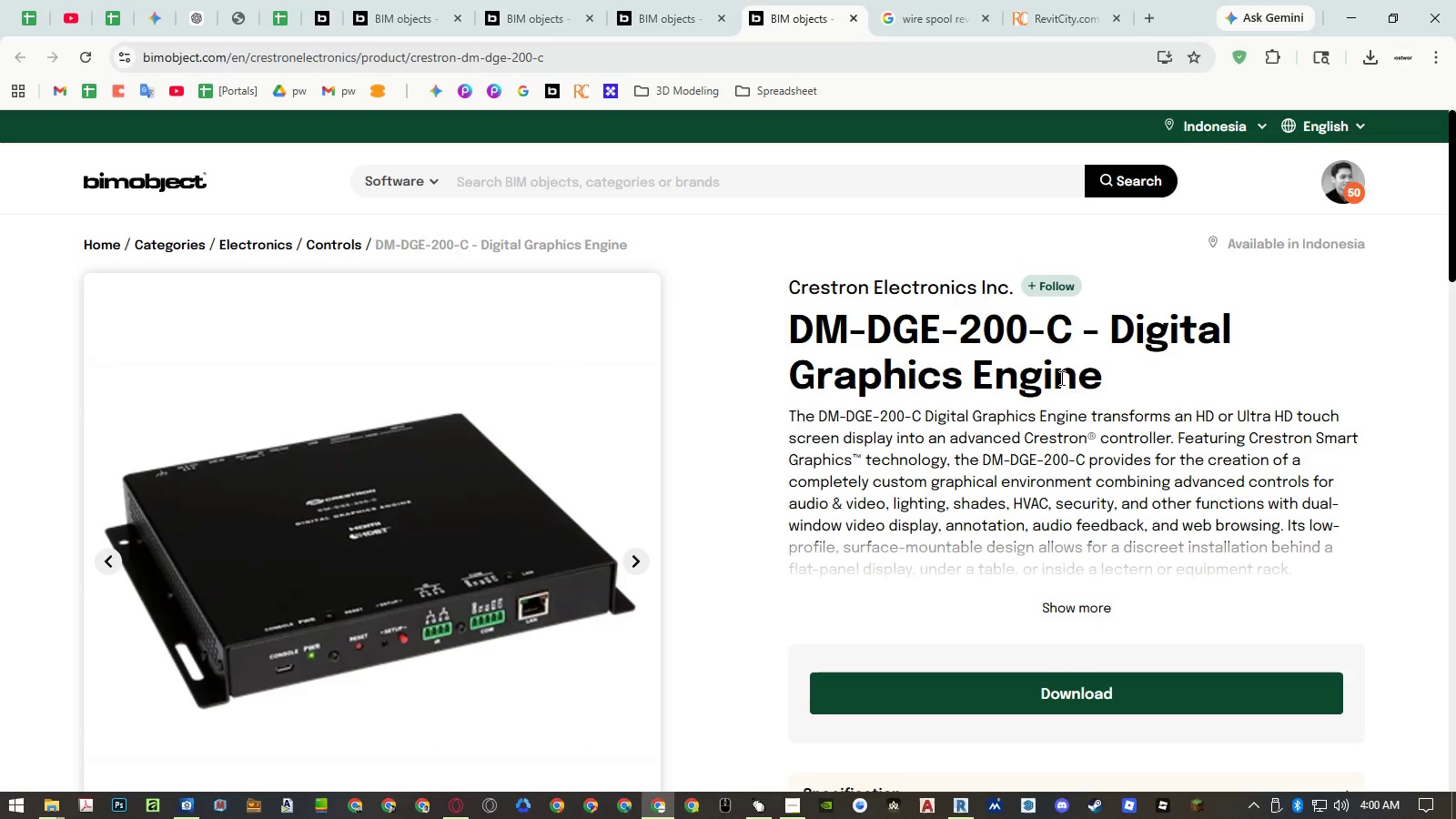 
scroll: coordinate [1072, 385], scroll_direction: down, amount: 1.0
 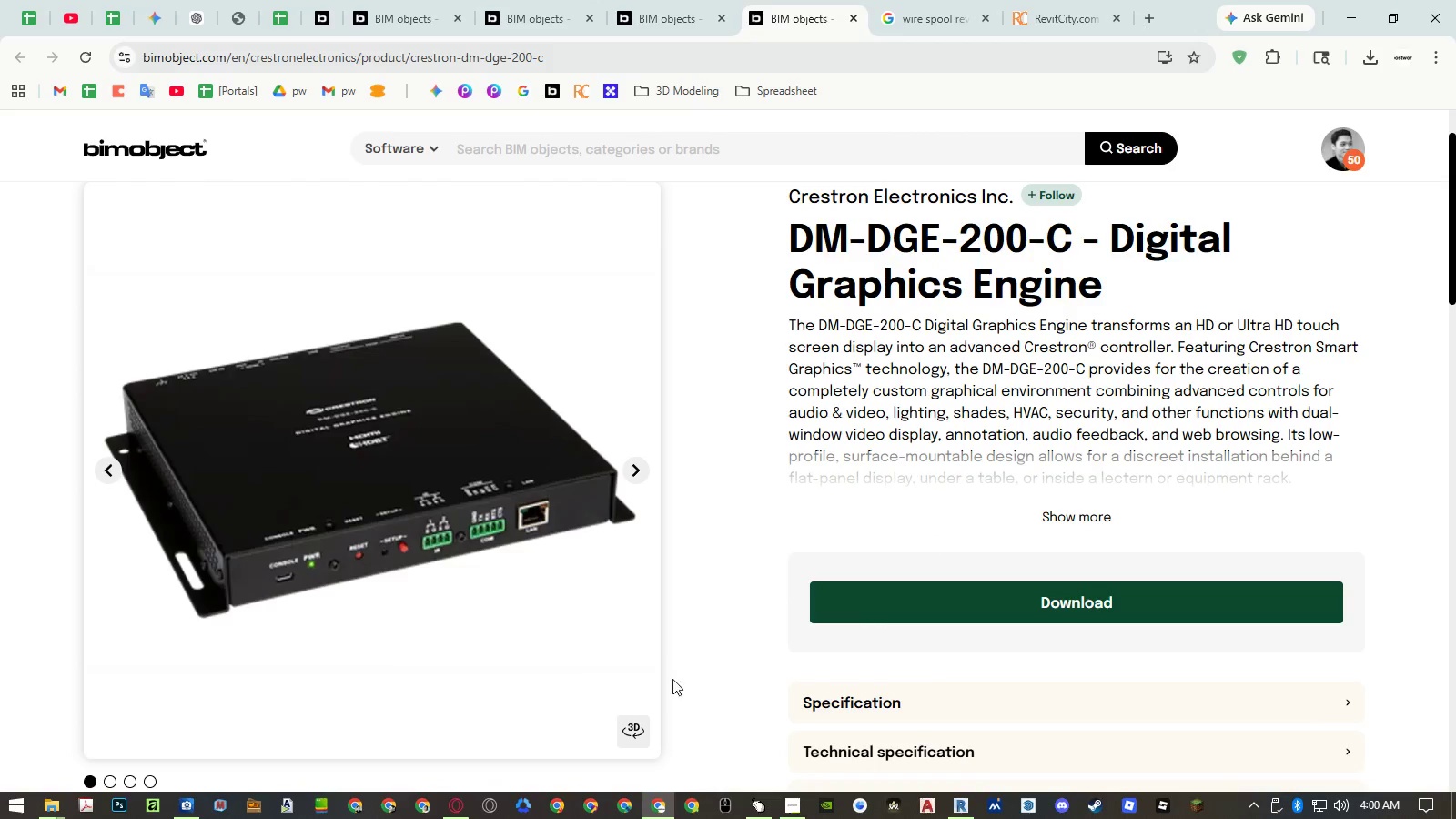 
left_click([631, 723])
 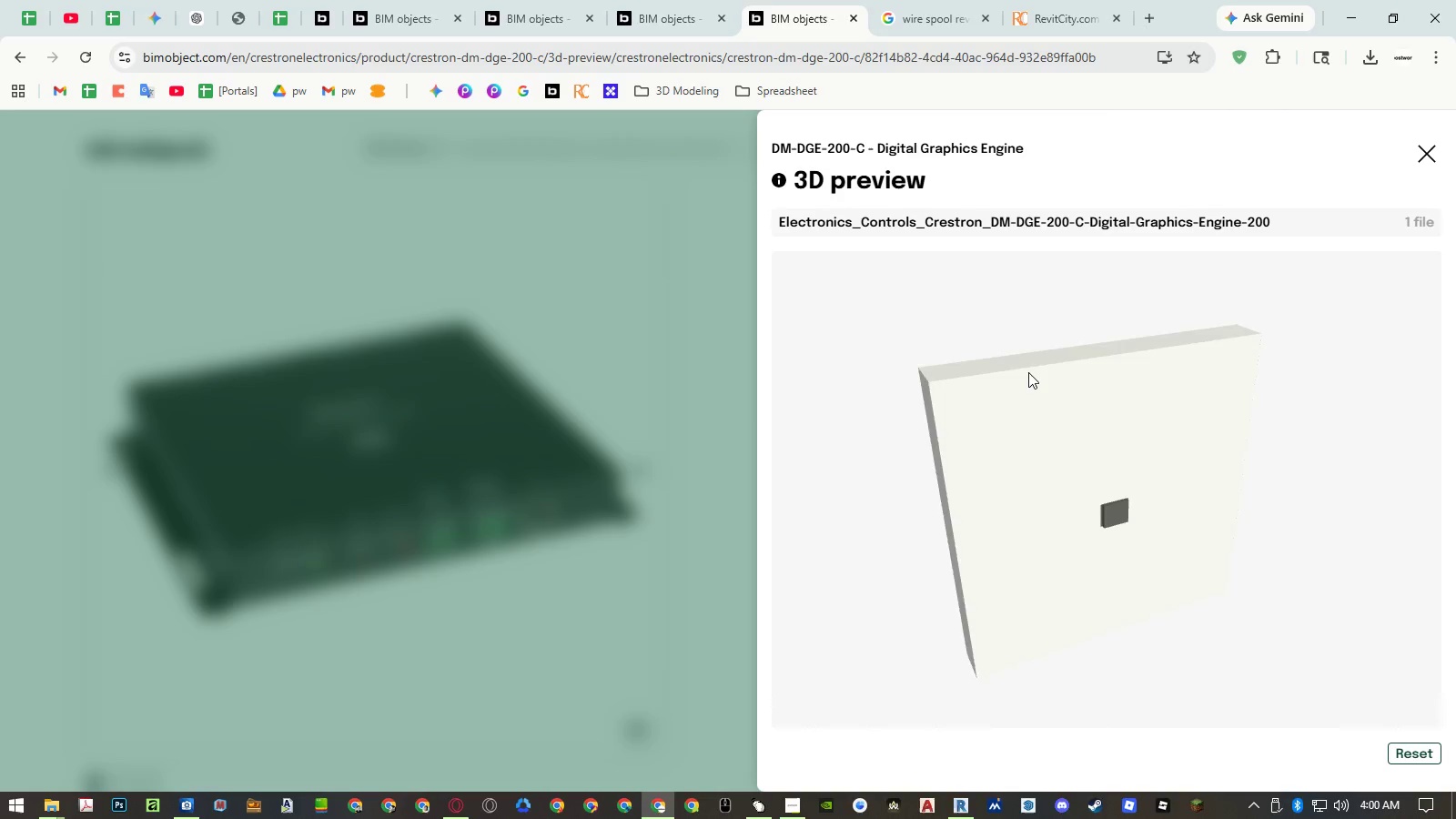 
scroll: coordinate [1099, 441], scroll_direction: up, amount: 19.0
 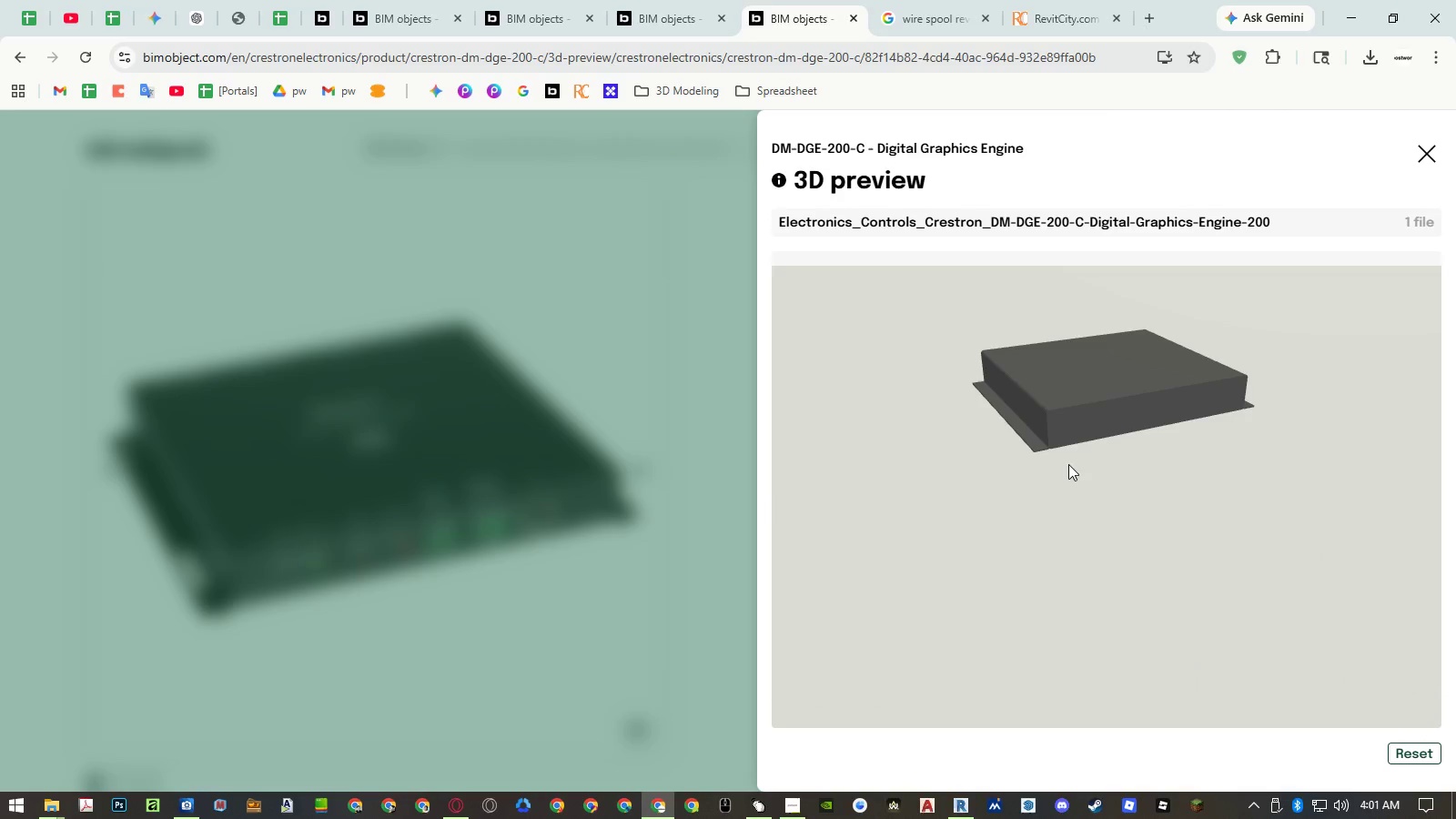 
left_click_drag(start_coordinate=[1067, 465], to_coordinate=[1112, 496])
 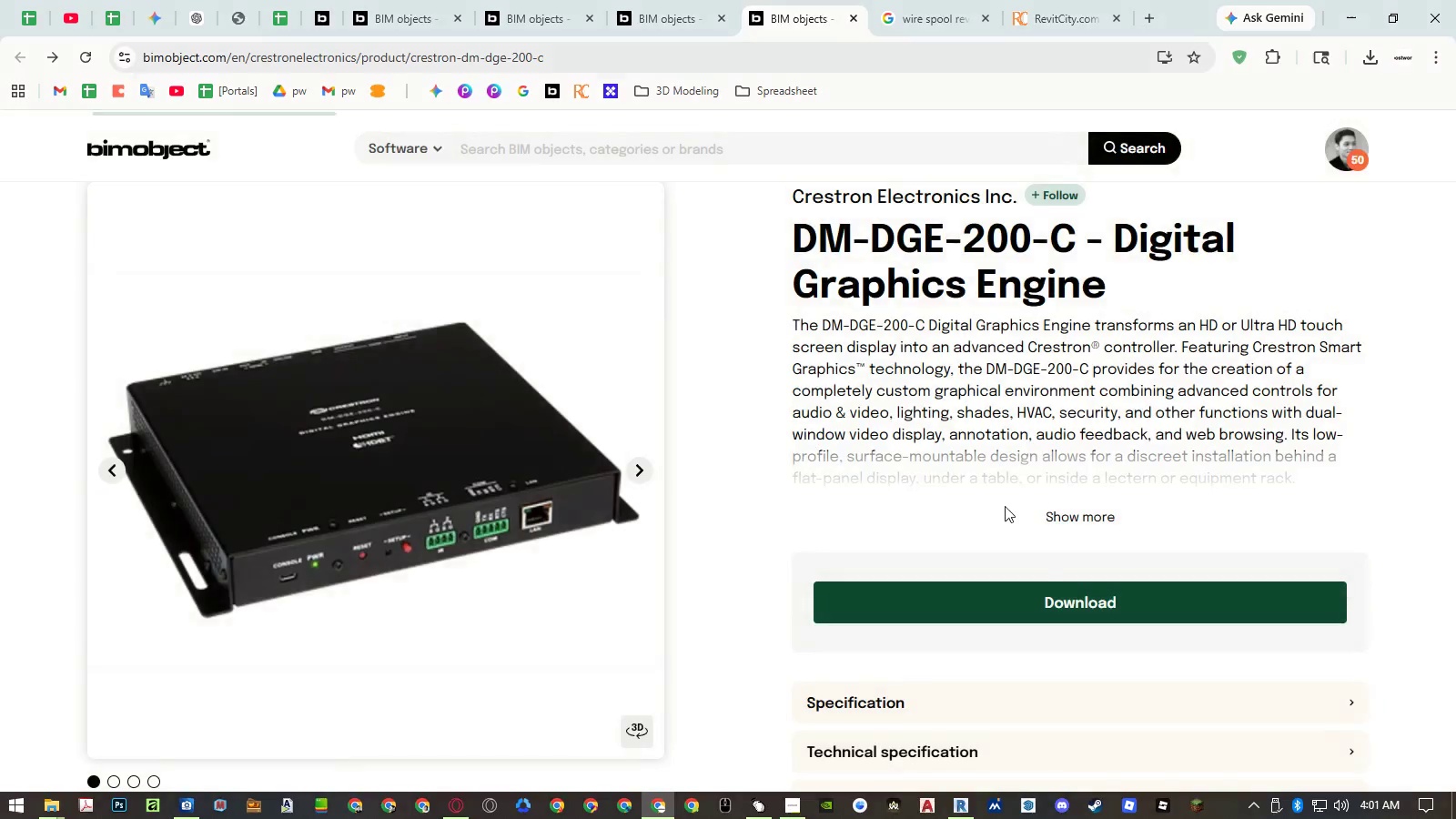 
left_click([1040, 612])
 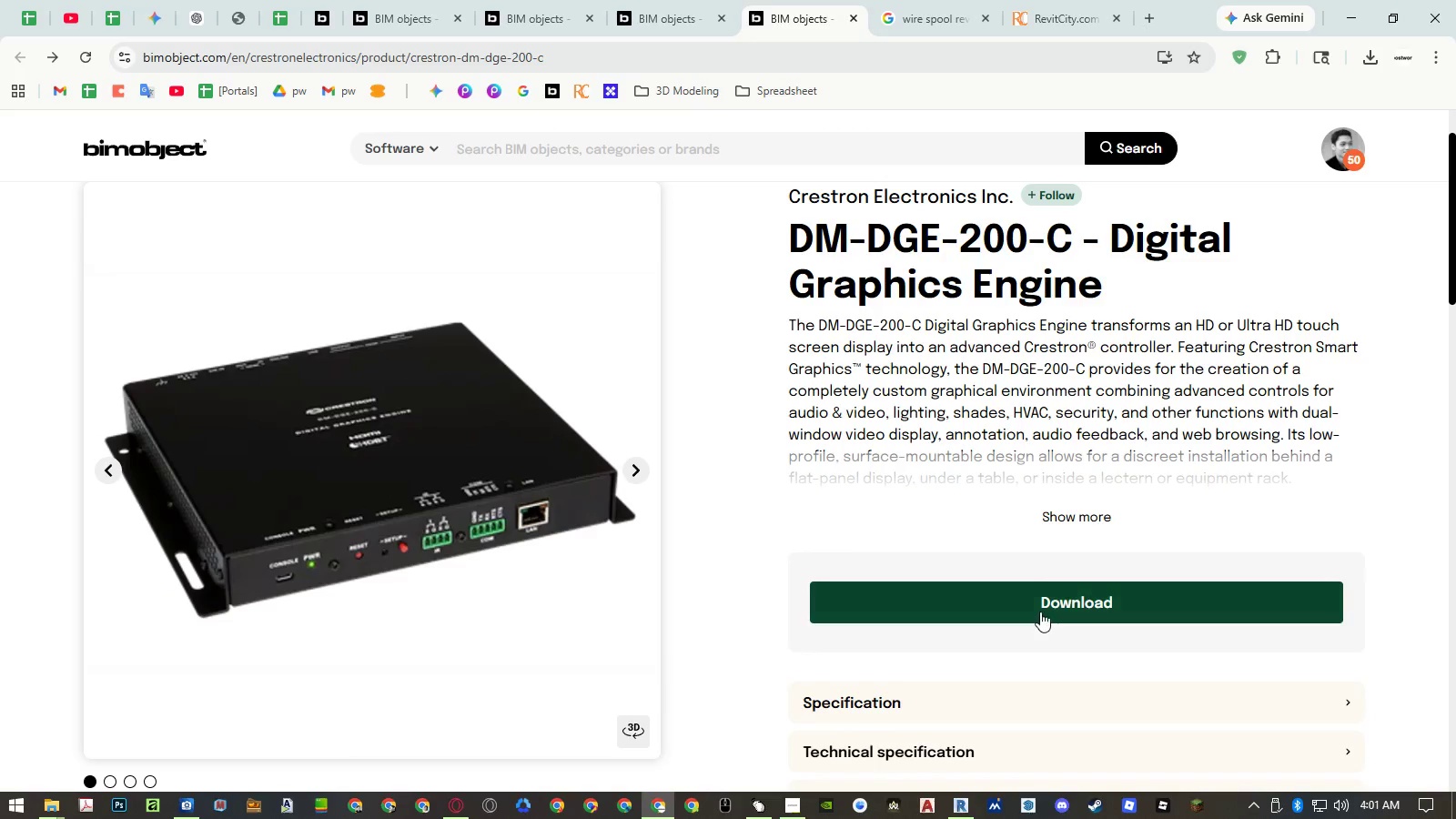 
left_click([1040, 612])
 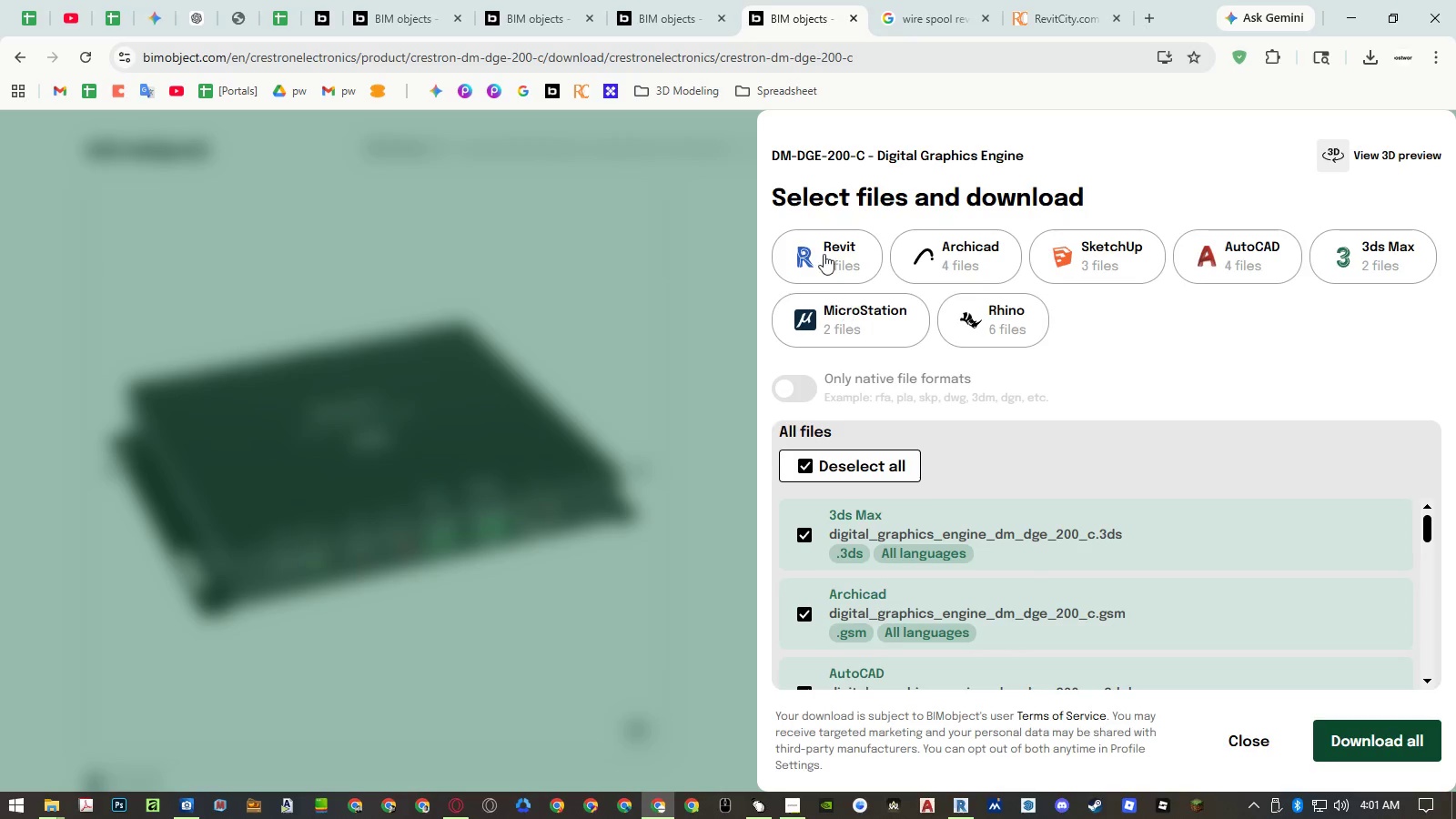 
scroll: coordinate [1089, 544], scroll_direction: down, amount: 2.0
 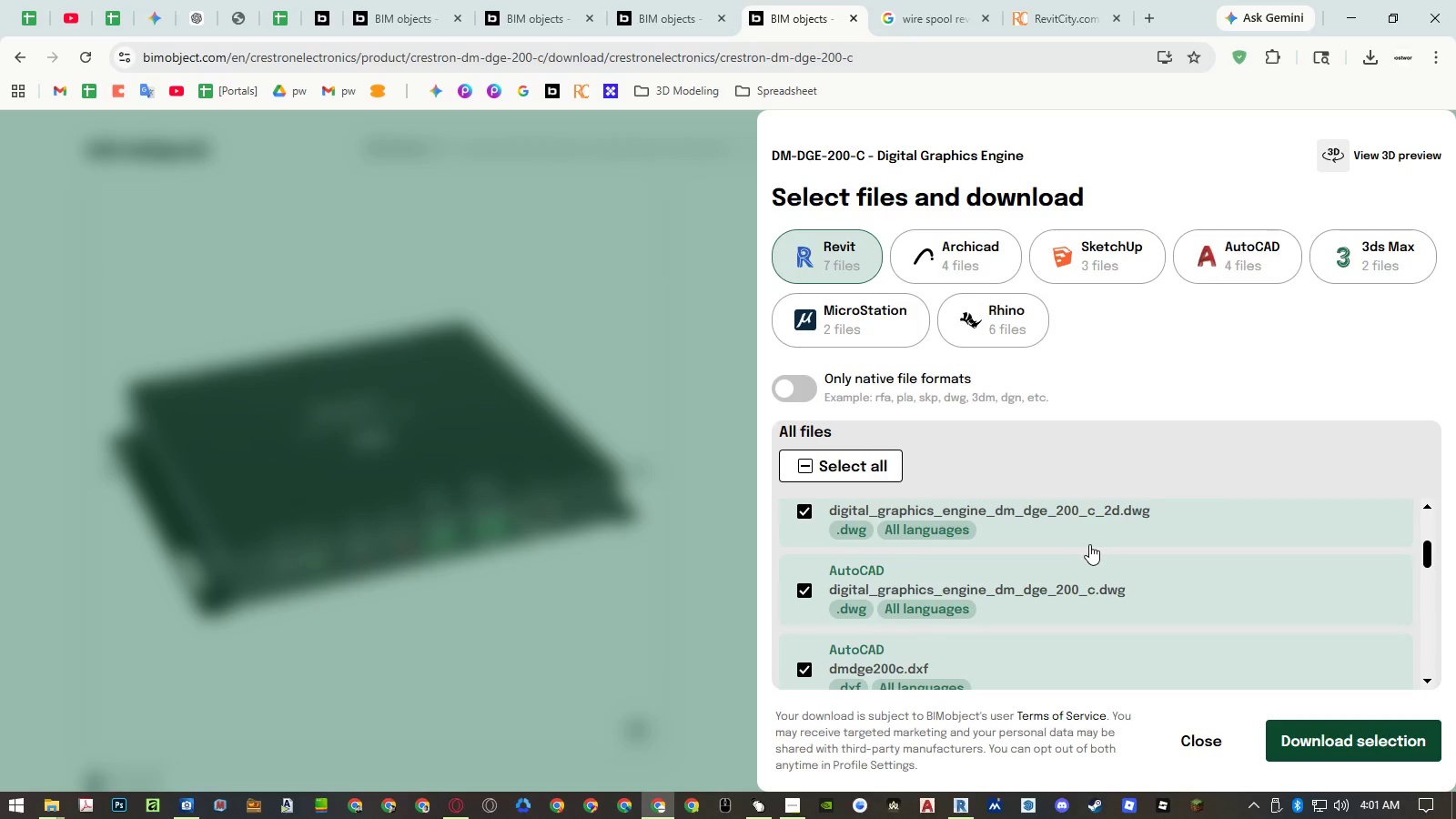 
left_click([1089, 544])
 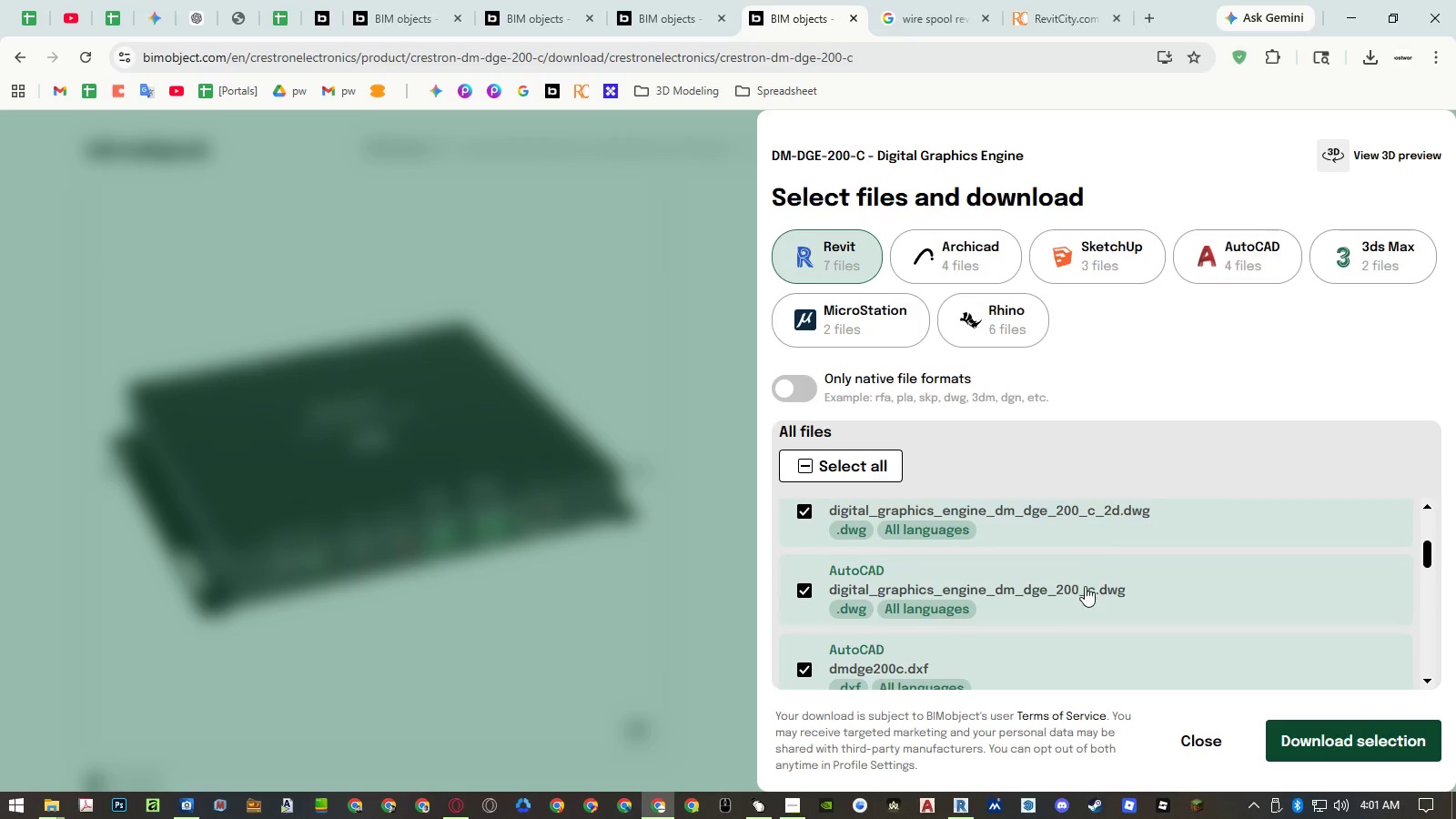 
double_click([1085, 586])
 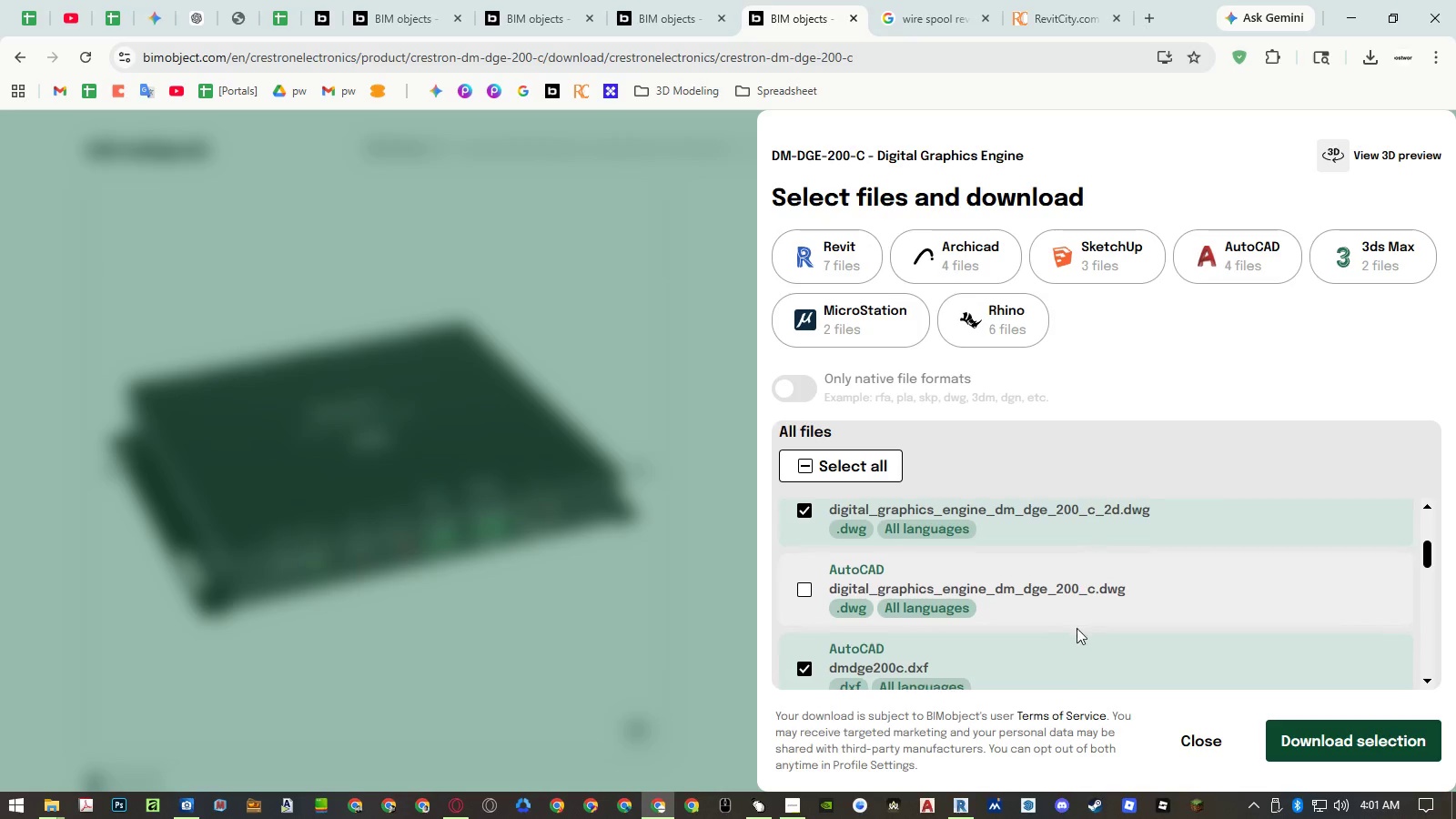 
left_click([1067, 571])
 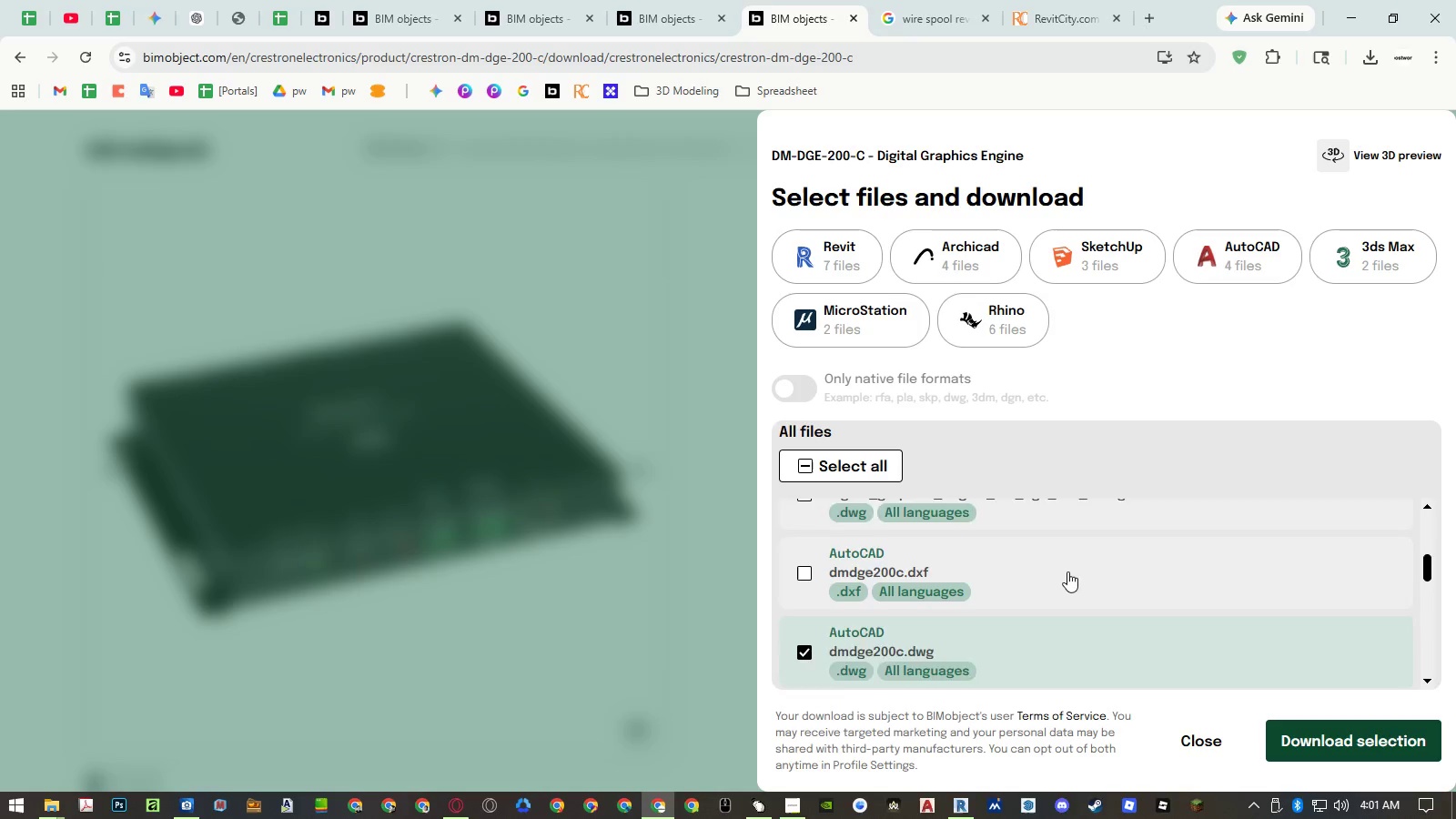 
scroll: coordinate [1077, 628], scroll_direction: down, amount: 1.0
 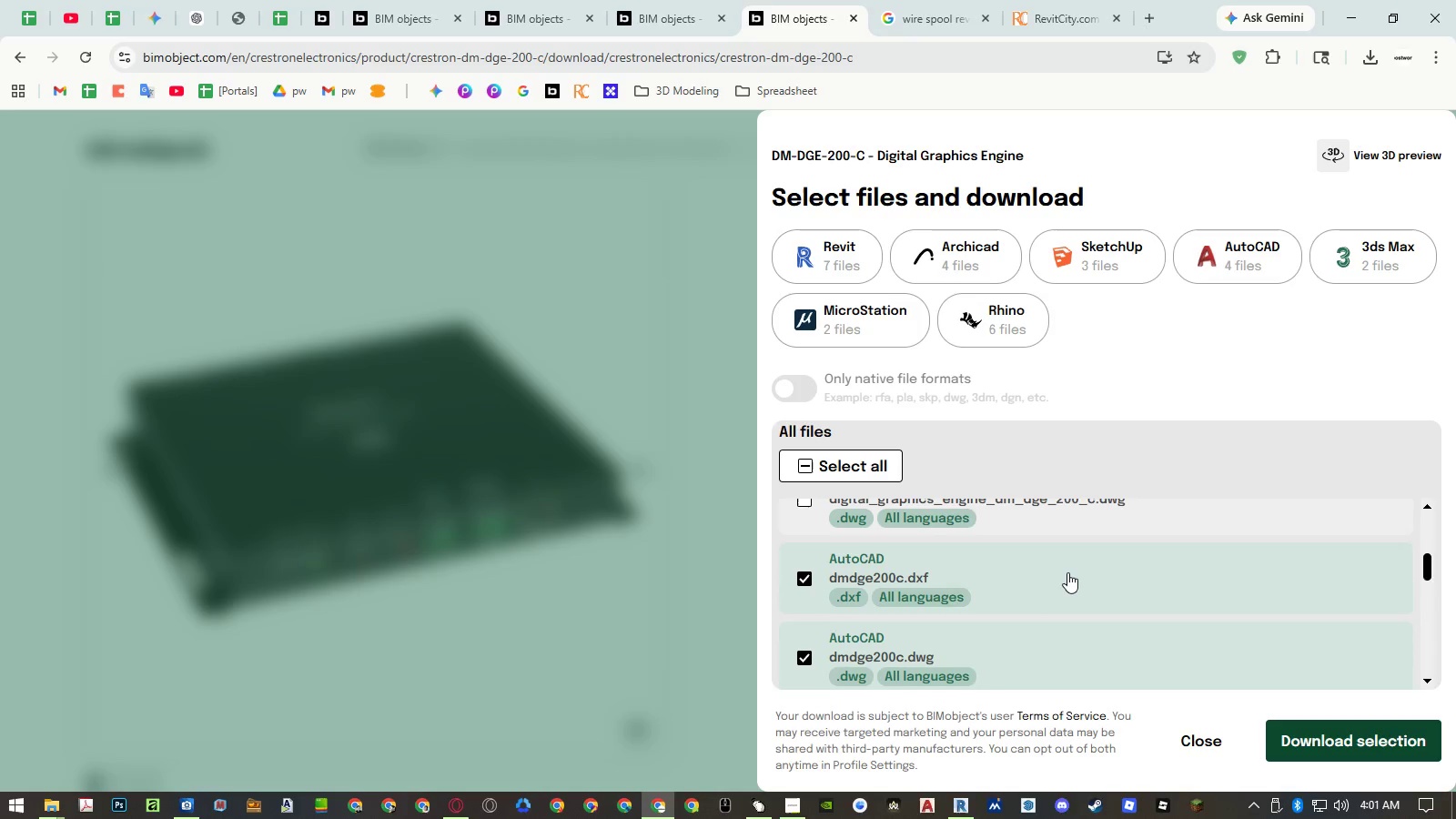 
left_click([1064, 563])
 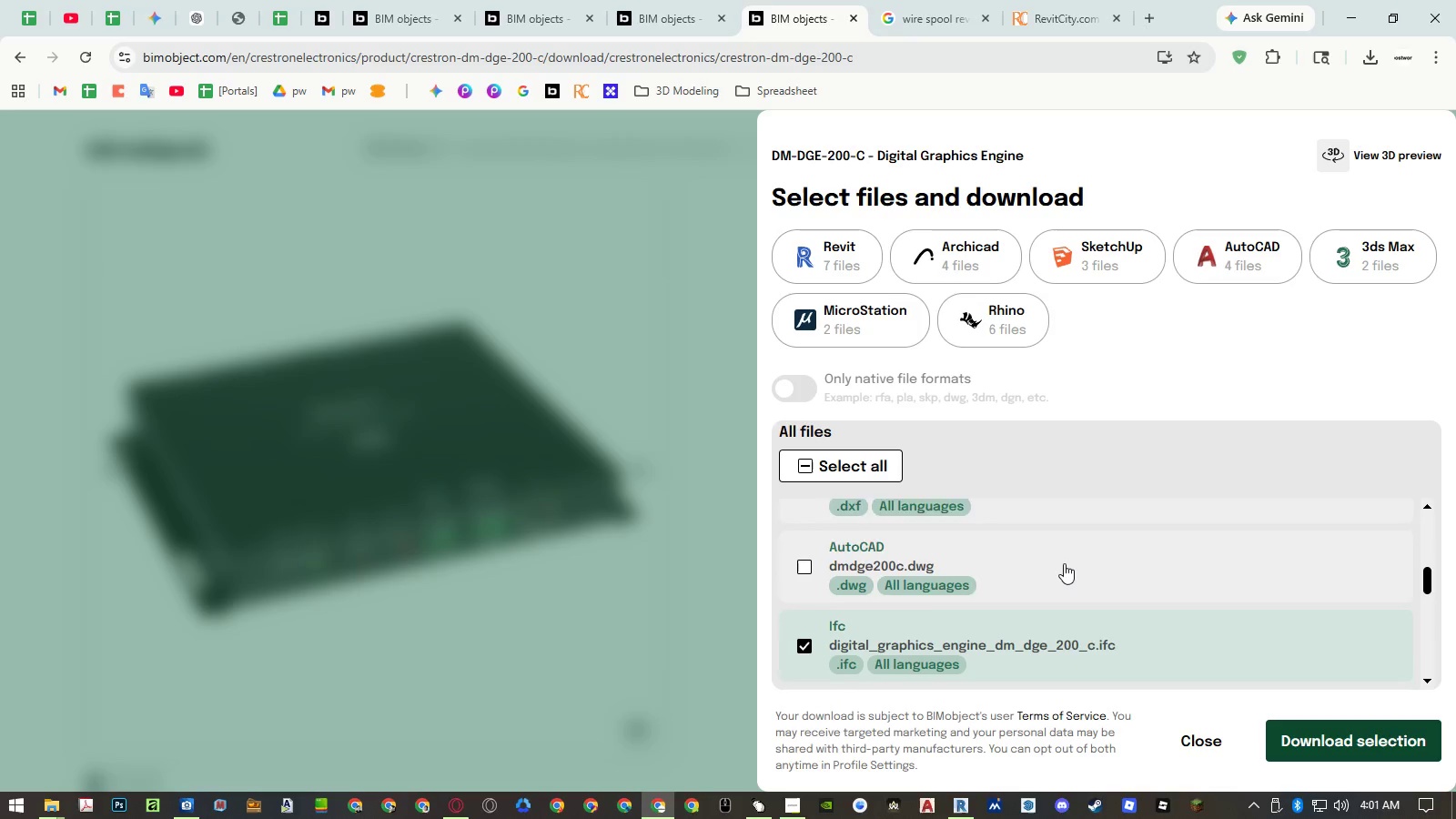 
scroll: coordinate [1060, 565], scroll_direction: down, amount: 7.0
 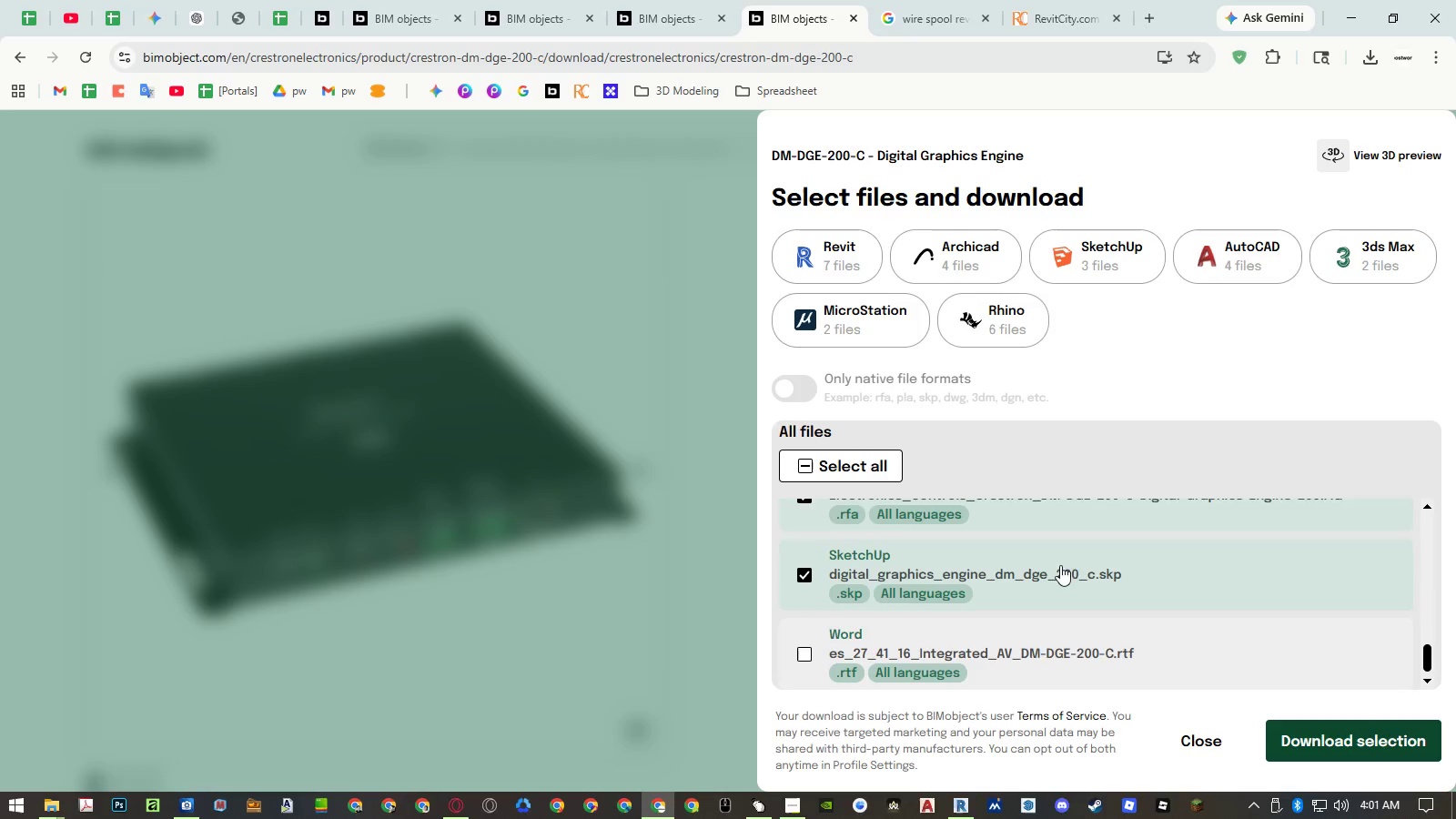 
scroll: coordinate [1060, 565], scroll_direction: up, amount: 1.0
 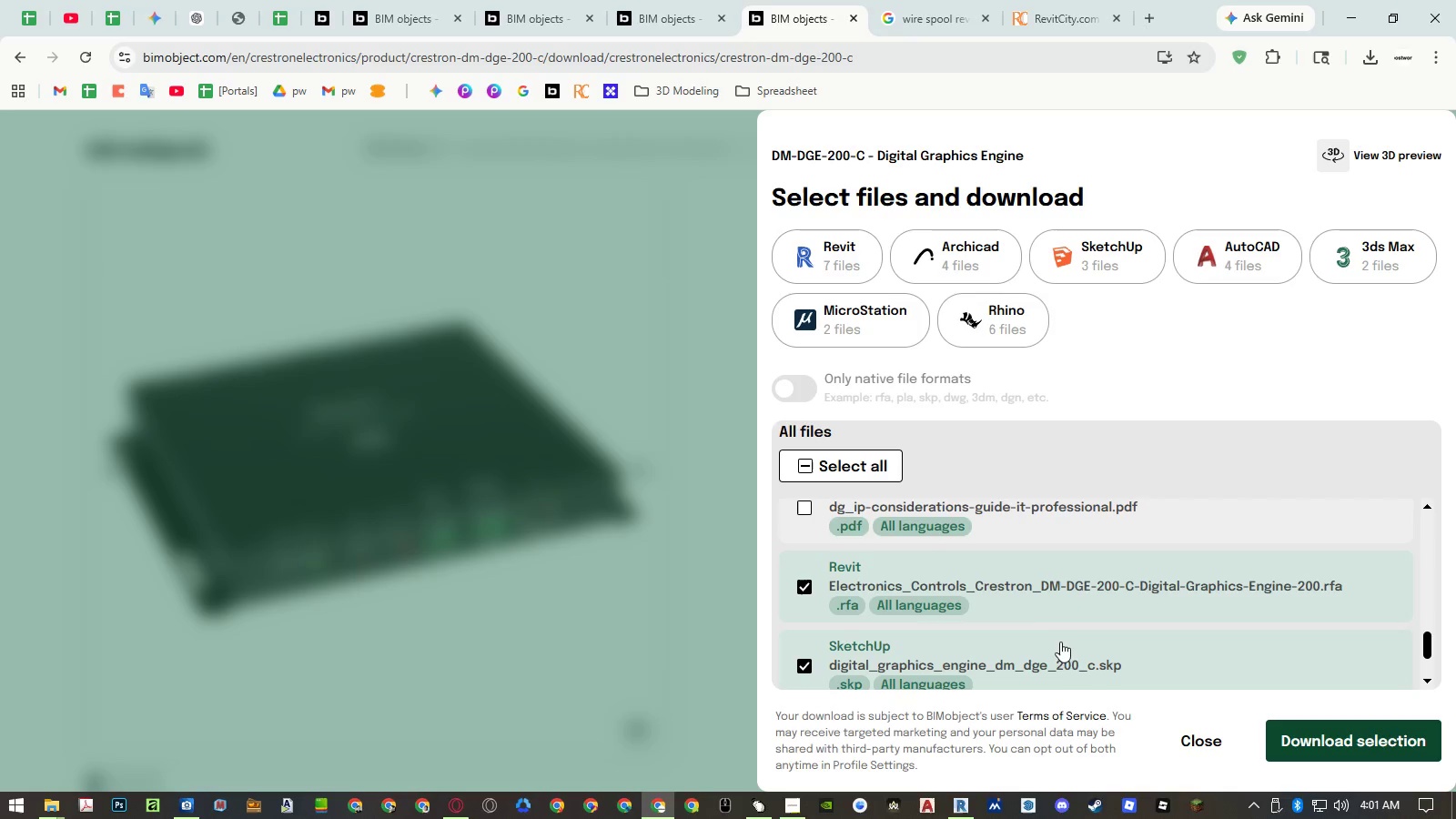 
left_click([1060, 647])
 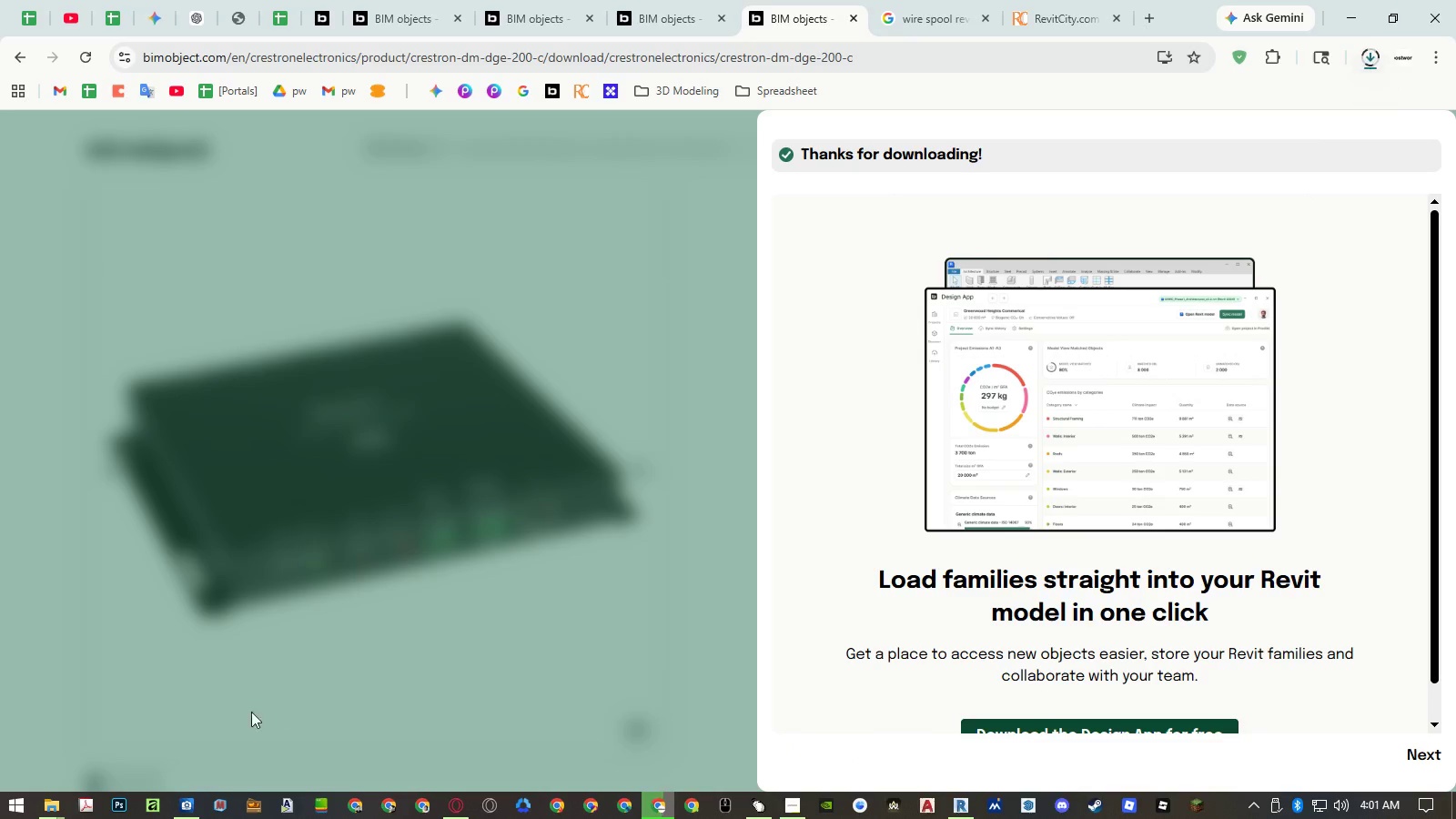 
left_click([60, 798])
 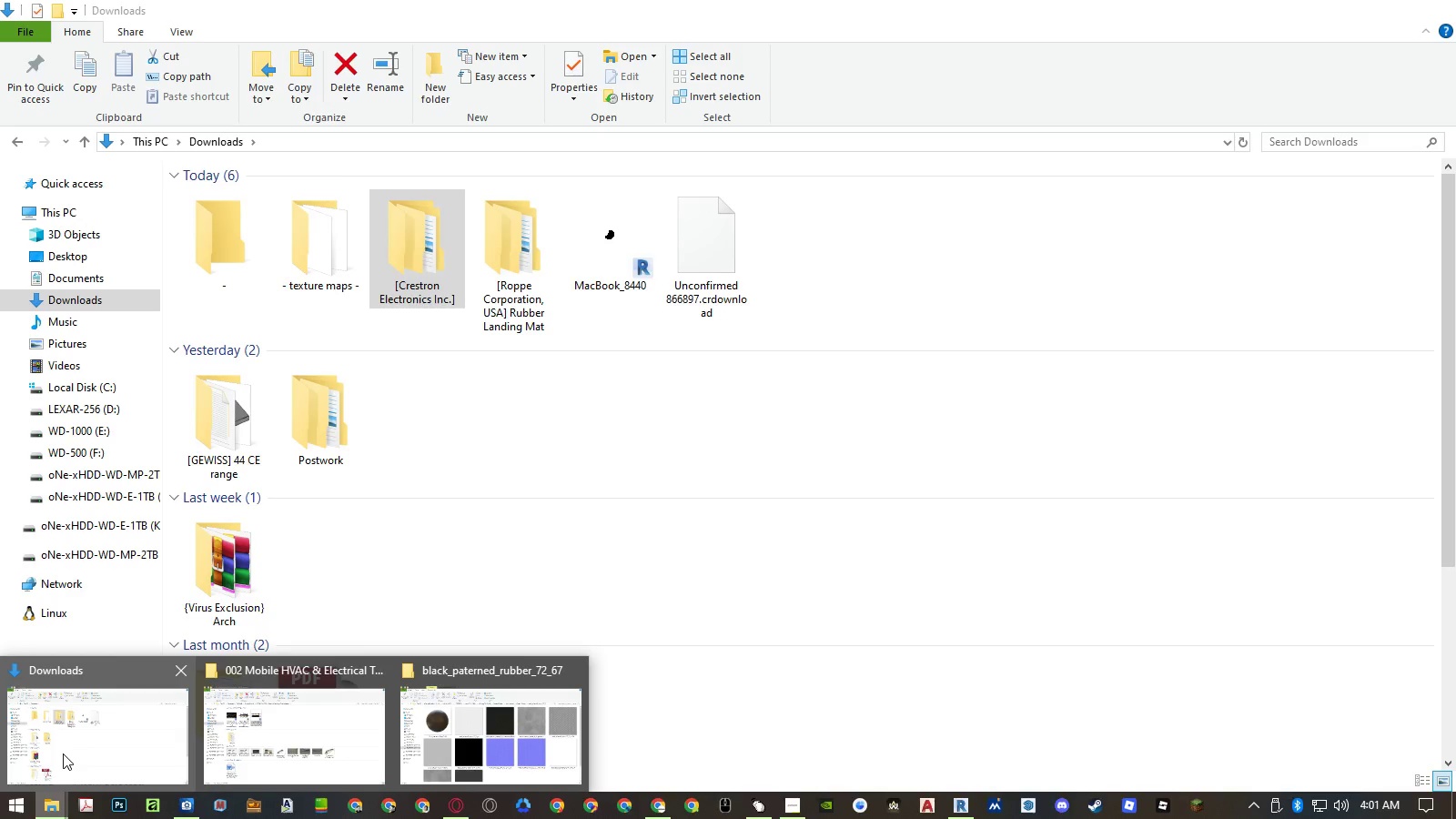 
left_click([63, 753])
 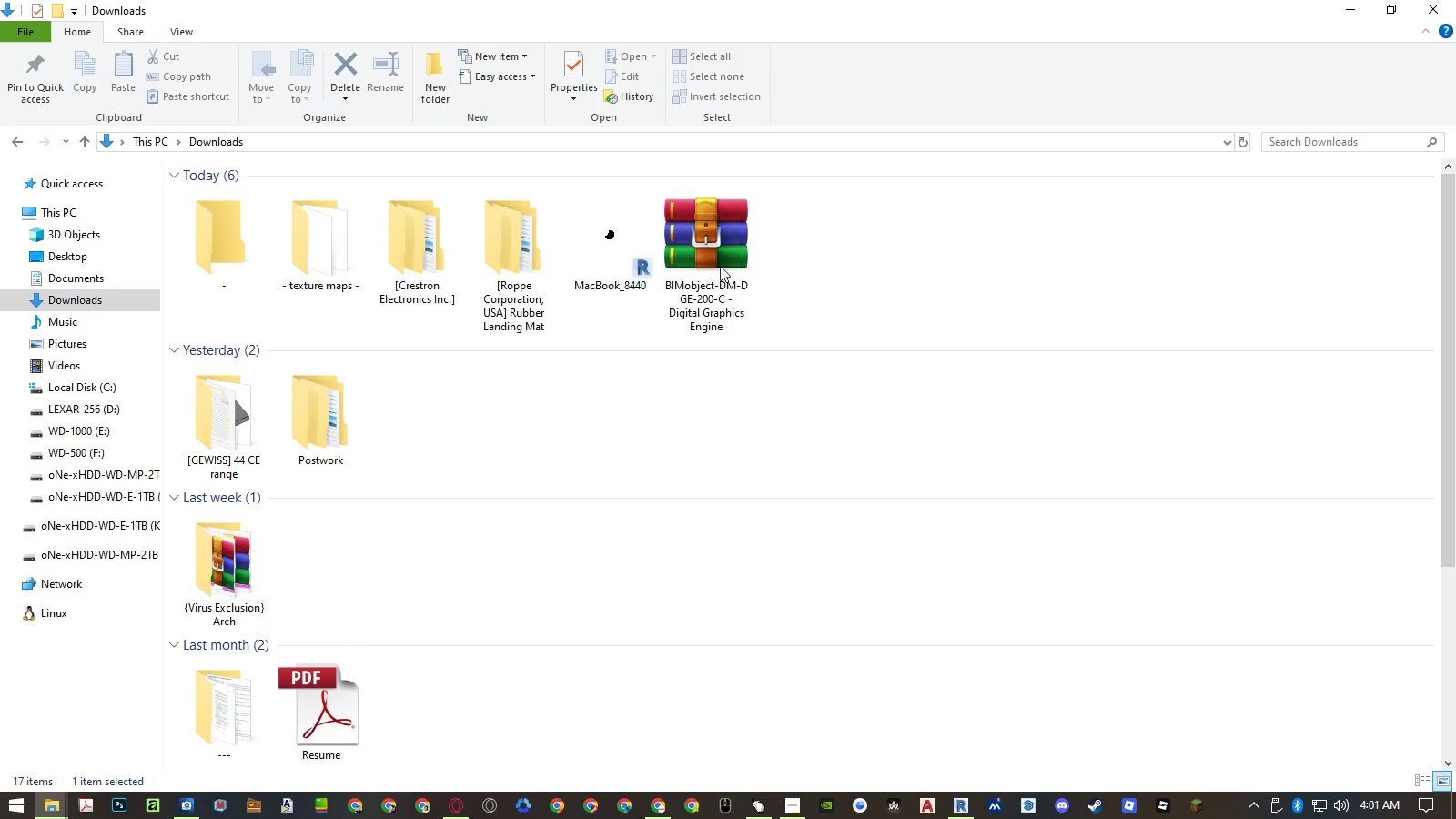 
right_click([716, 258])
 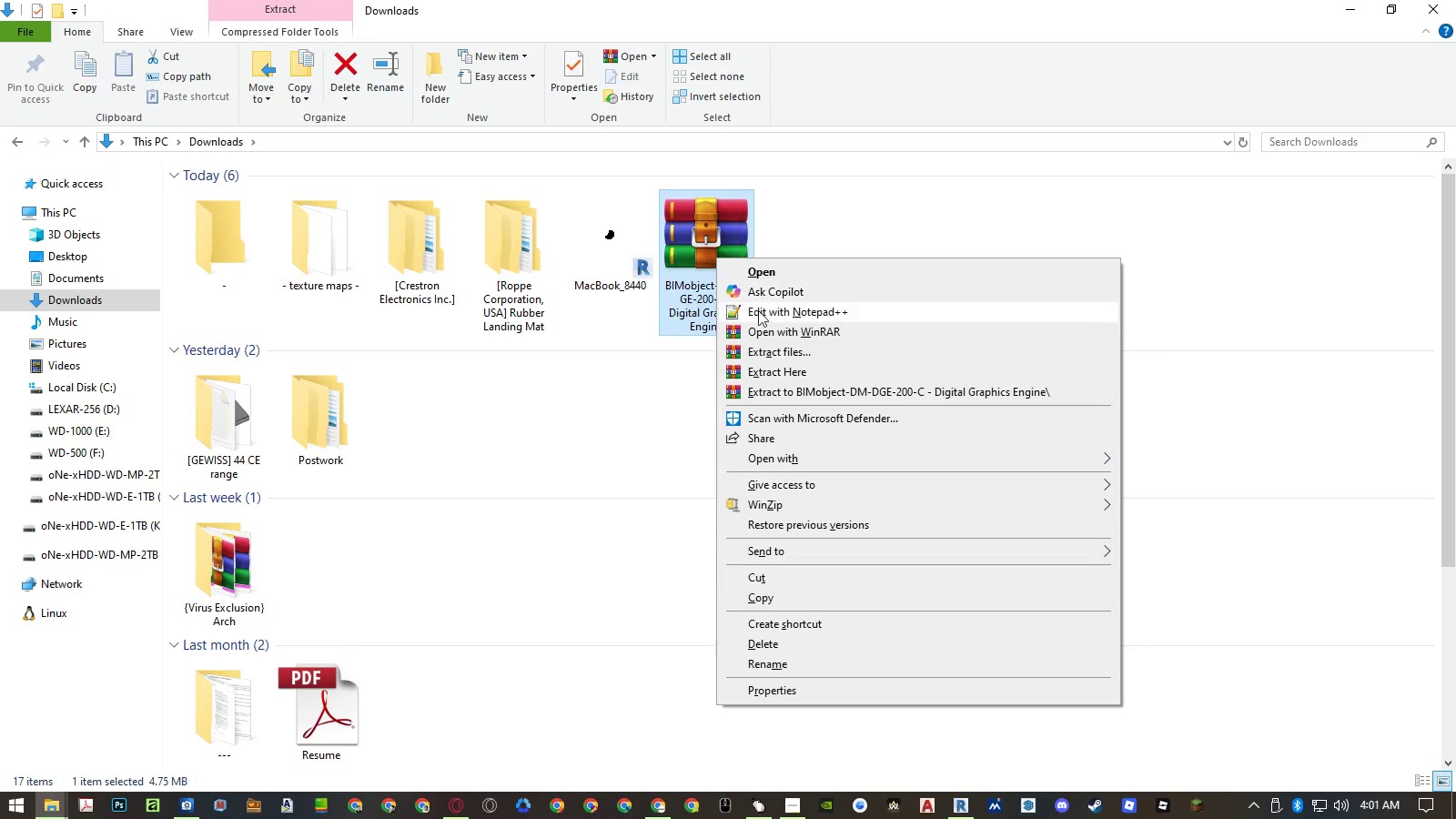 
left_click([771, 371])
 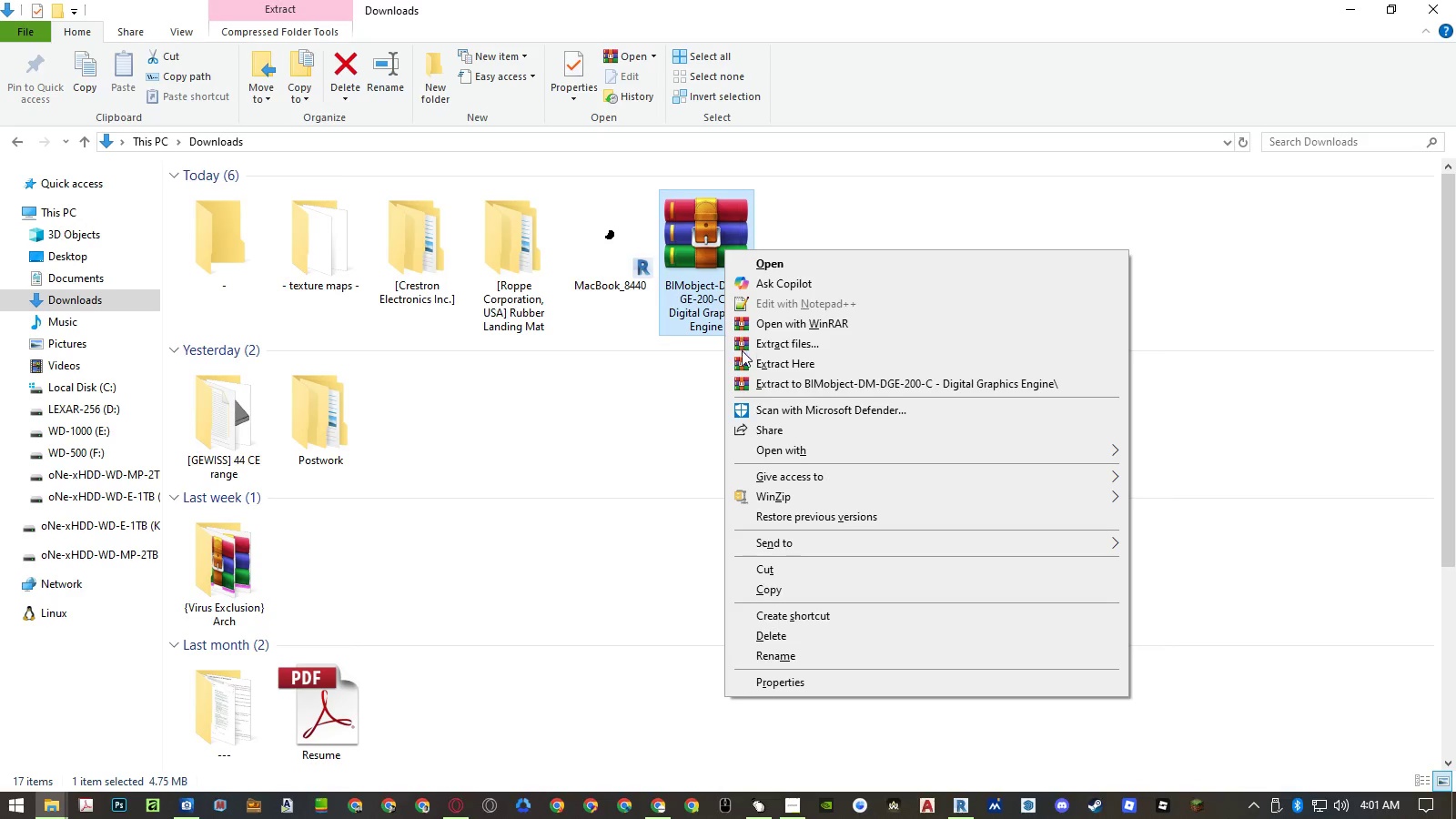 
left_click([757, 629])
 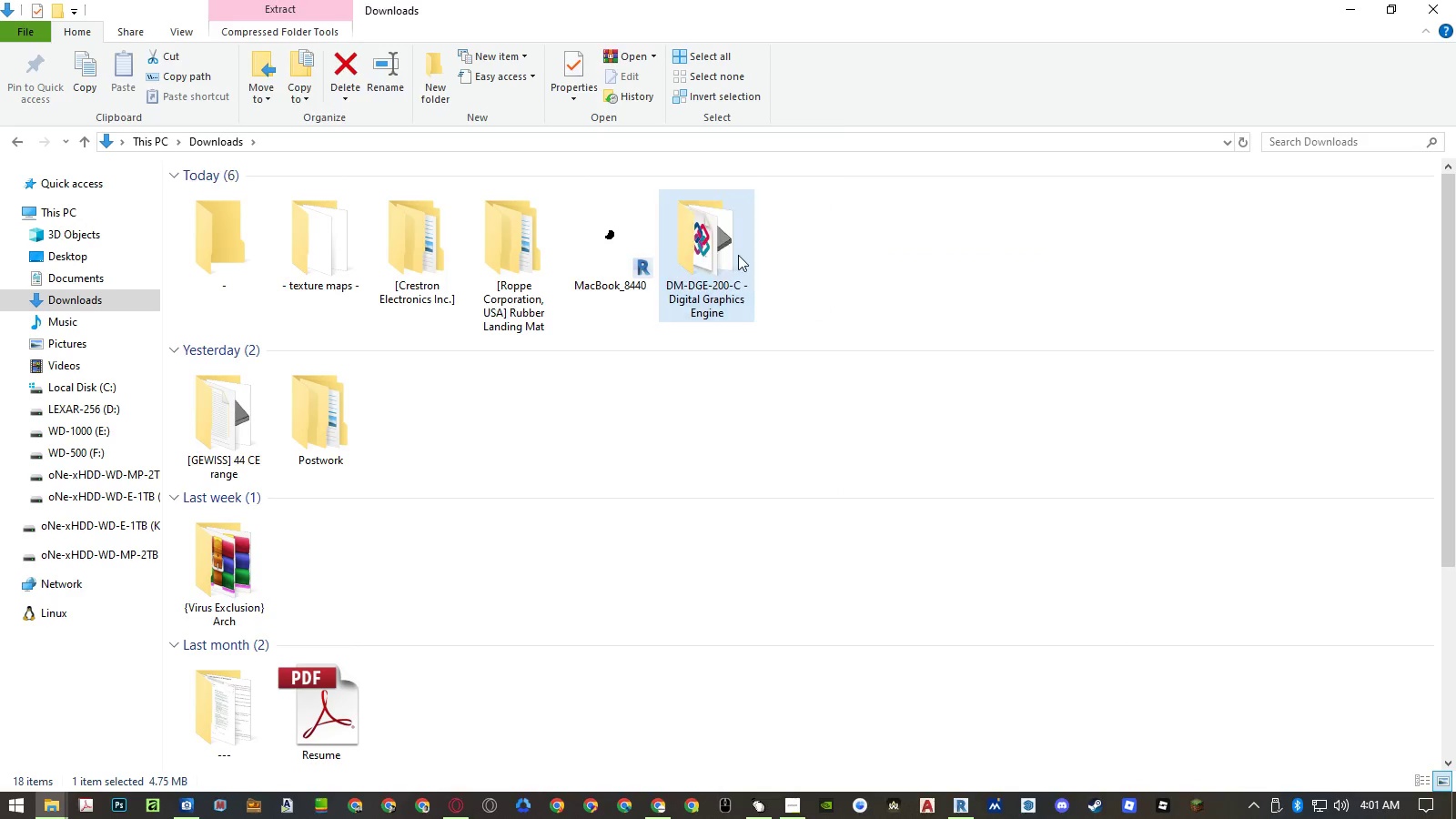 
left_click([713, 247])
 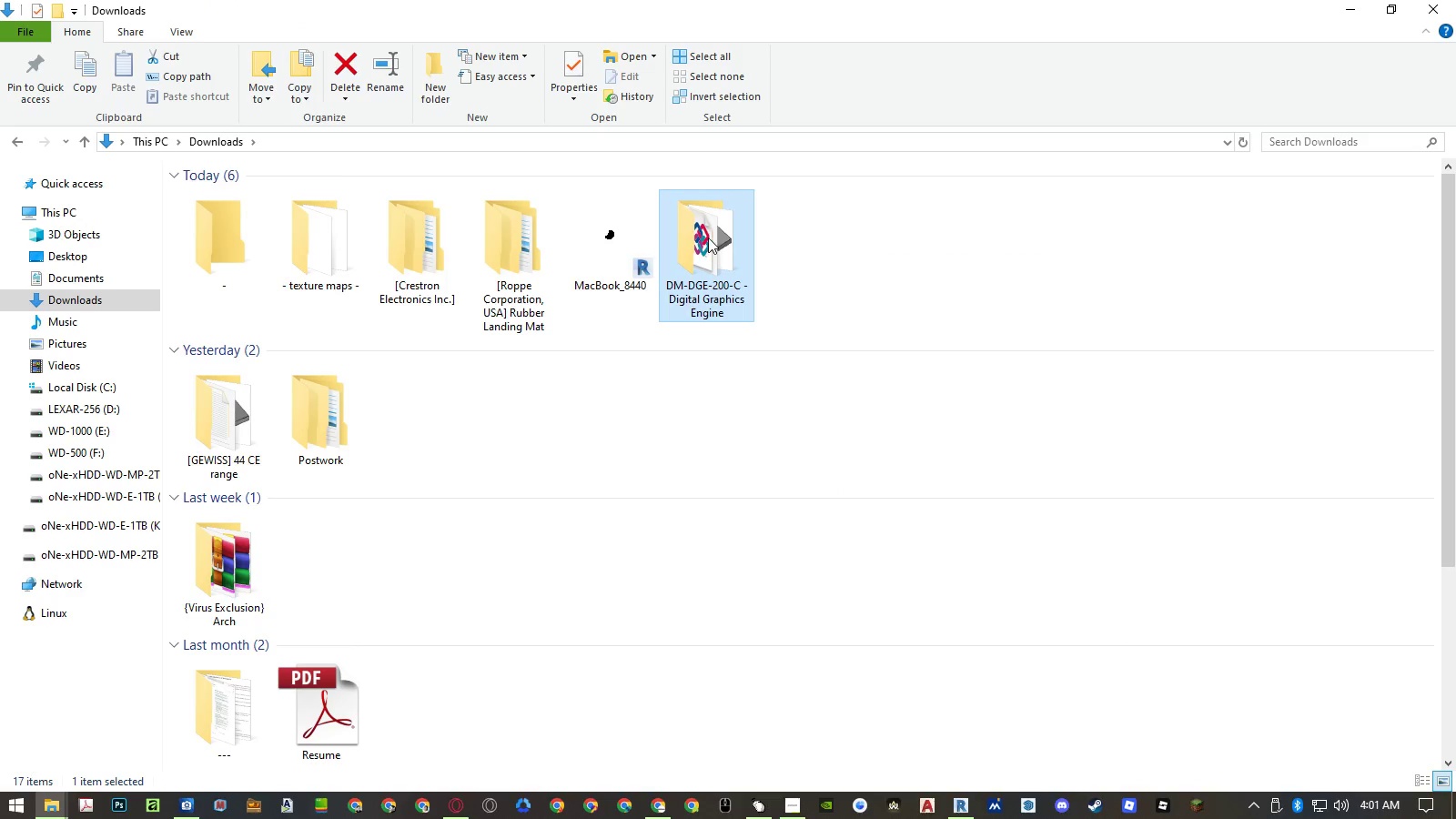 
left_click_drag(start_coordinate=[708, 237], to_coordinate=[392, 258])
 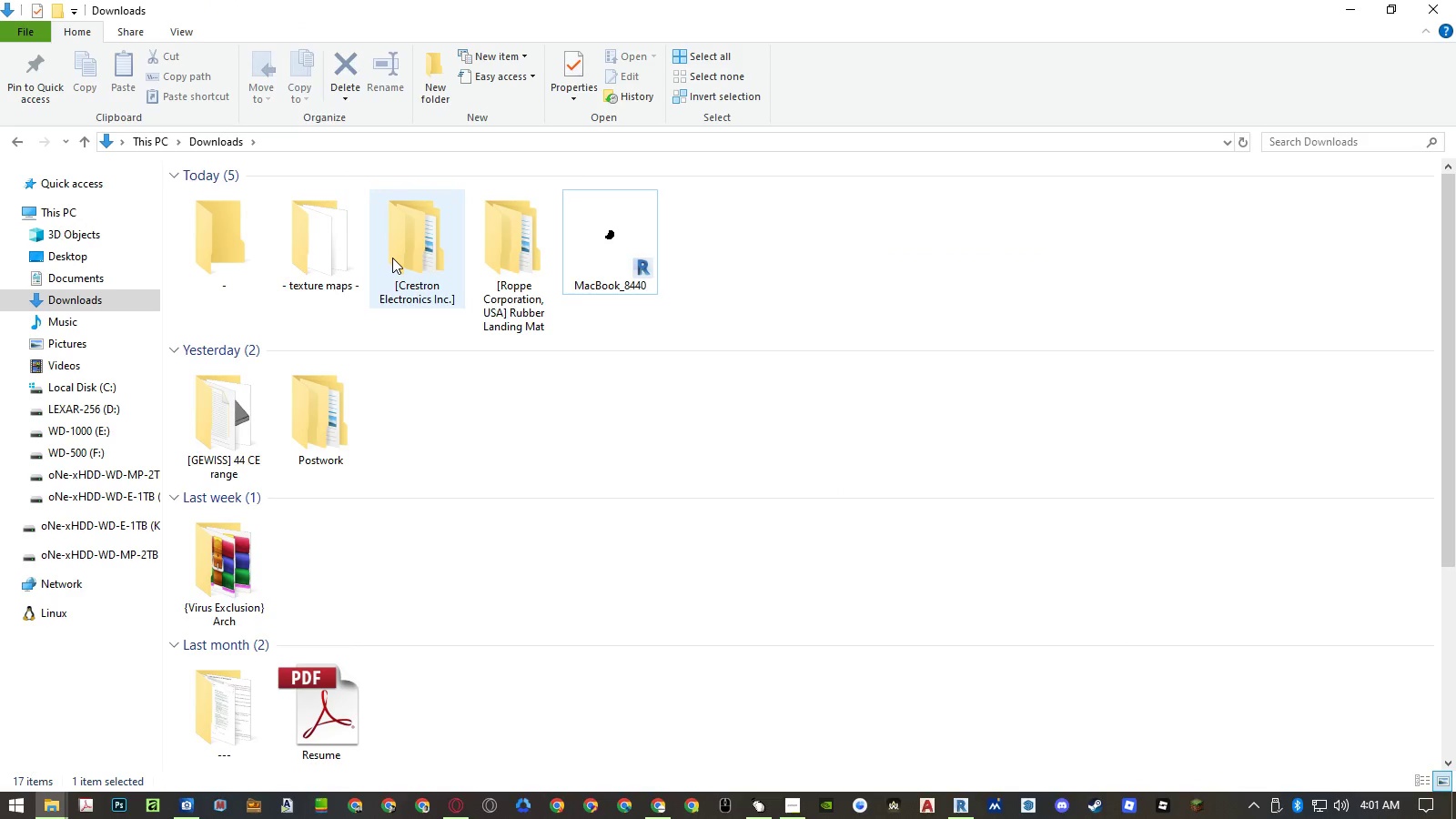 
double_click([392, 258])
 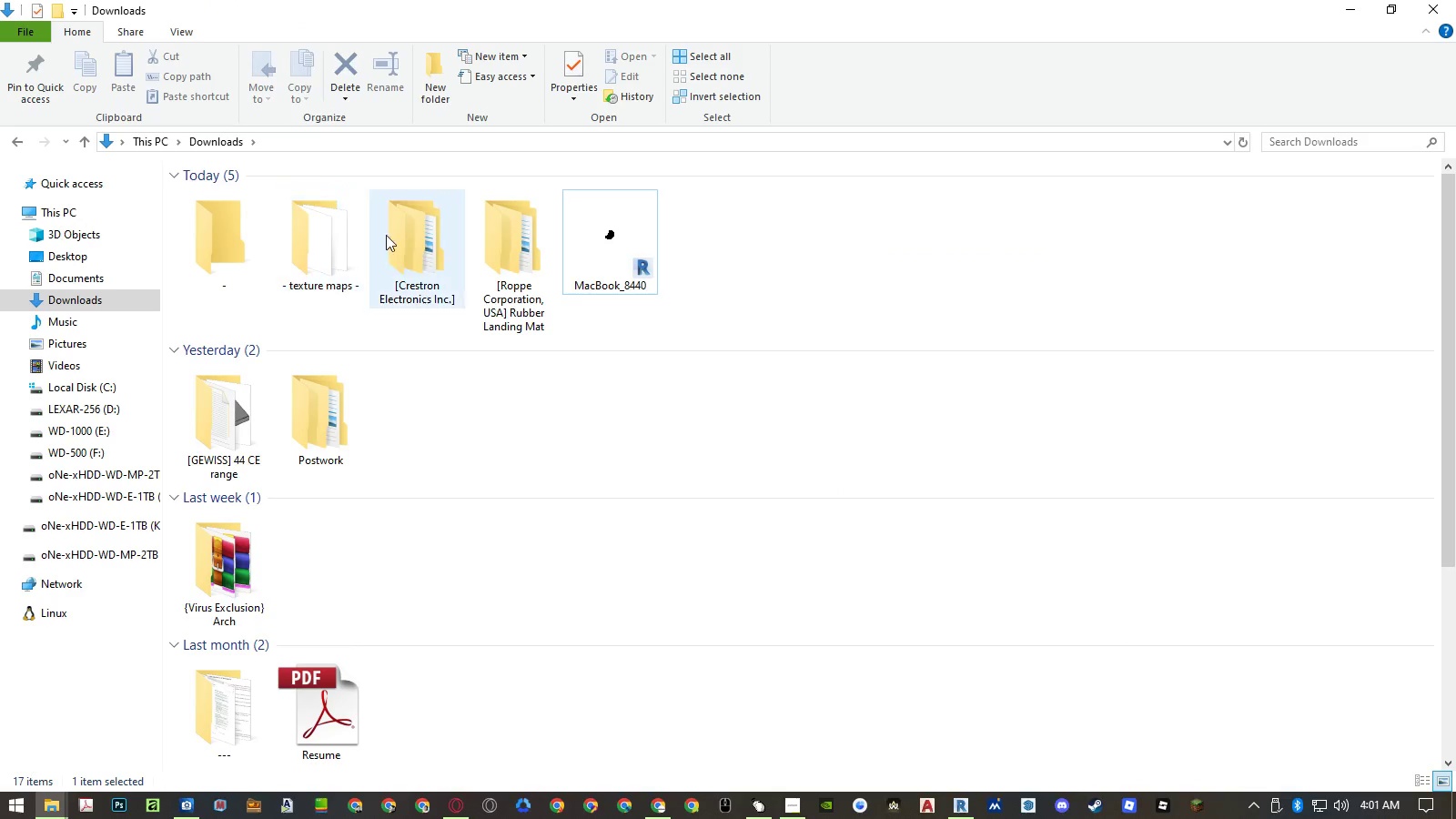 
double_click([395, 234])
 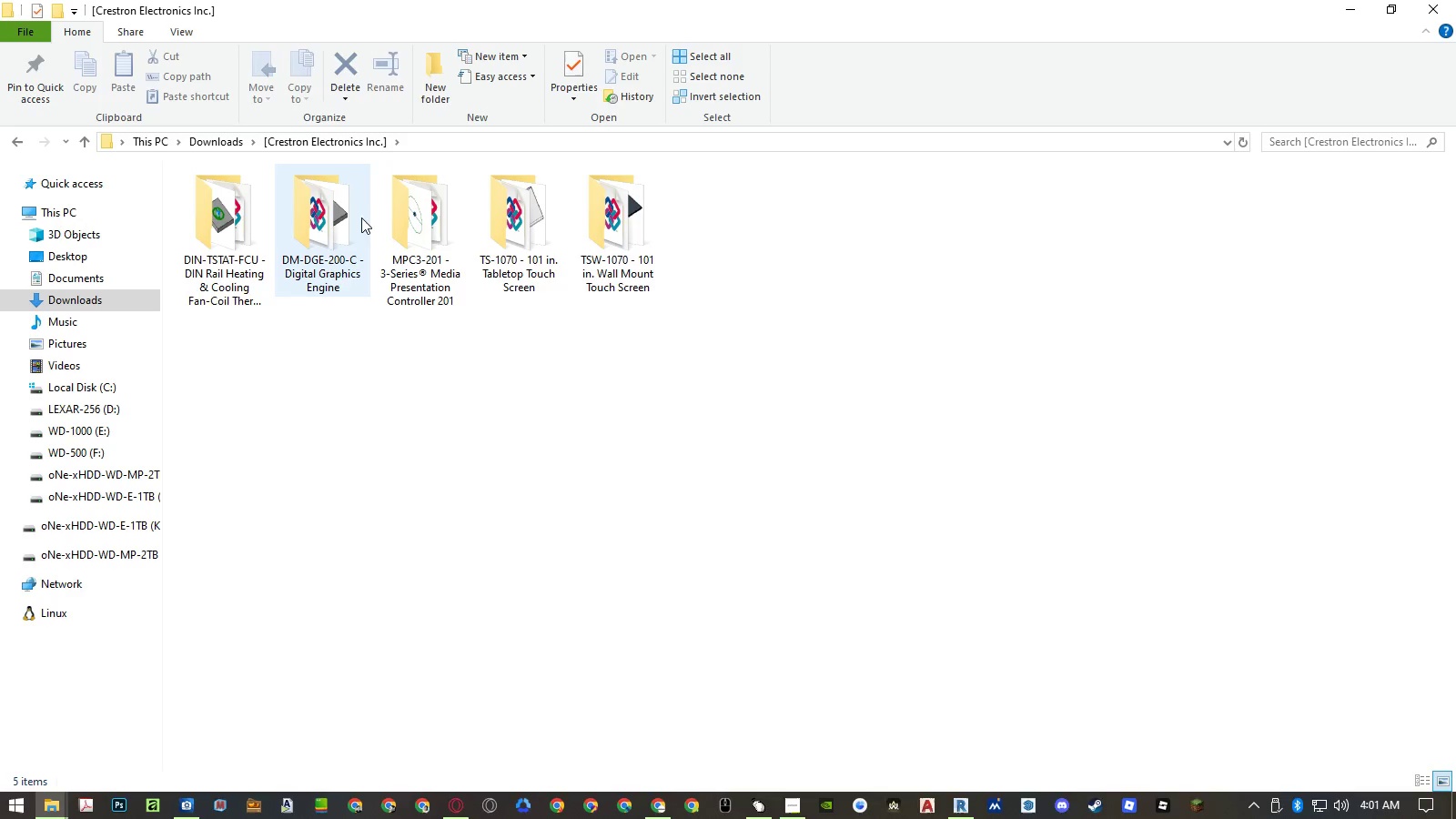 
left_click([341, 220])
 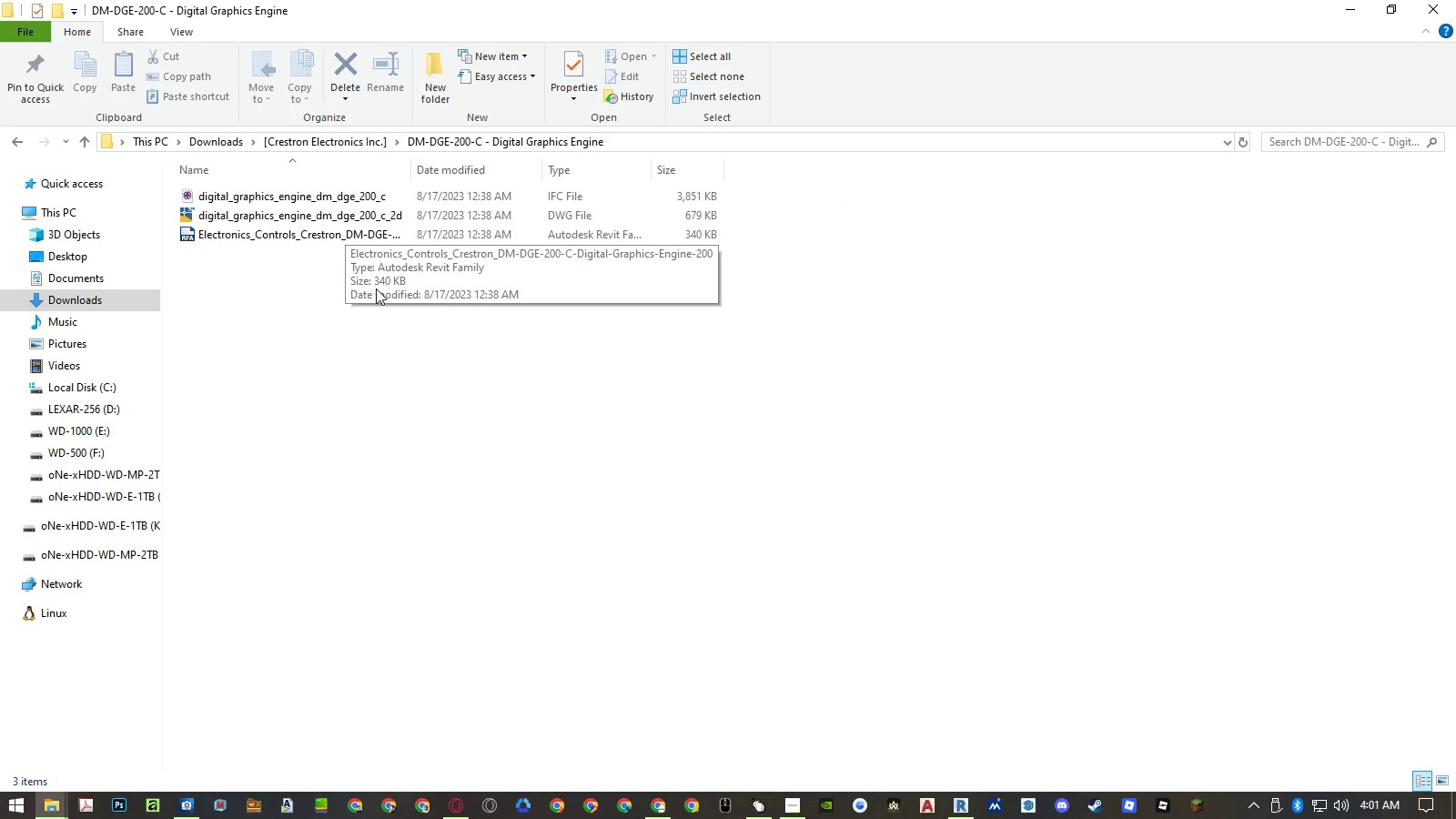 
left_click([346, 217])
 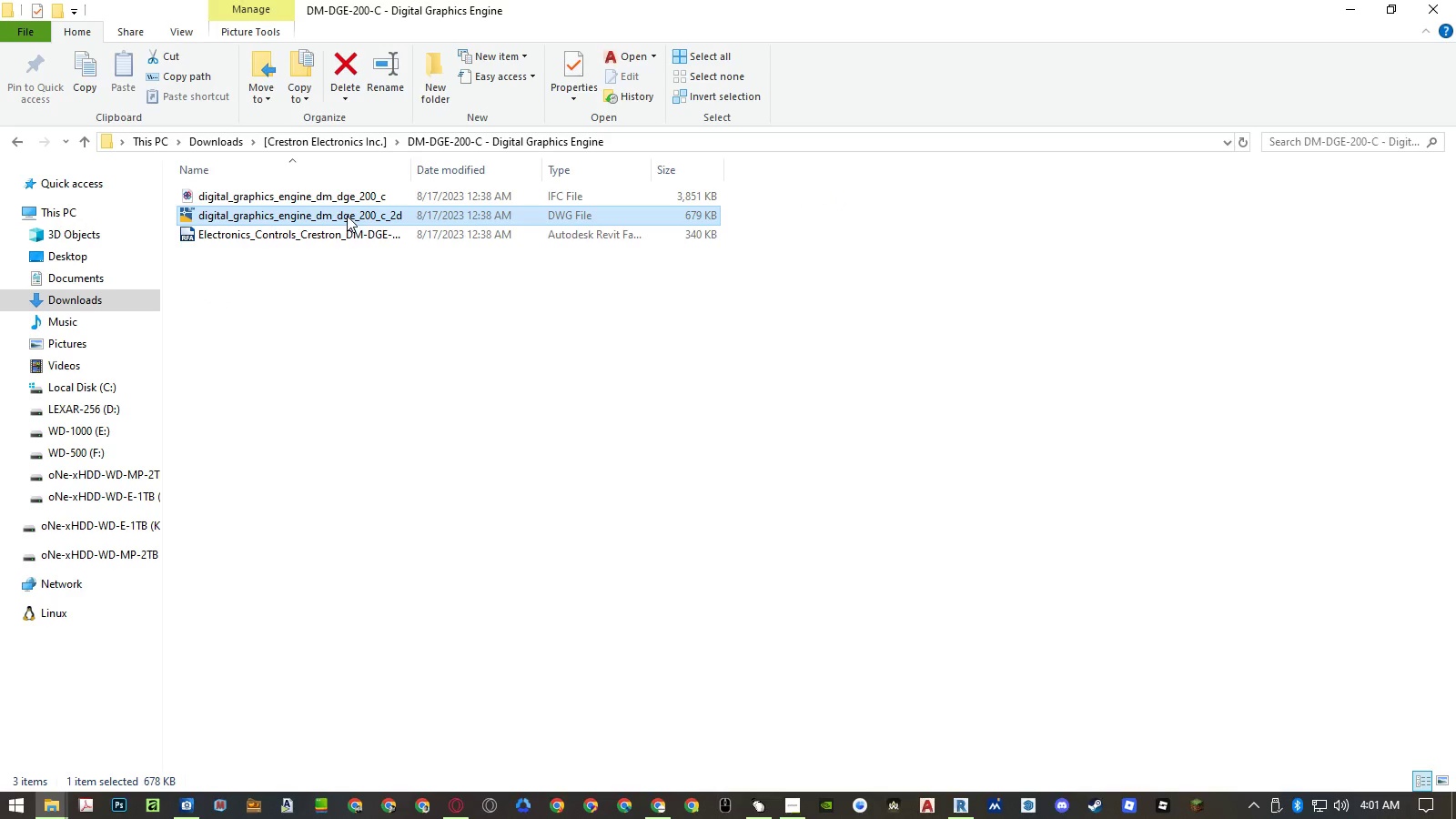 
key(Delete)
 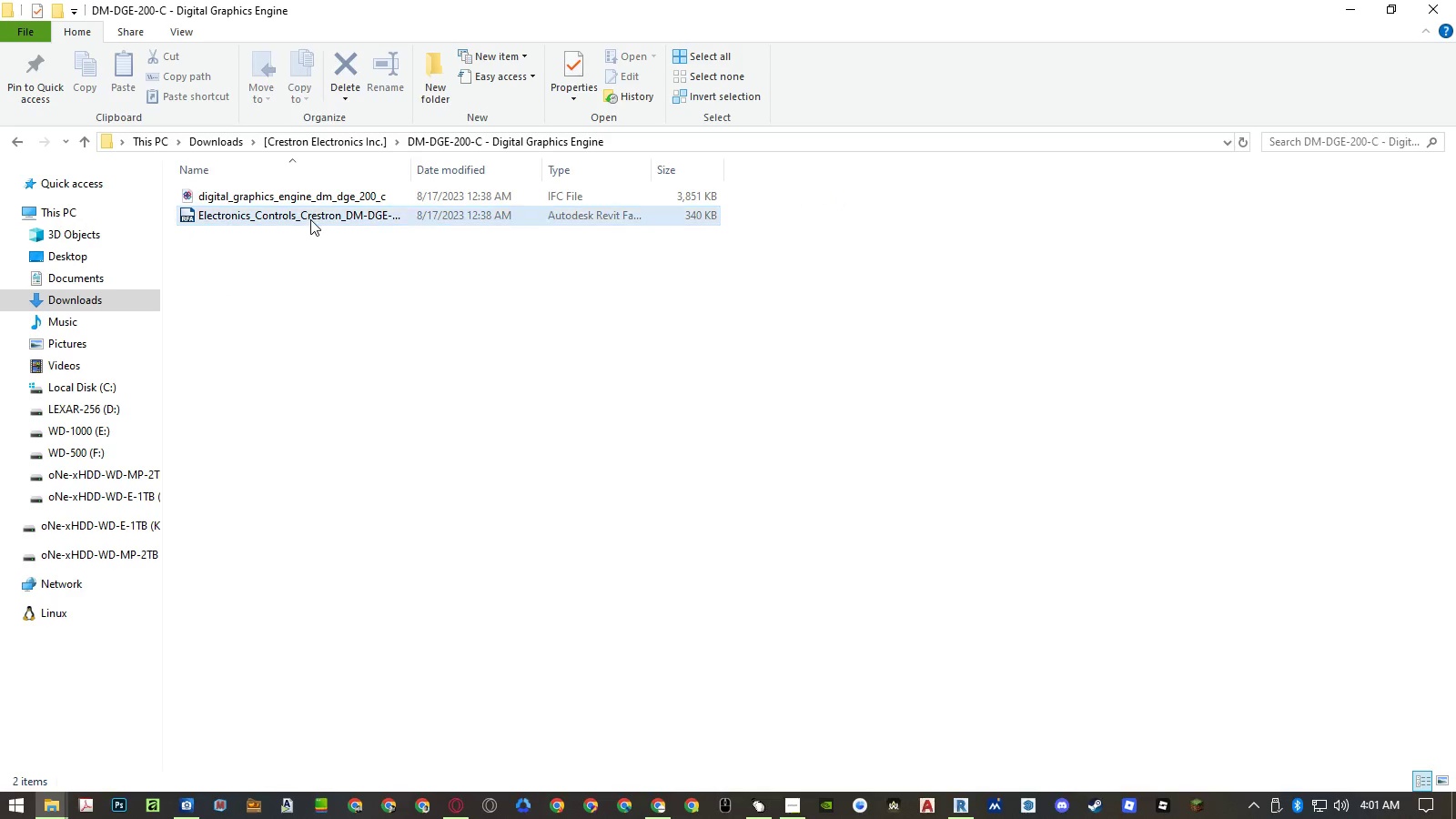 
double_click([310, 219])
 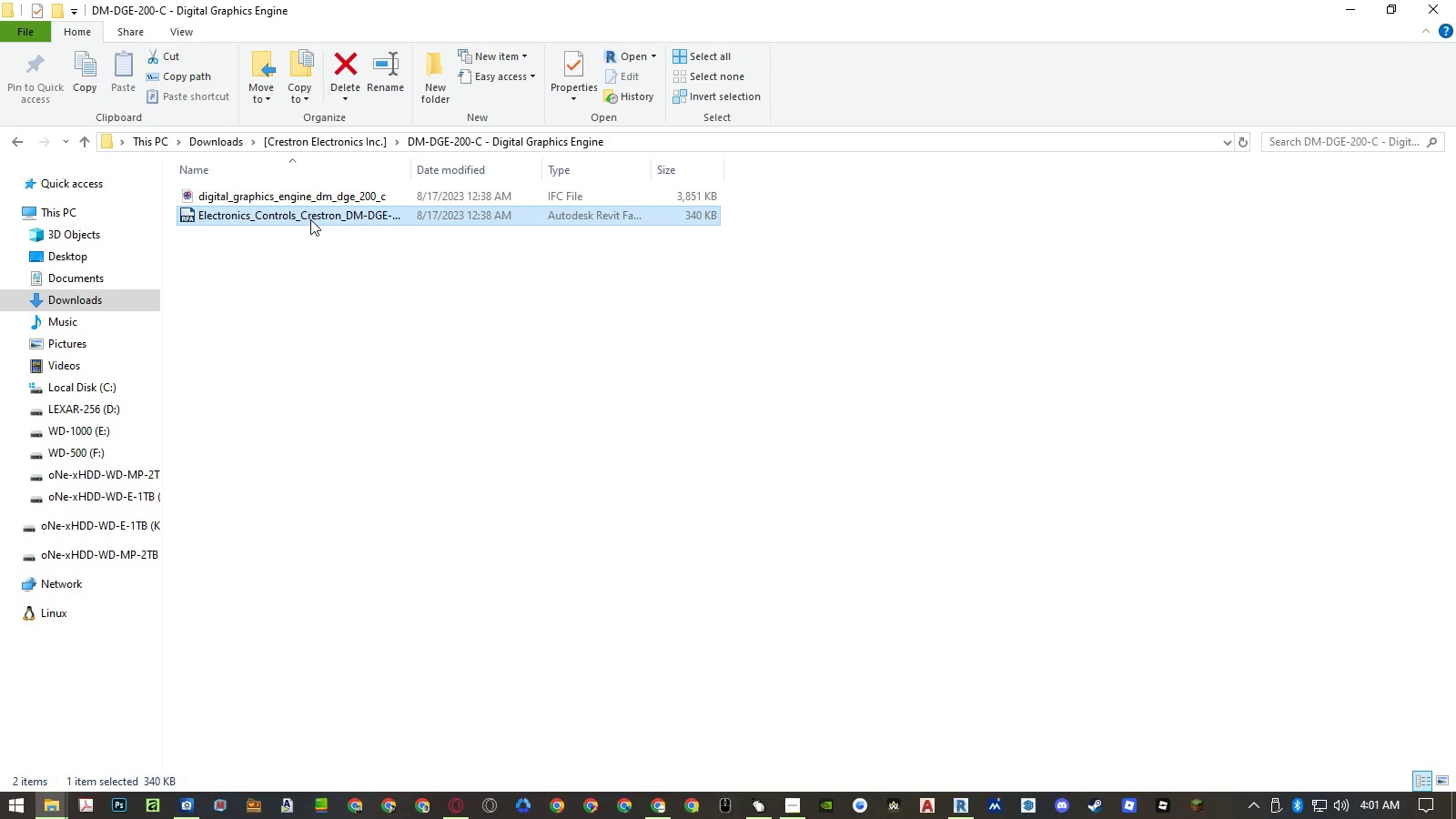 
double_click([310, 219])
 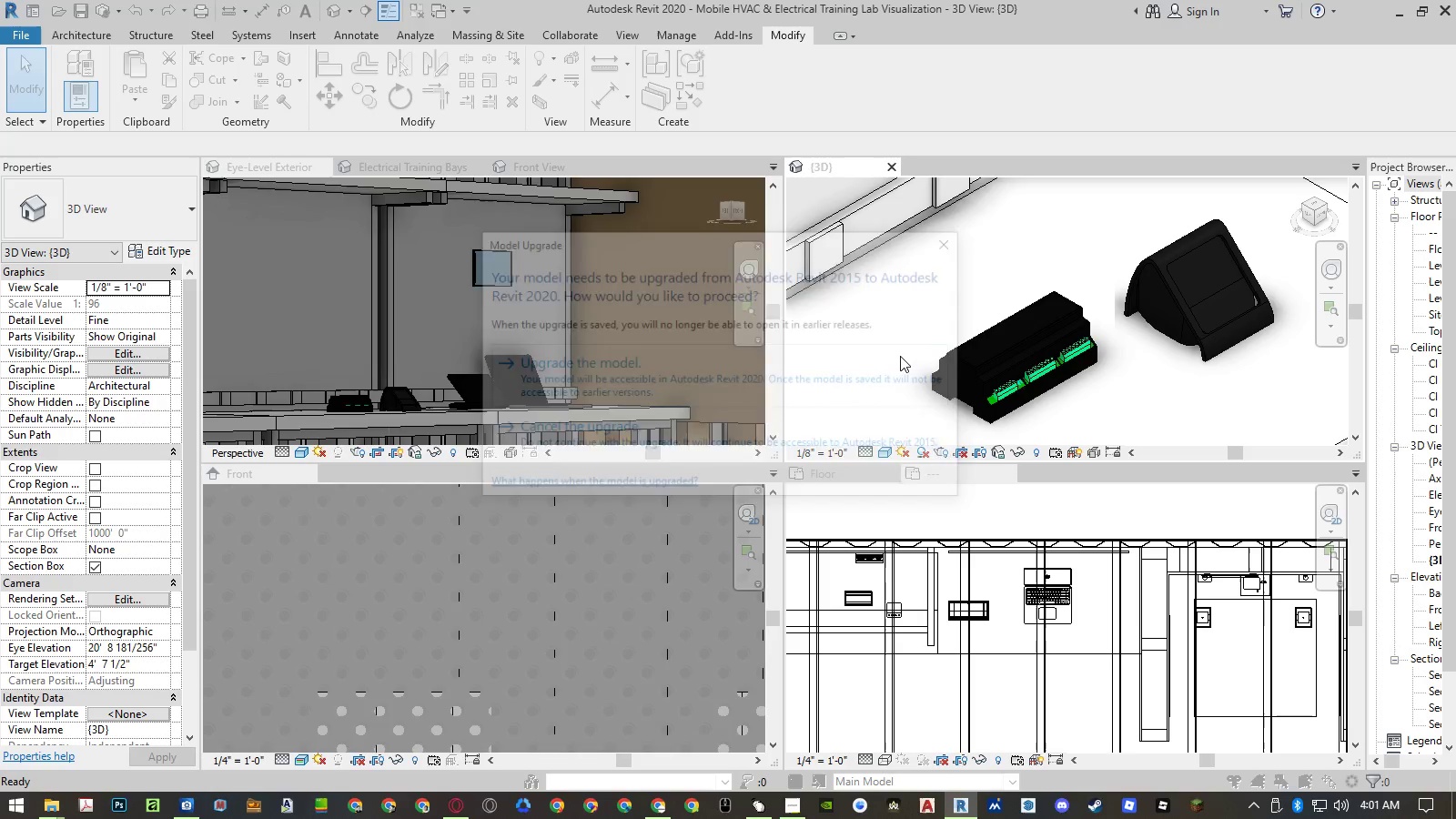 
left_click([850, 368])
 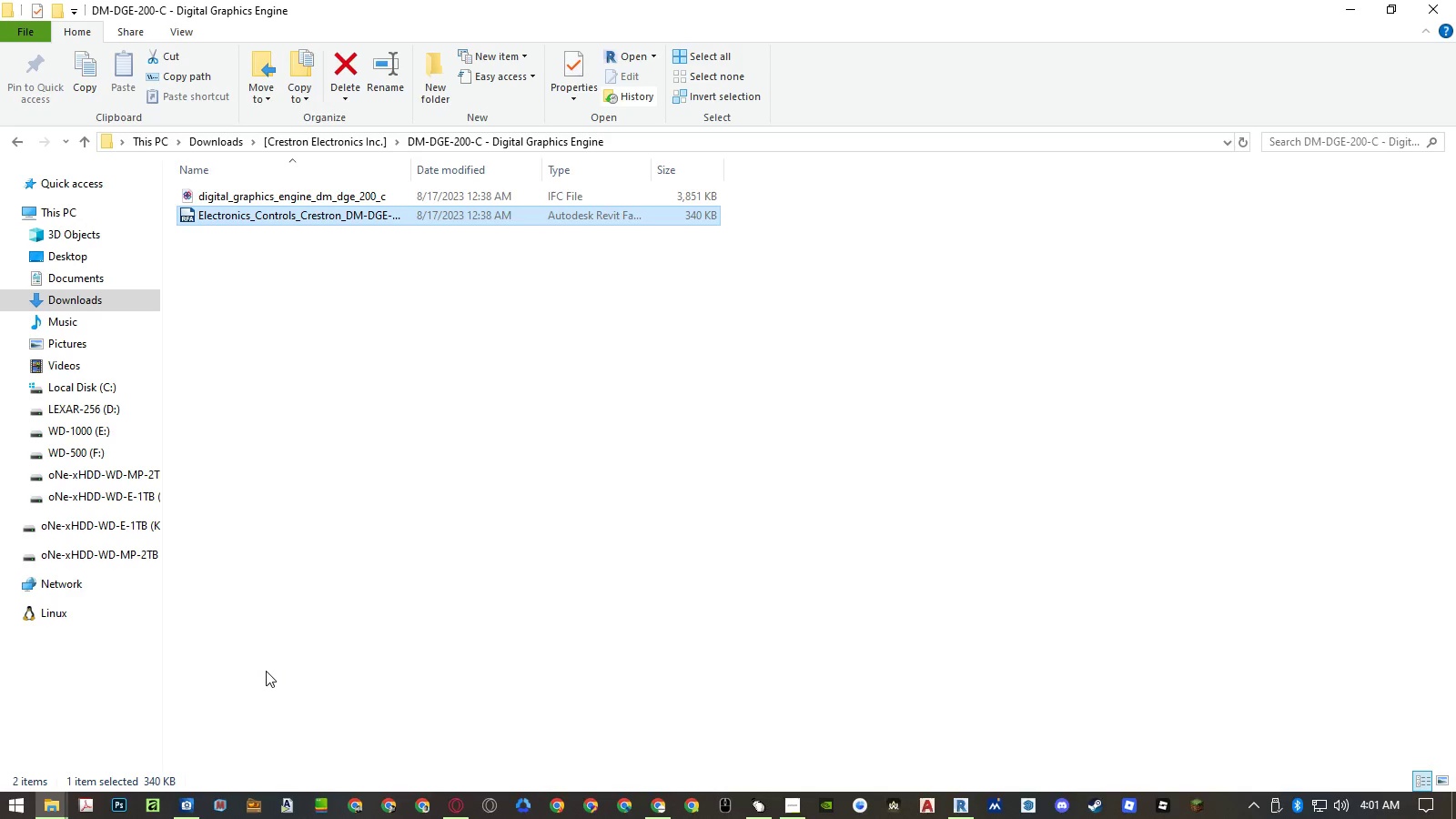 
wait(6.69)
 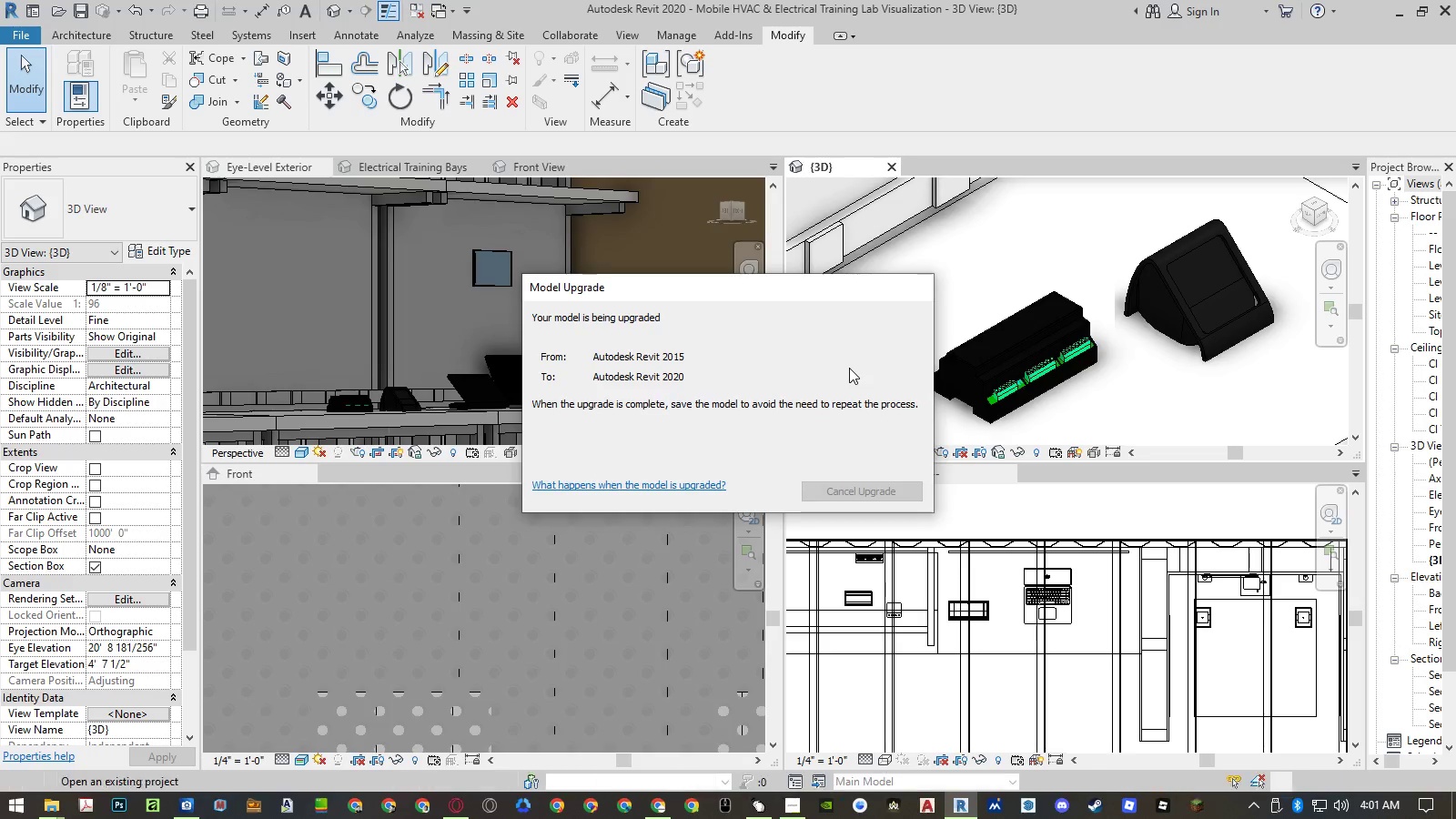 
left_click([964, 808])
 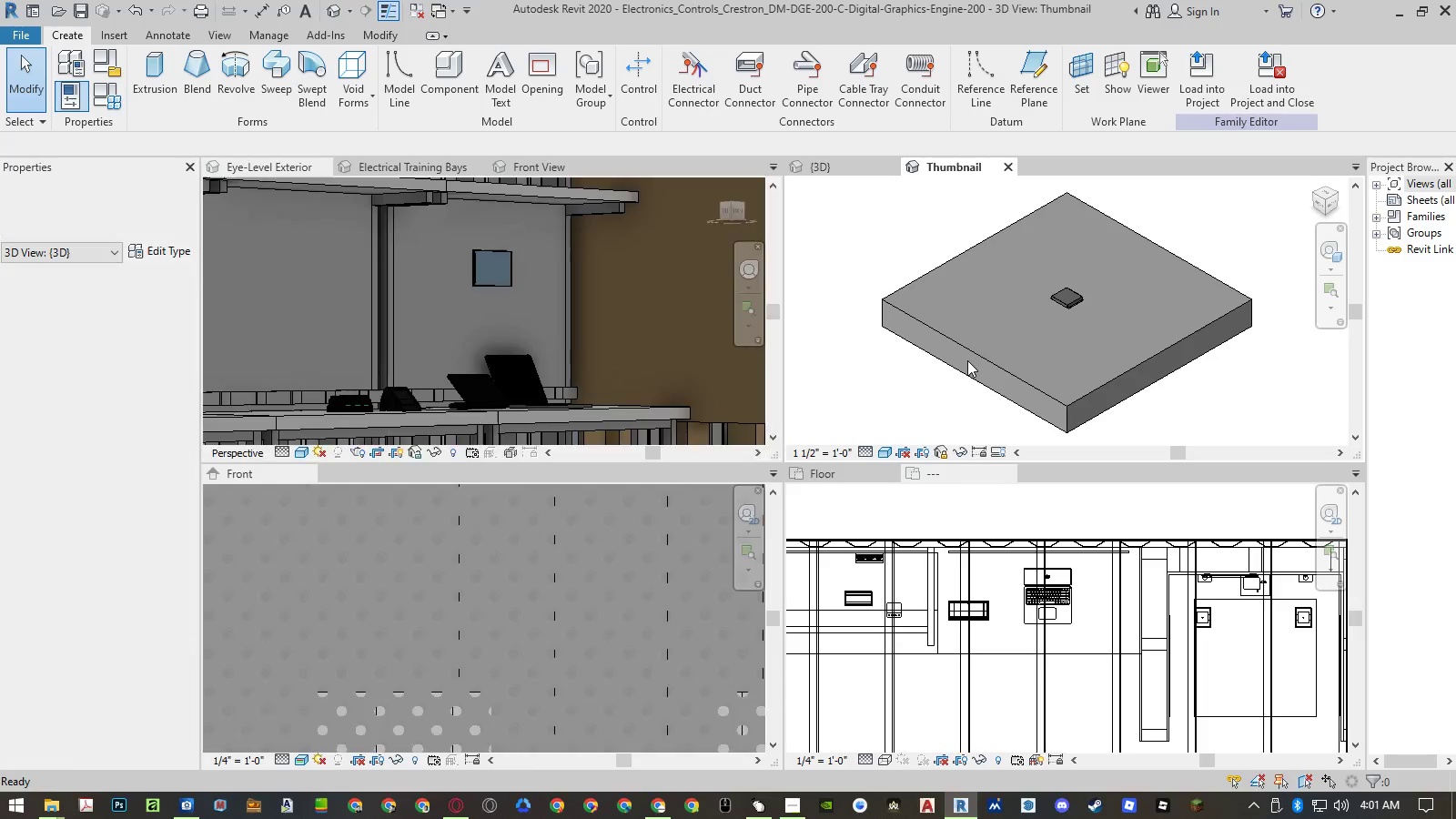 
left_click([1253, 204])
 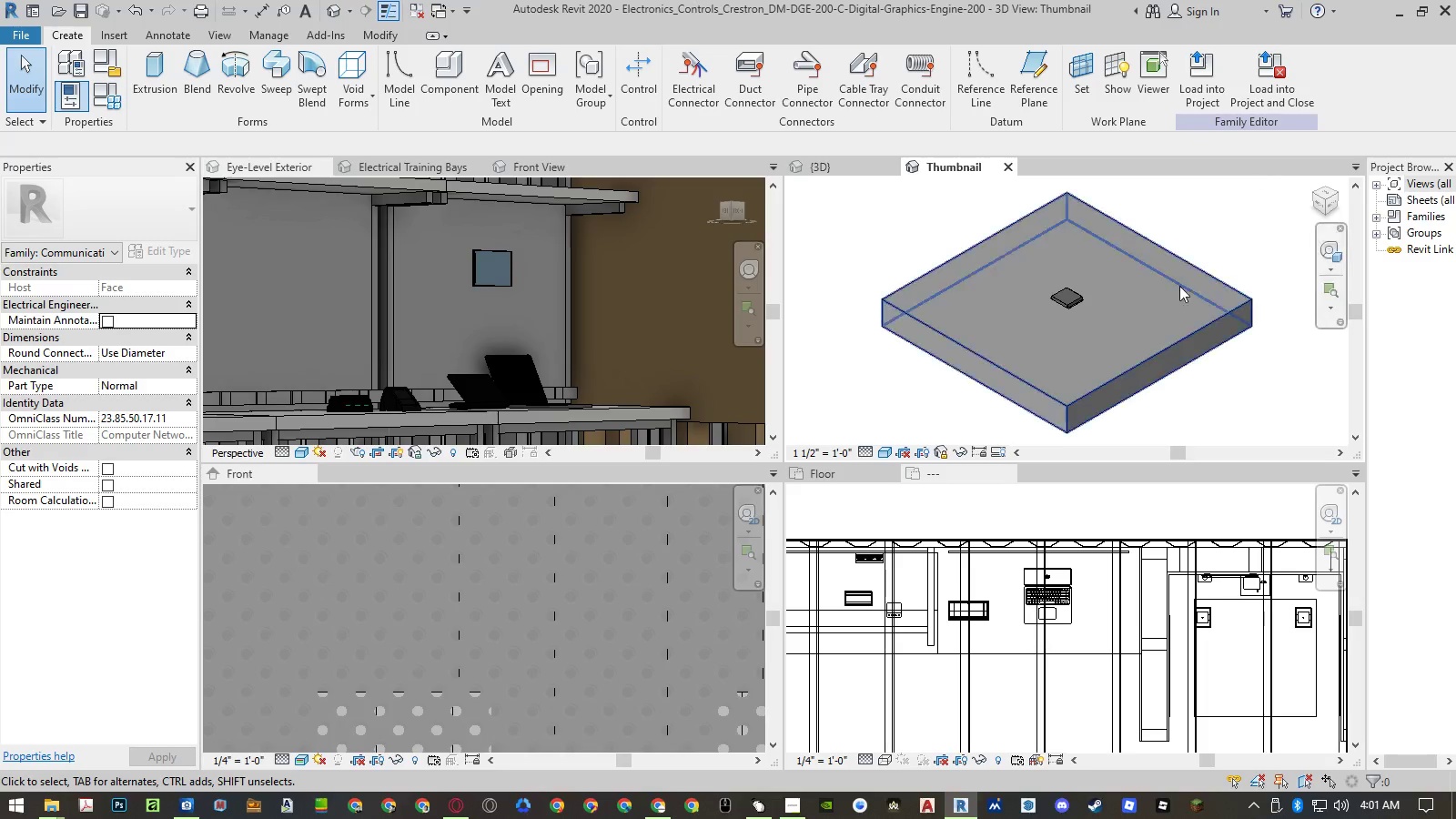 
scroll: coordinate [1087, 282], scroll_direction: up, amount: 11.0
 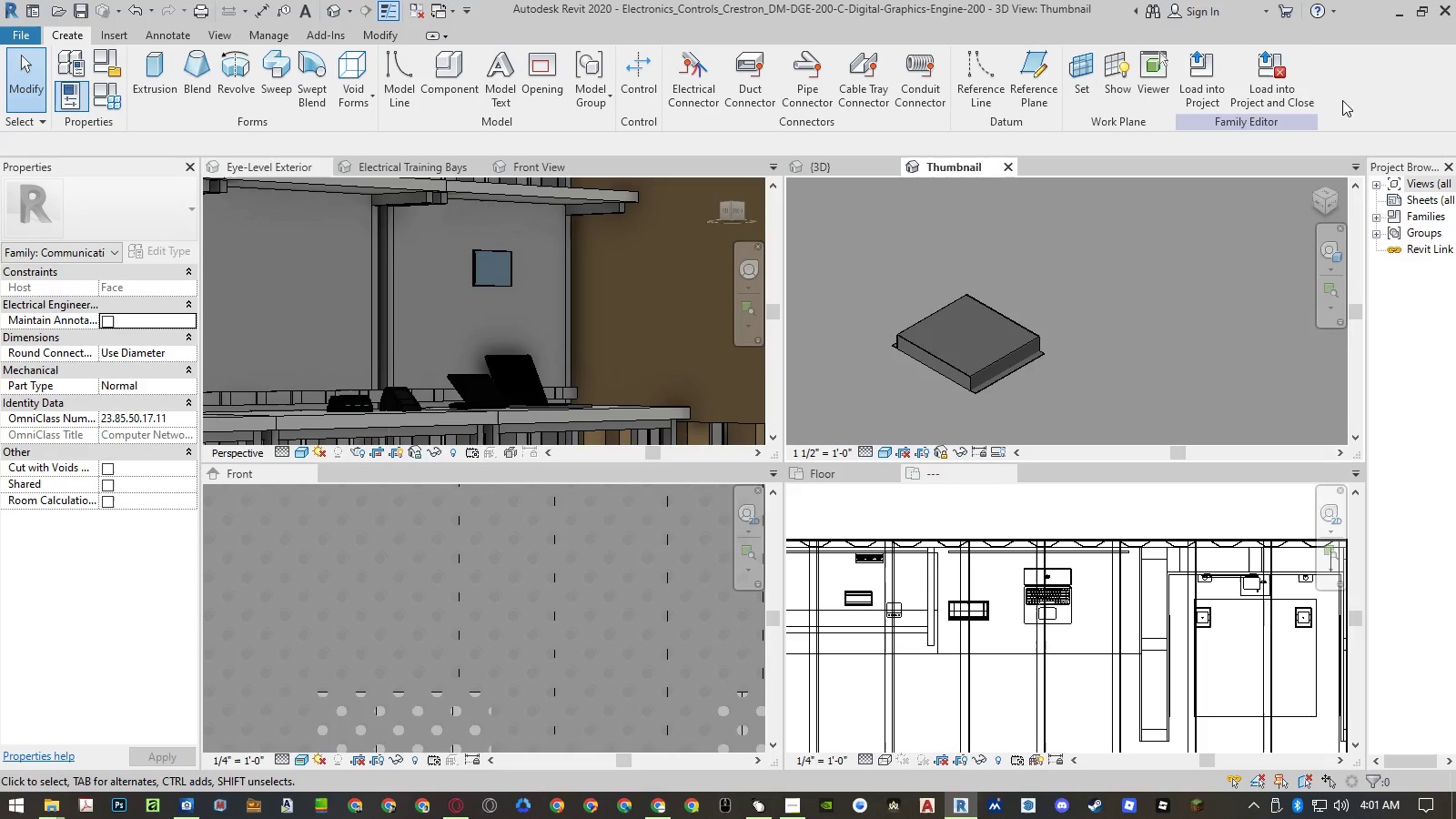 
left_click([1289, 93])
 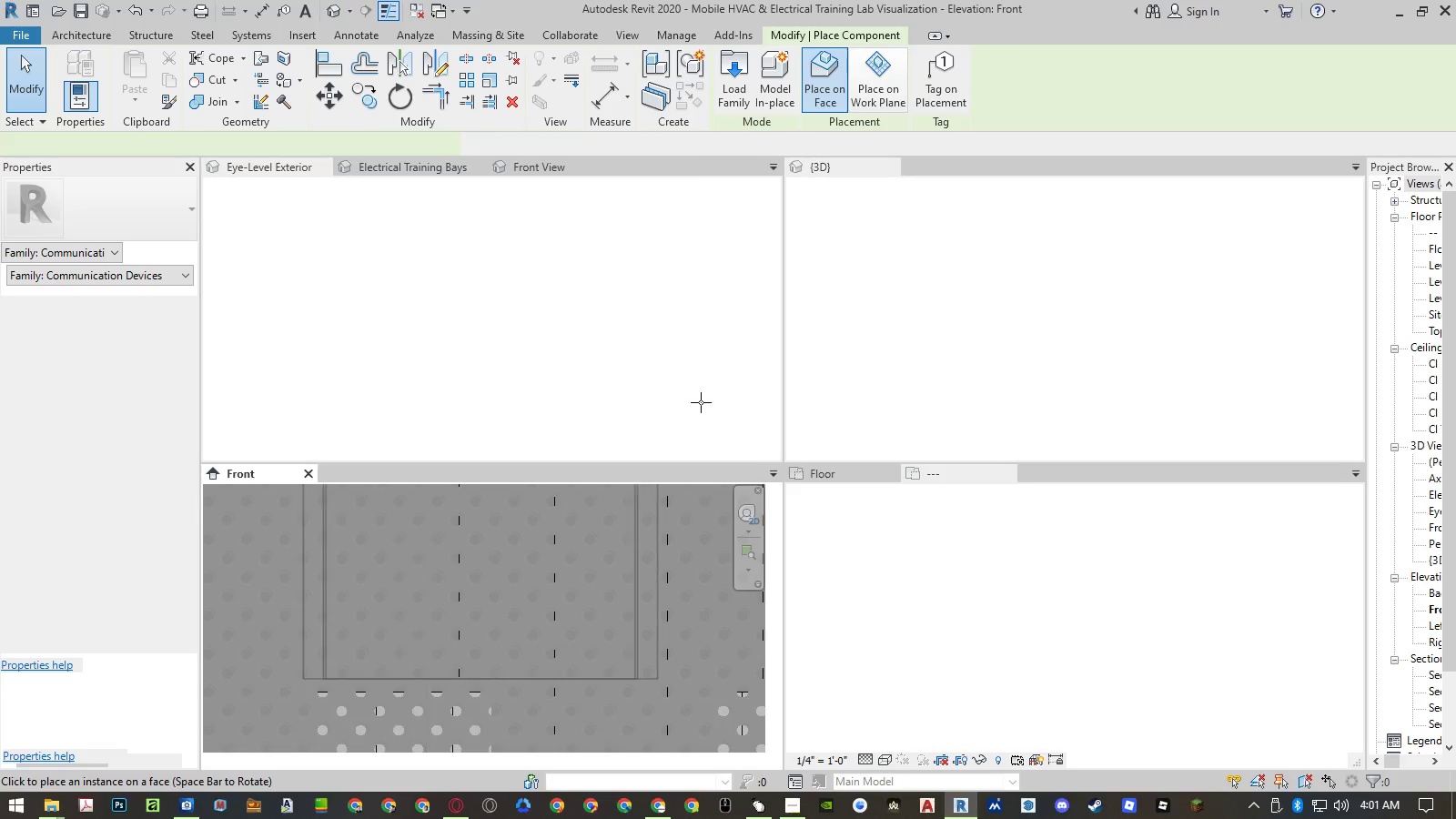 
wait(5.5)
 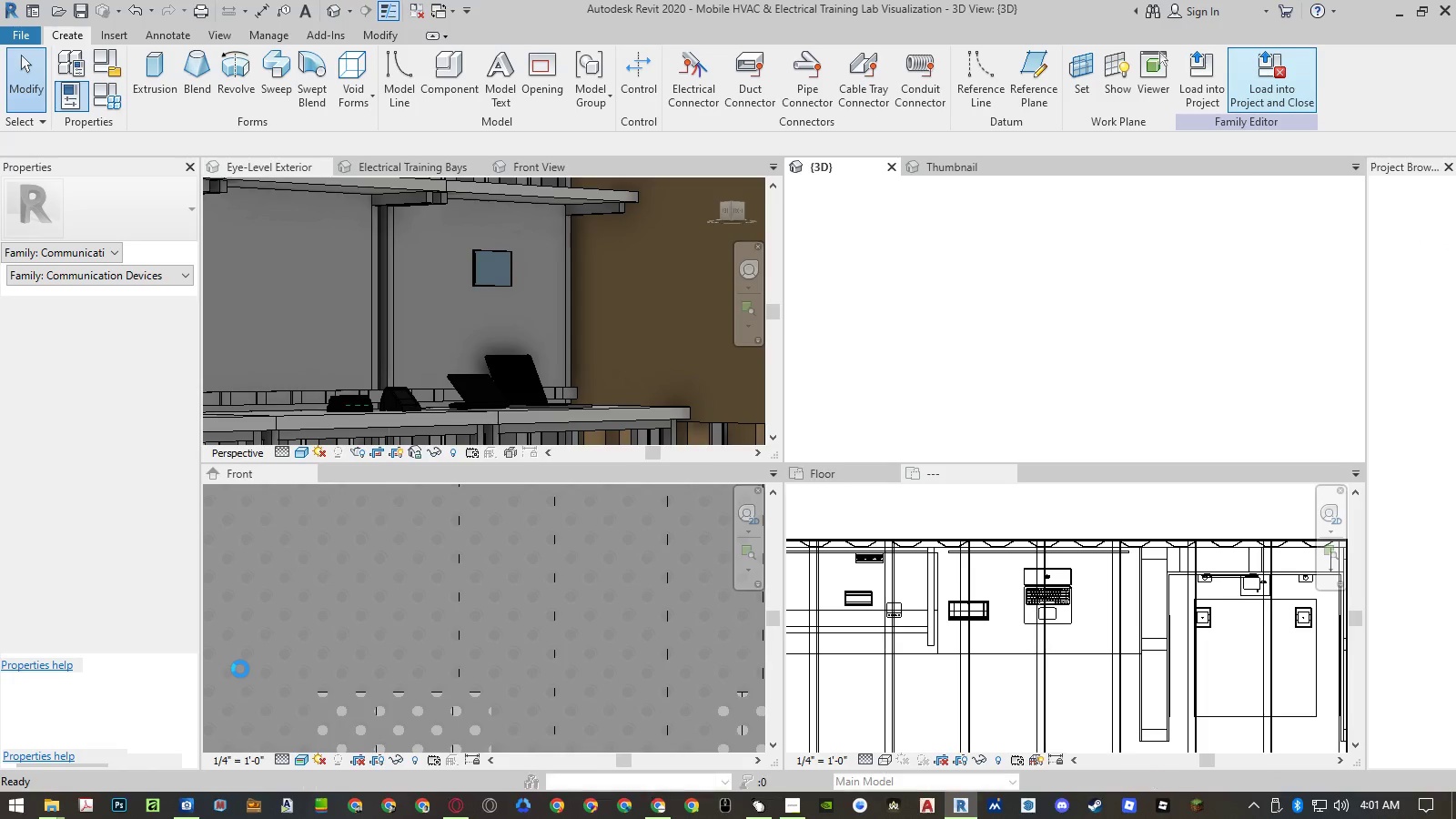 
left_click([1157, 384])
 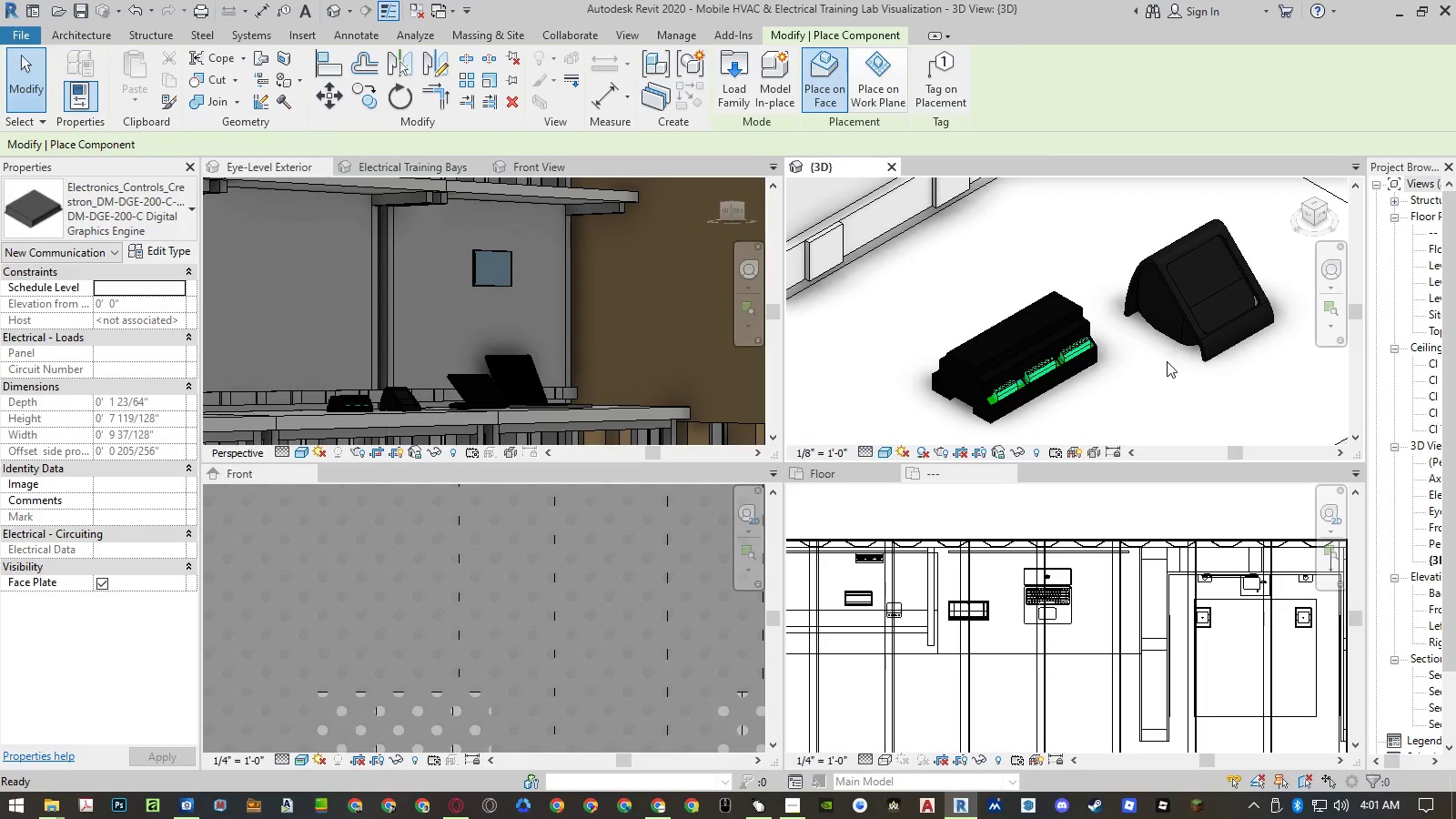 
scroll: coordinate [1180, 316], scroll_direction: down, amount: 12.0
 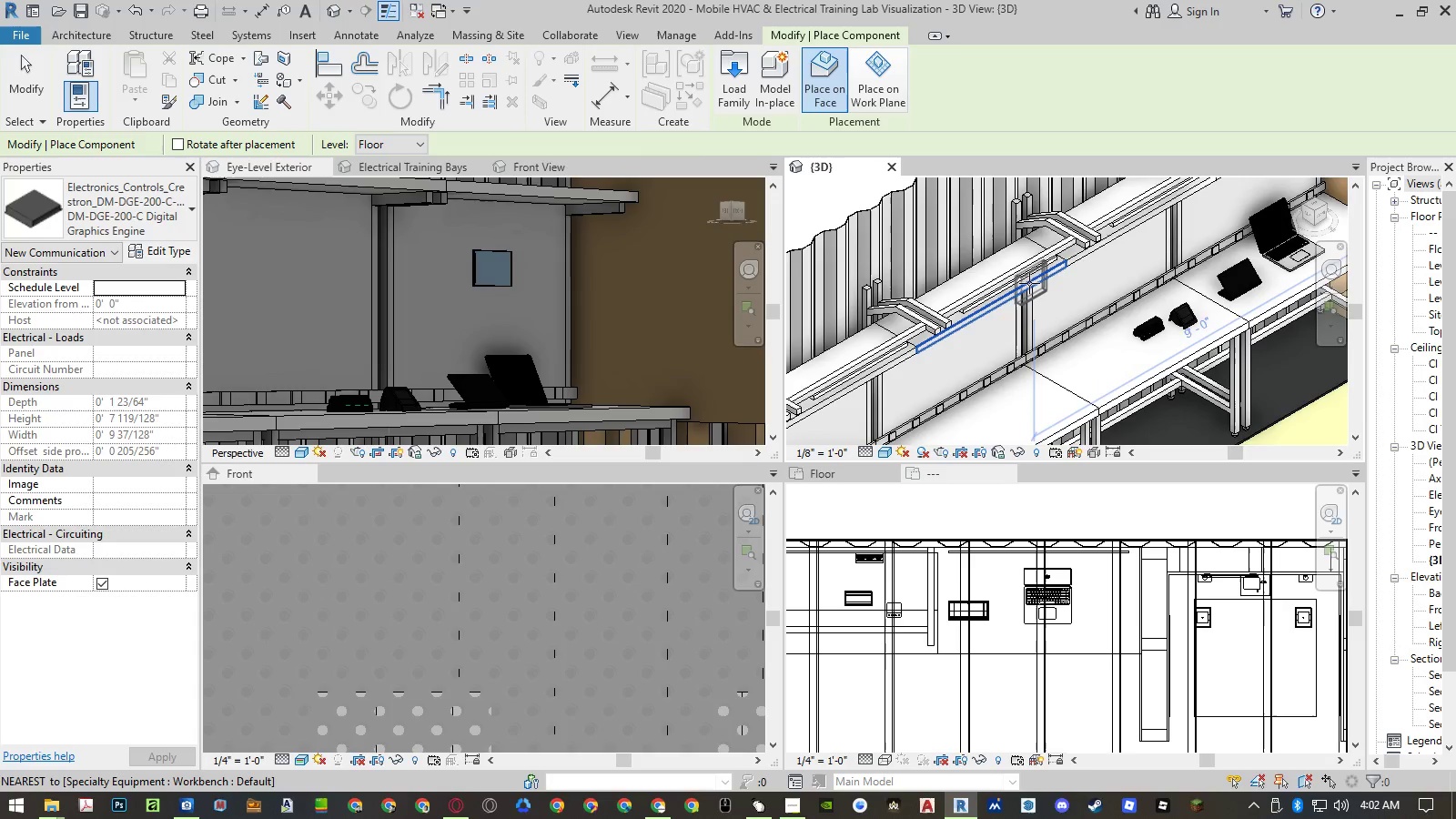 
left_click([1111, 362])
 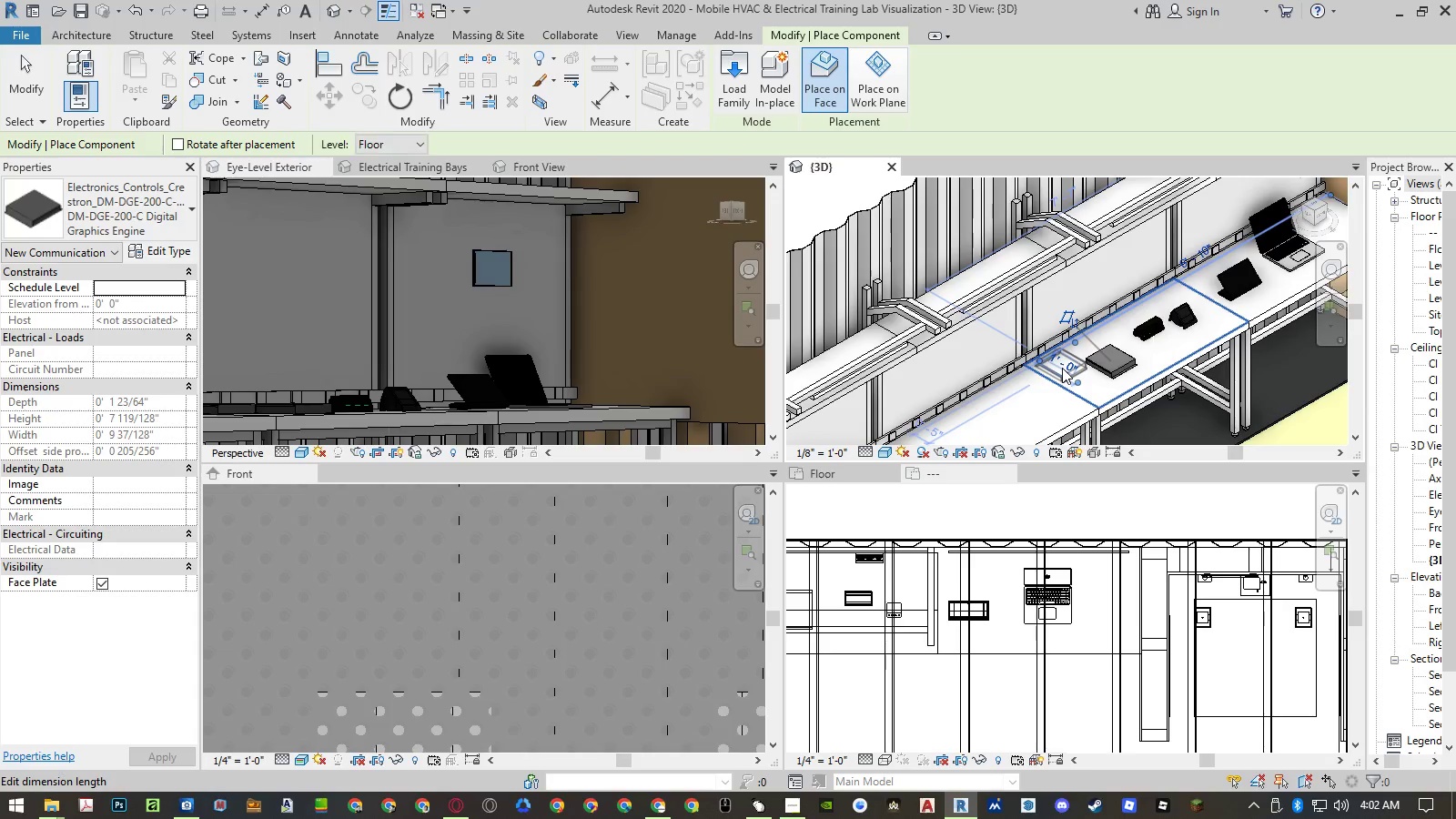 
key(Escape)
 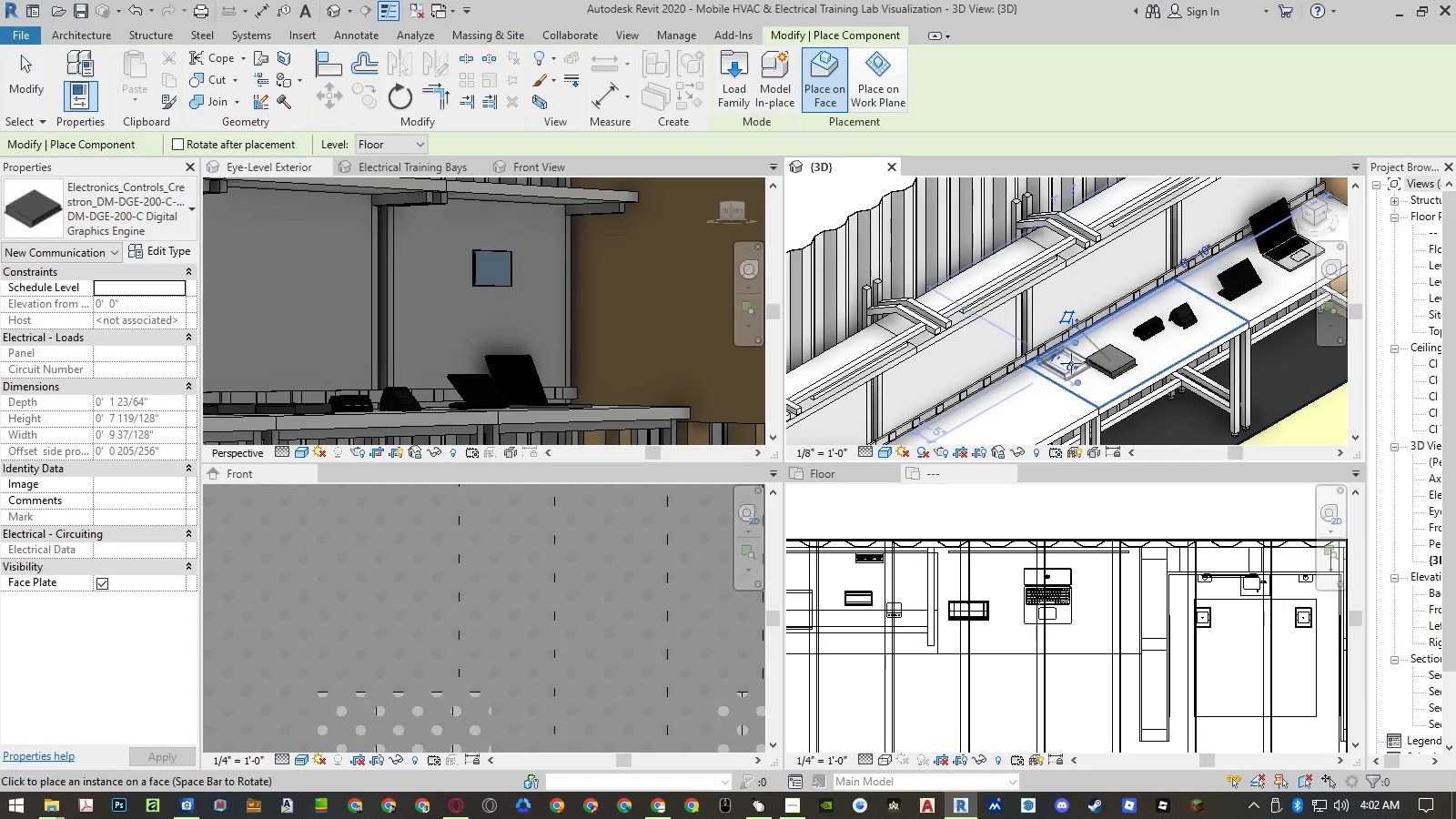 
key(Escape)
 